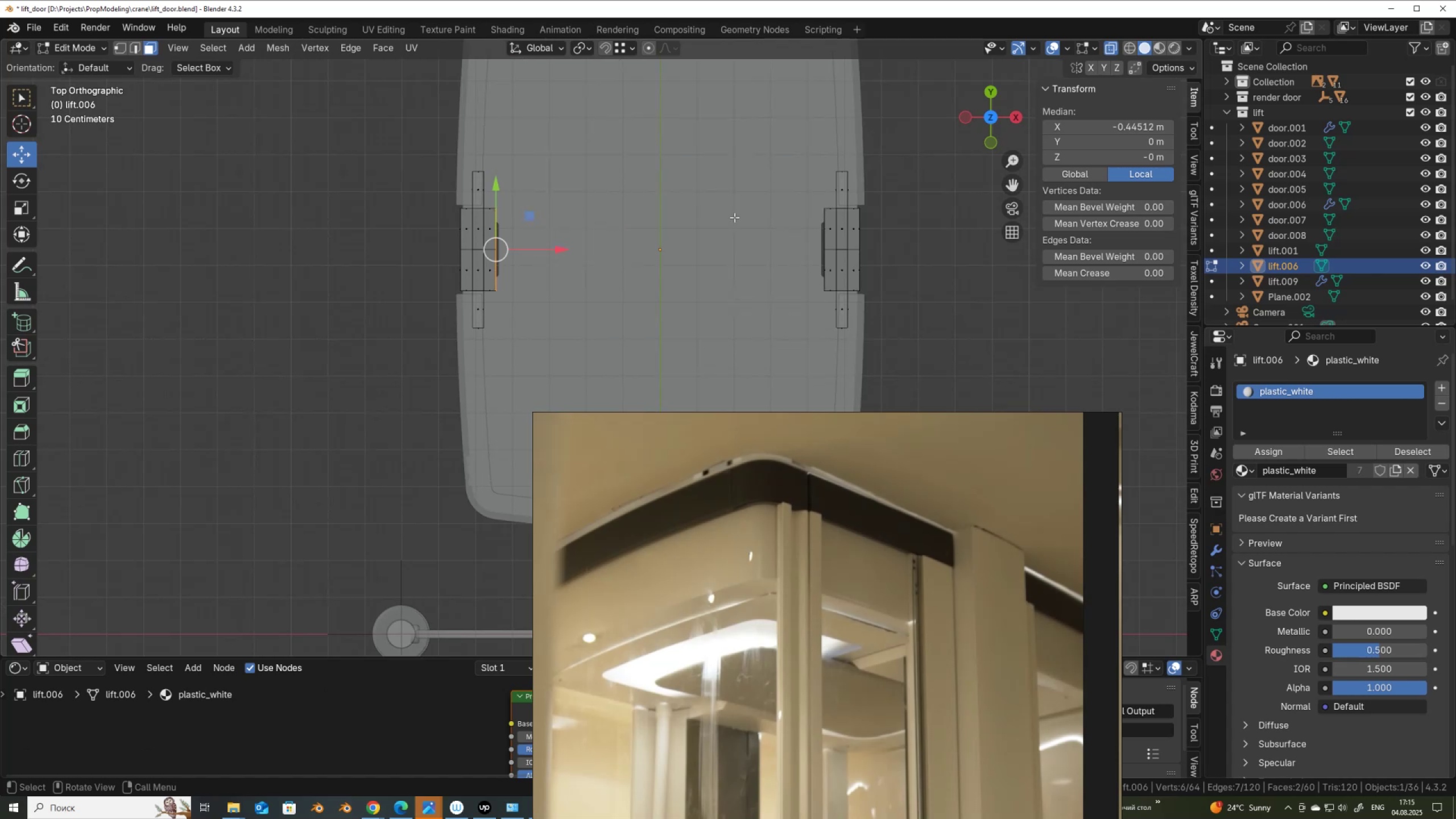 
hold_key(key=ShiftLeft, duration=1.19)
left_click_drag(start_coordinate=[767, 193], to_coordinate=[830, 298])
 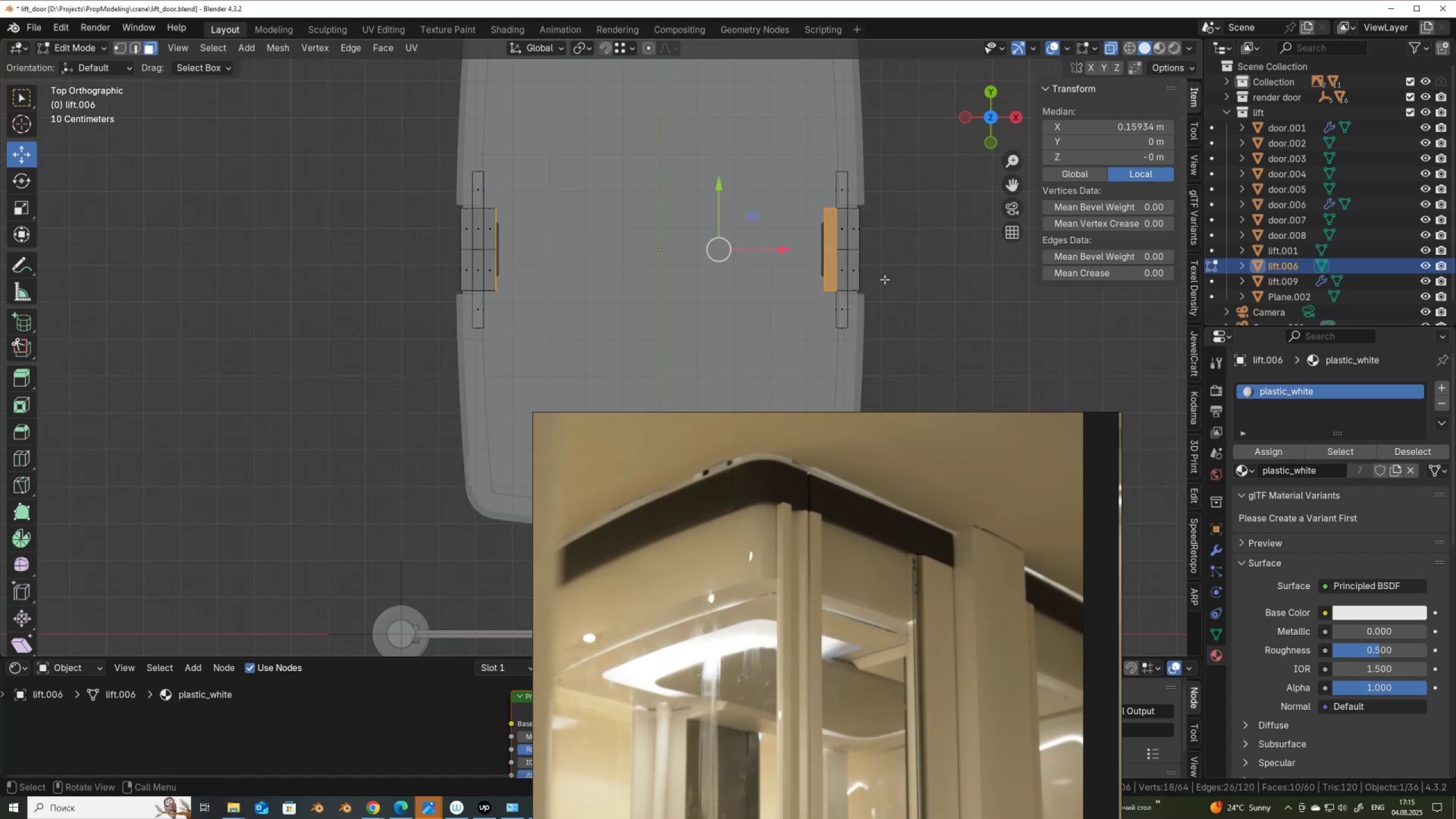 
type(sx)
 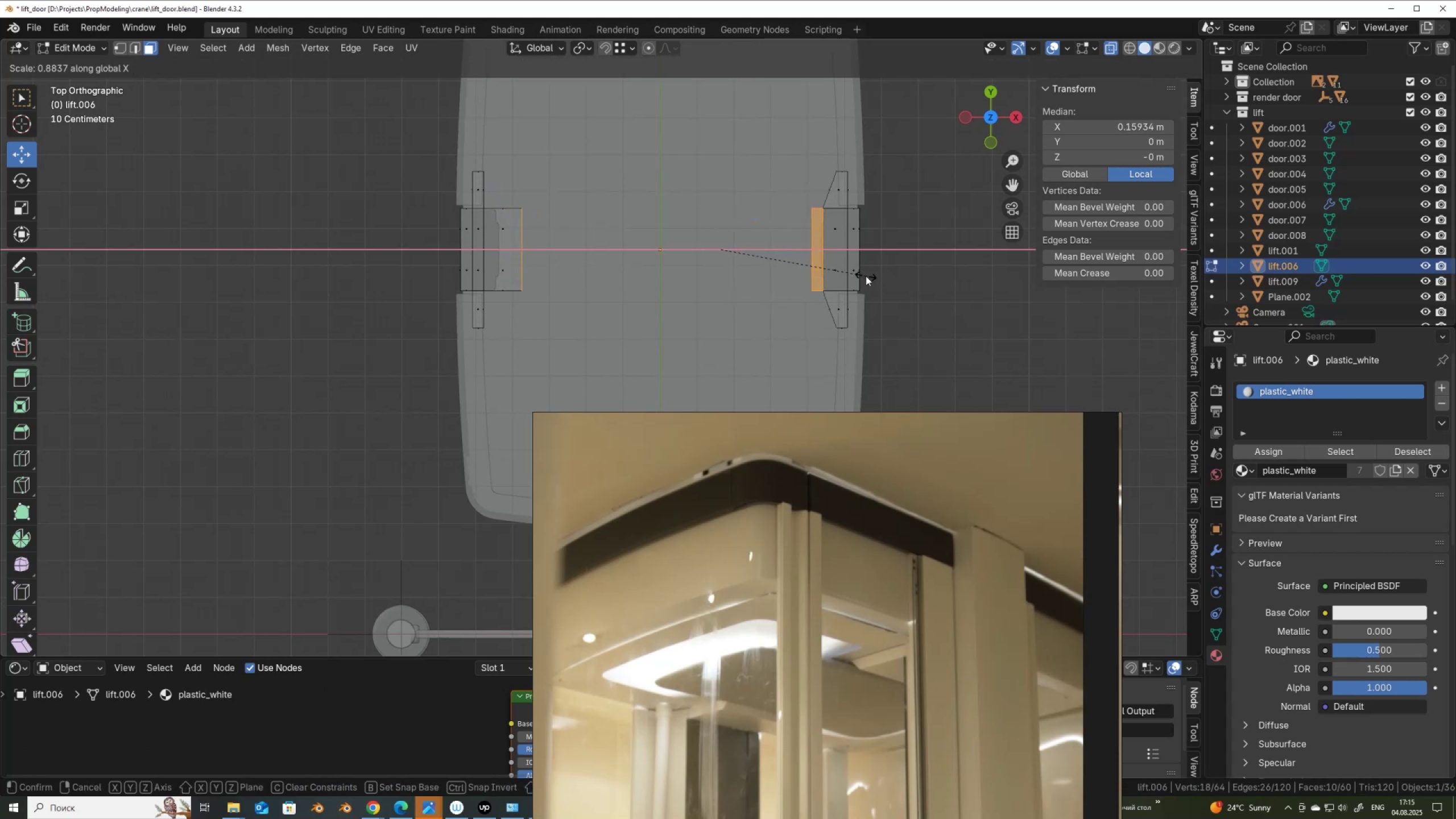 
left_click([866, 276])
 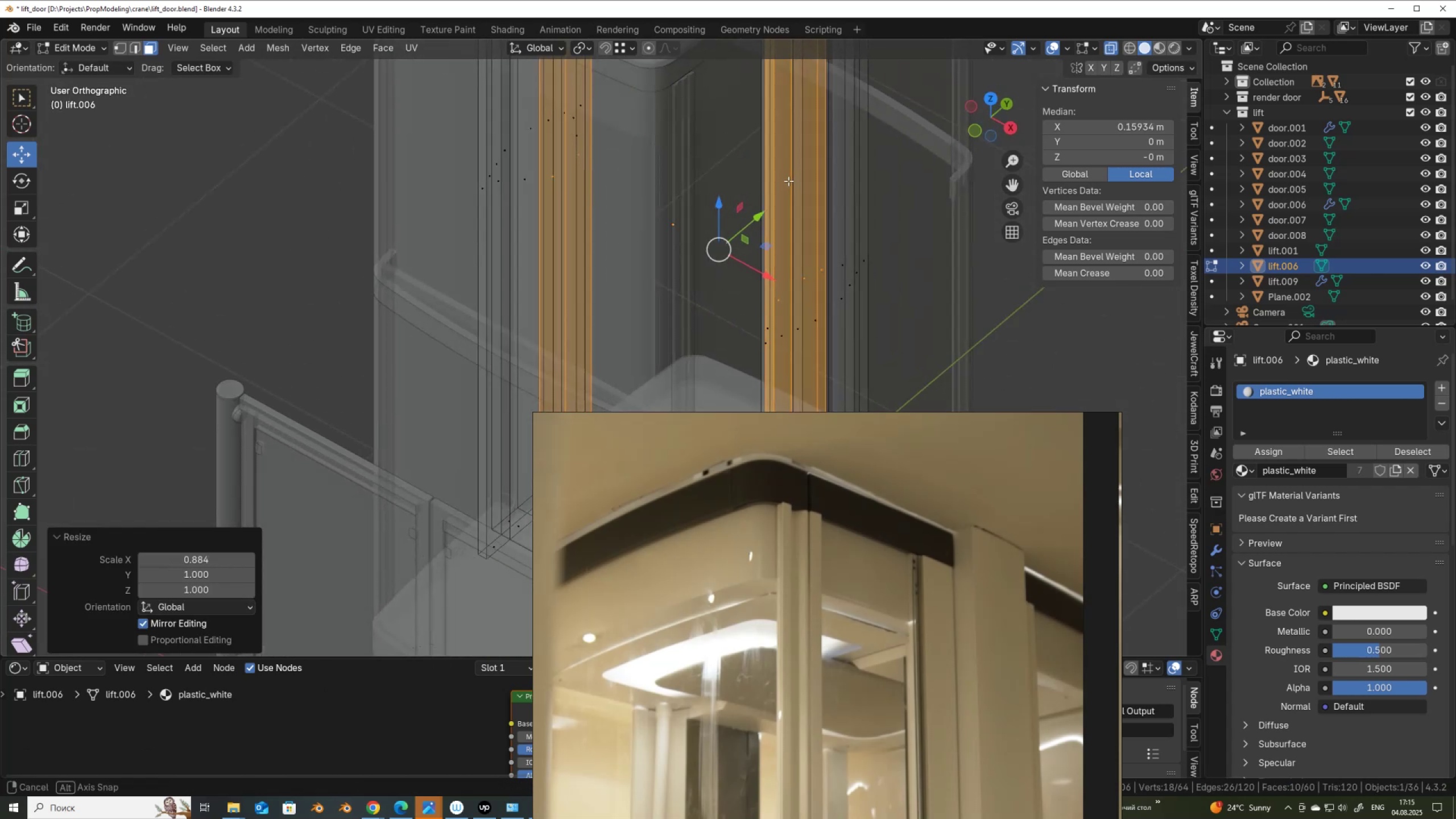 
key(Alt+AltLeft)
 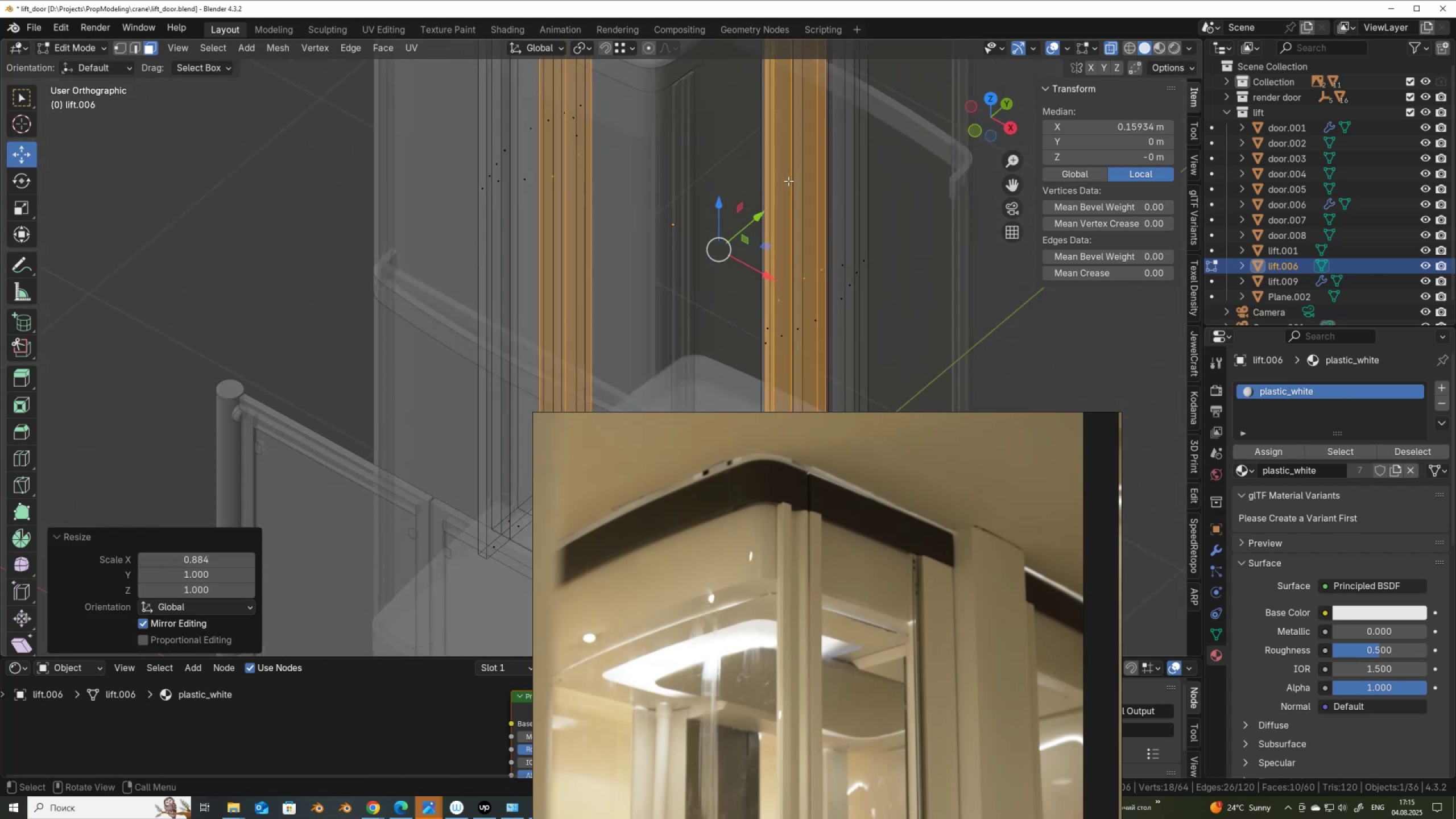 
key(Alt+Z)
 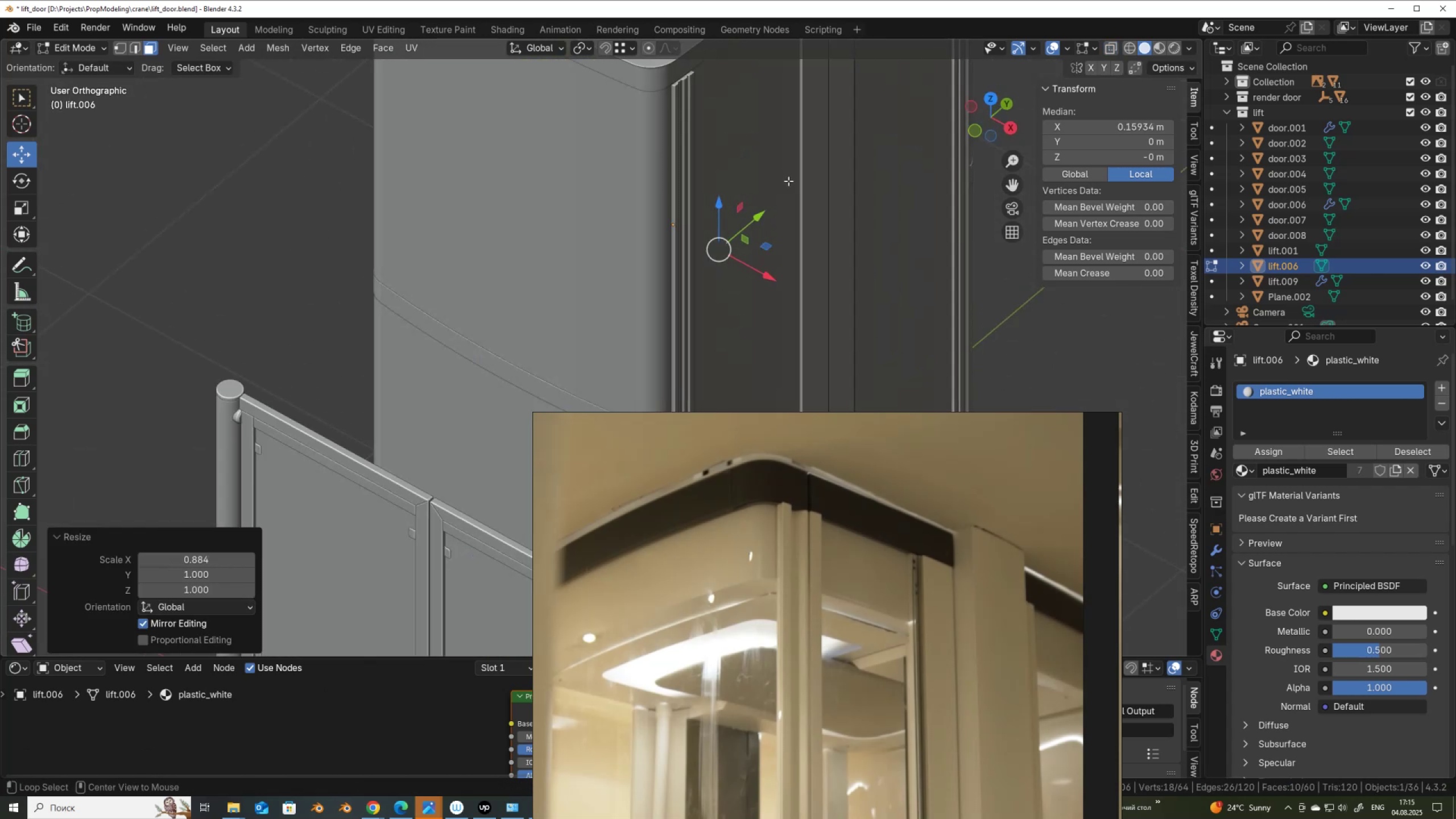 
scroll: coordinate [800, 188], scroll_direction: down, amount: 2.0
 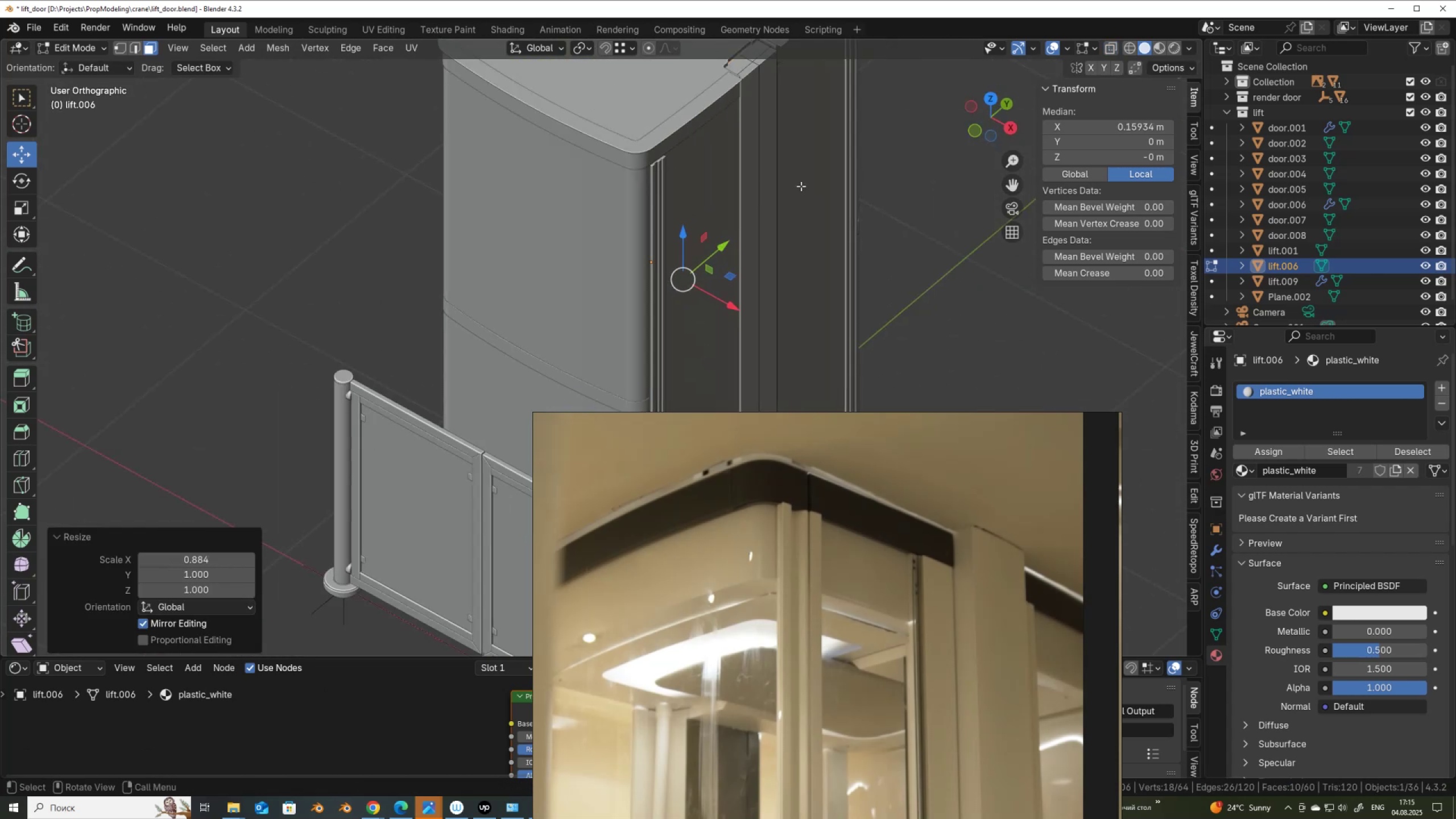 
hold_key(key=ShiftLeft, duration=0.4)
 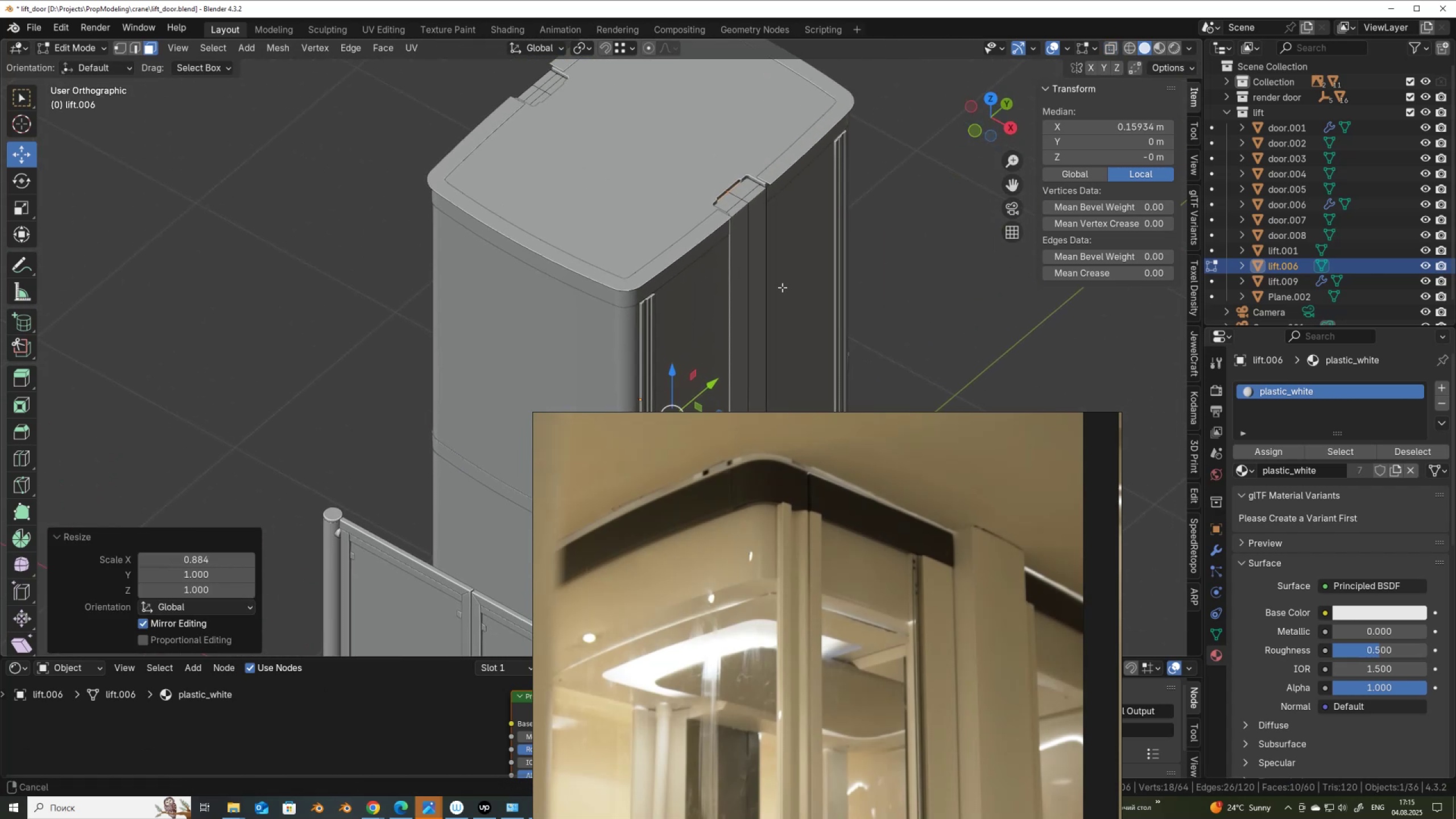 
scroll: coordinate [782, 287], scroll_direction: up, amount: 1.0
 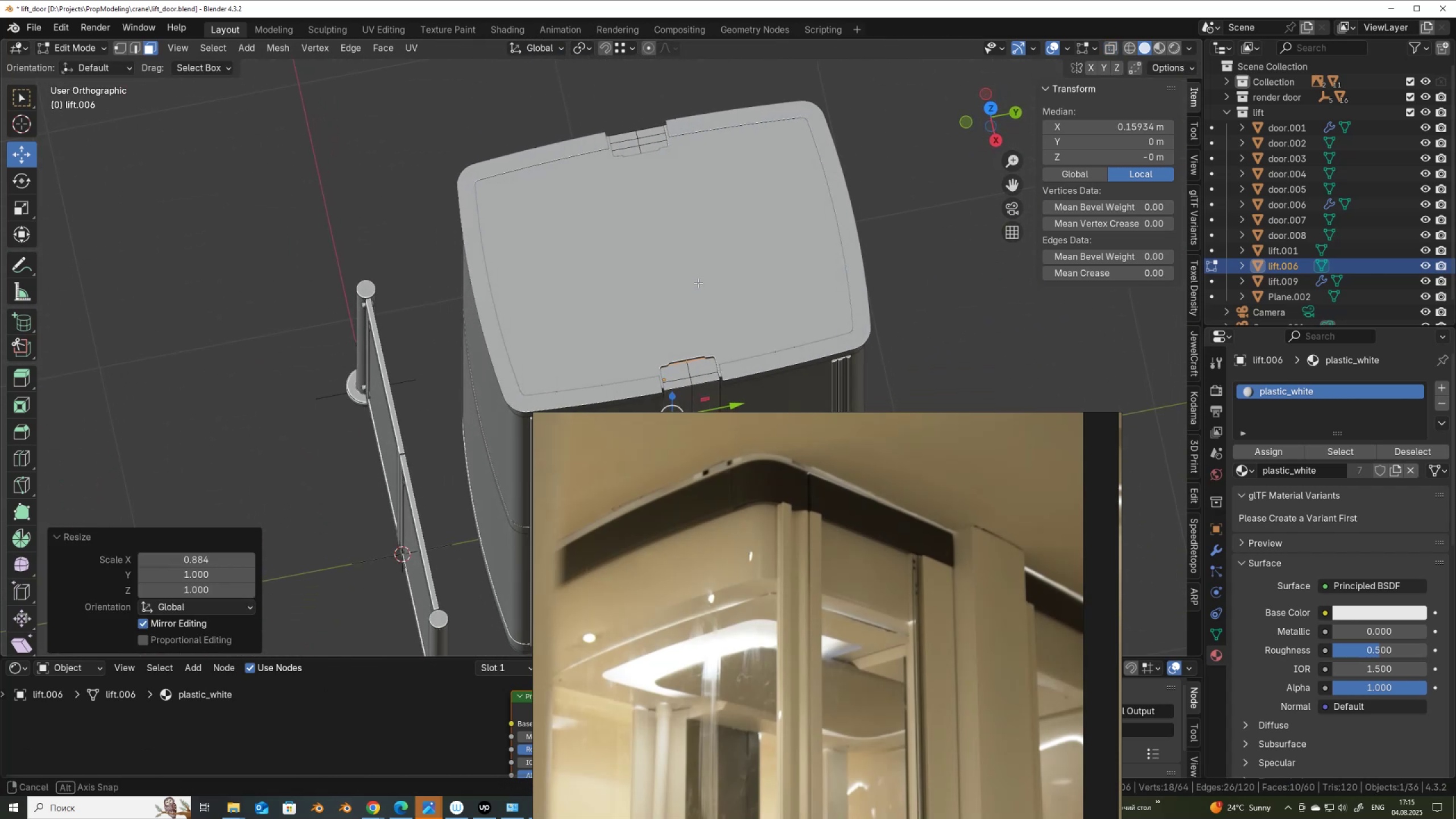 
key(Tab)
 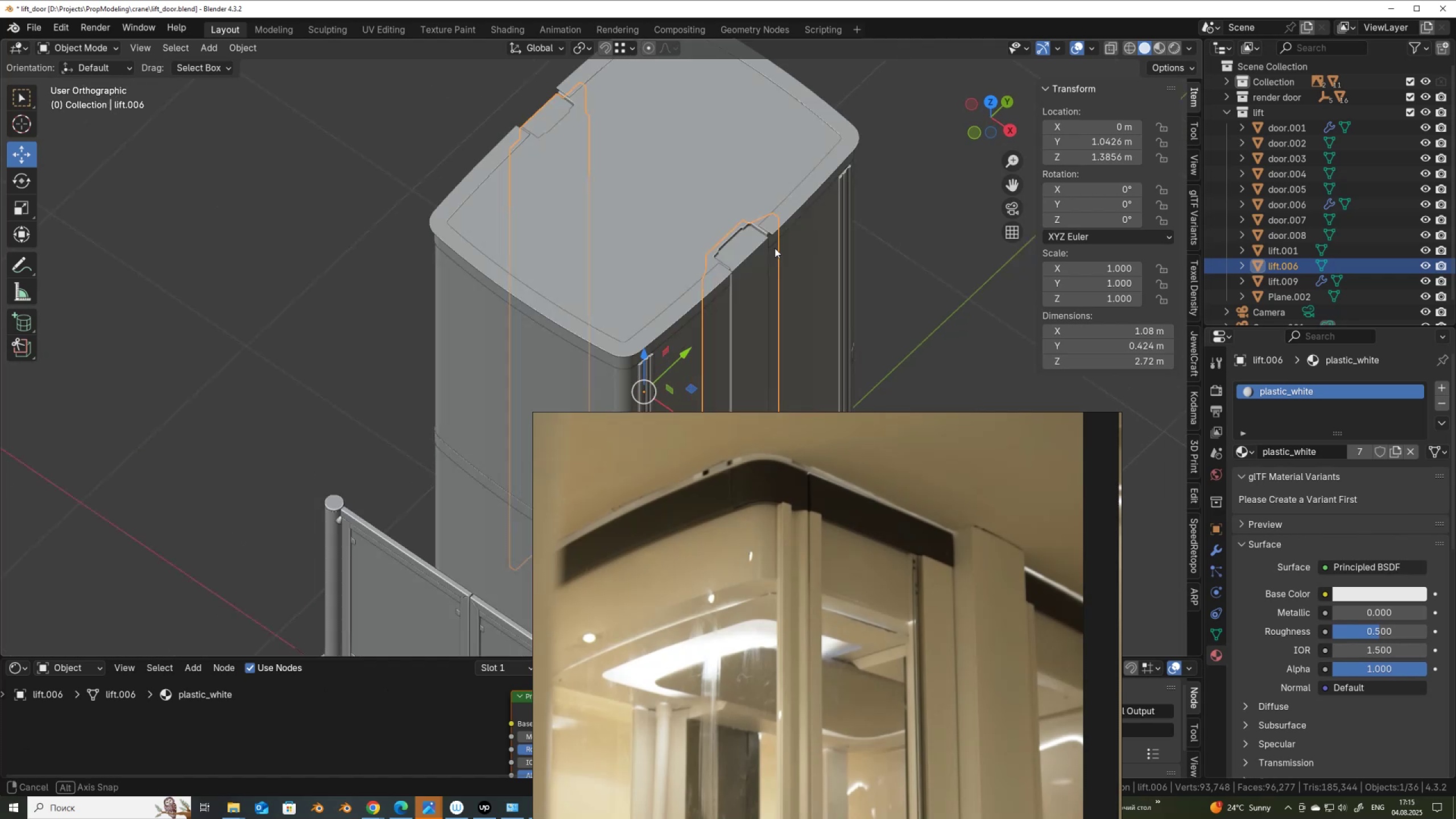 
scroll: coordinate [843, 200], scroll_direction: down, amount: 6.0
 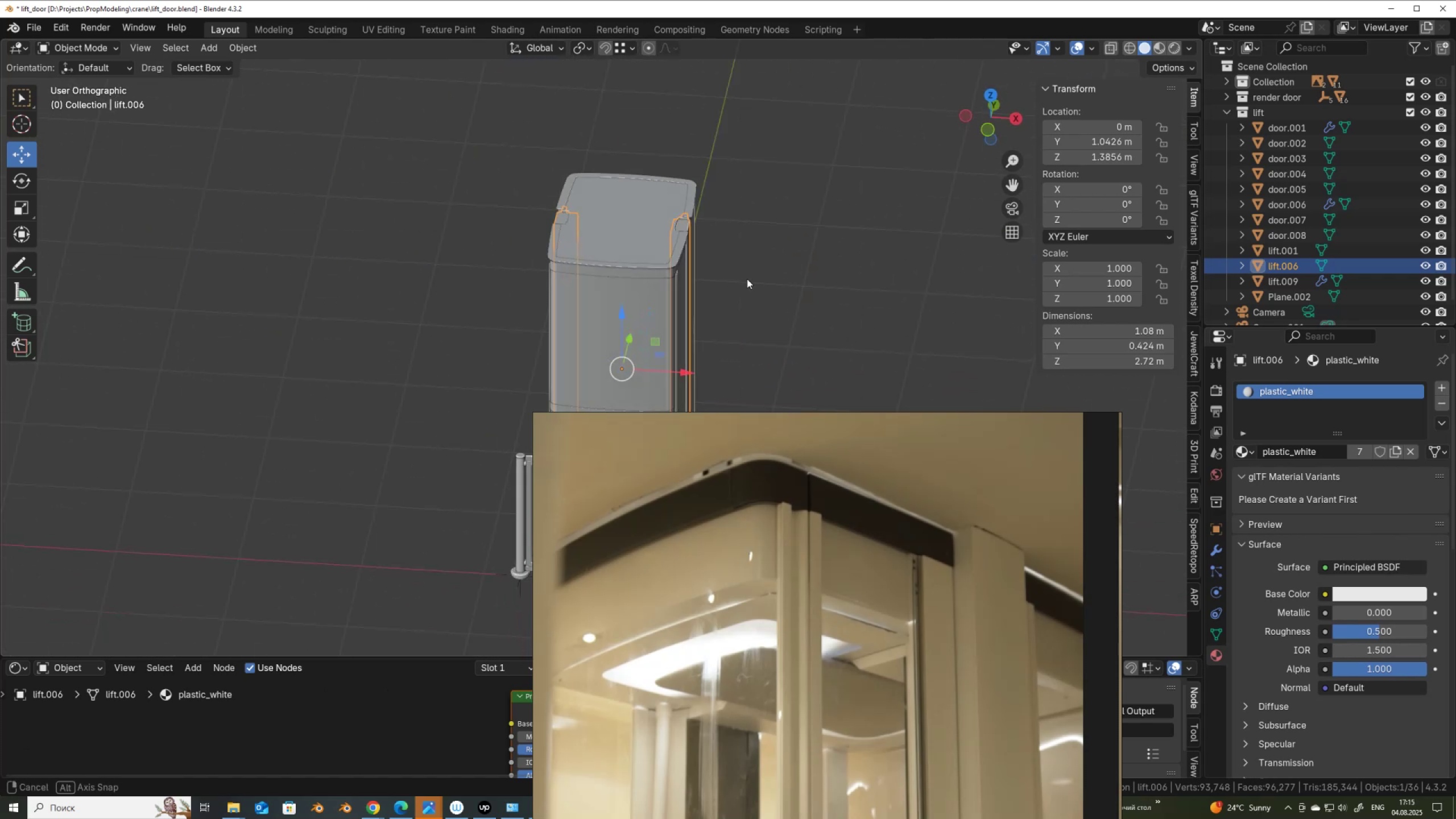 
key(Alt+AltLeft)
 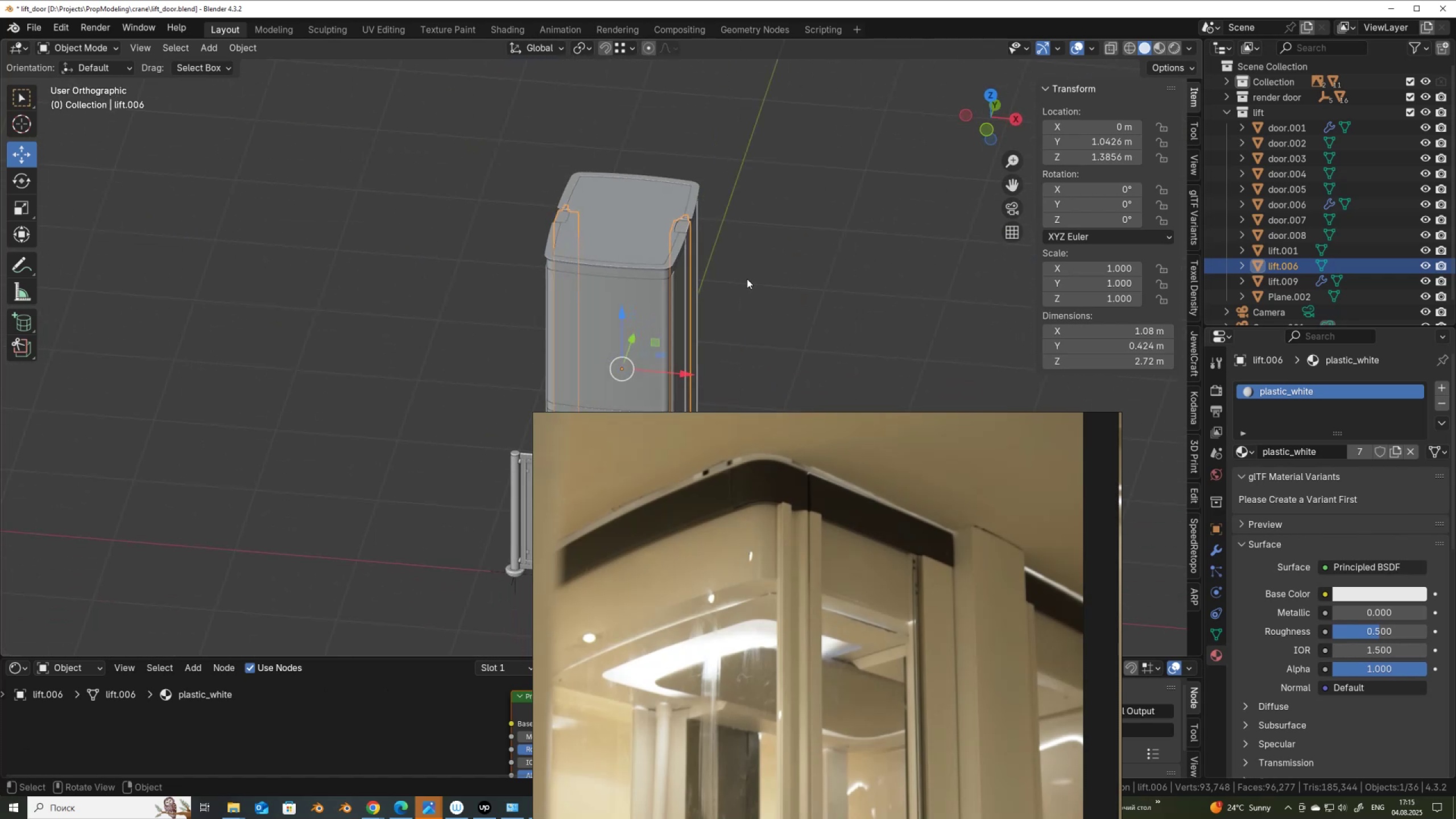 
key(Z)
 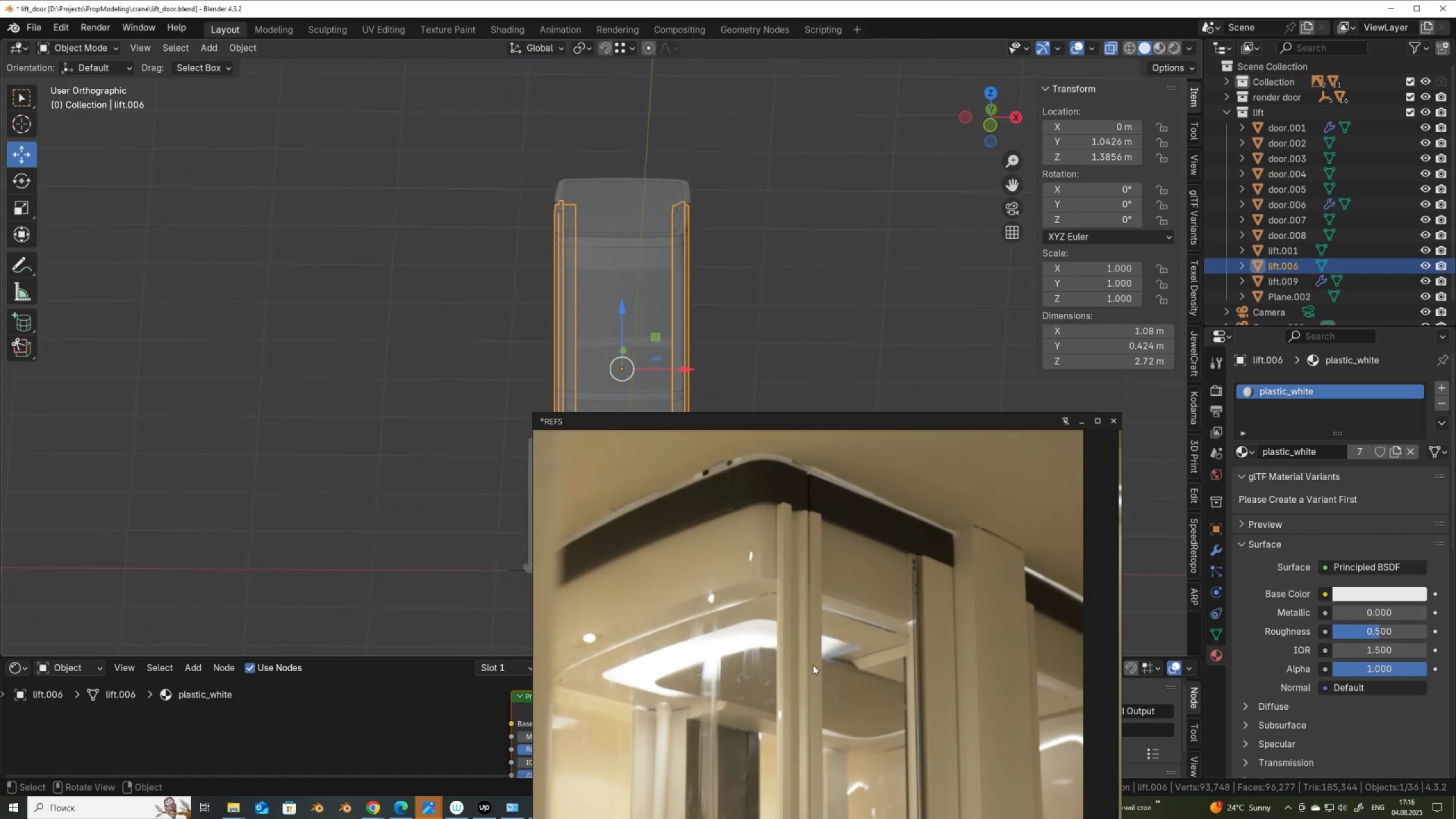 
scroll: coordinate [532, 216], scroll_direction: down, amount: 7.0
 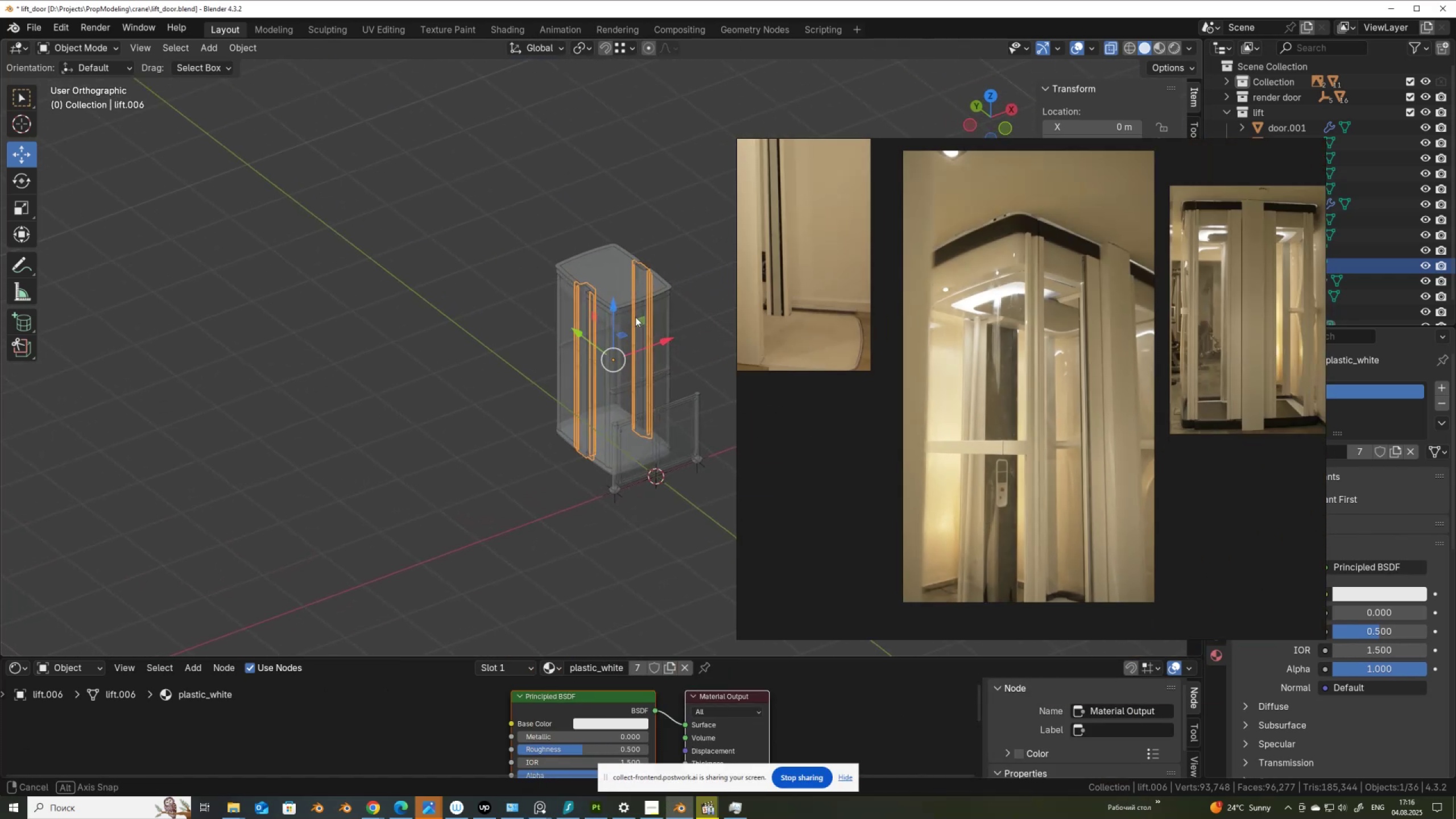 
scroll: coordinate [645, 308], scroll_direction: up, amount: 2.0
 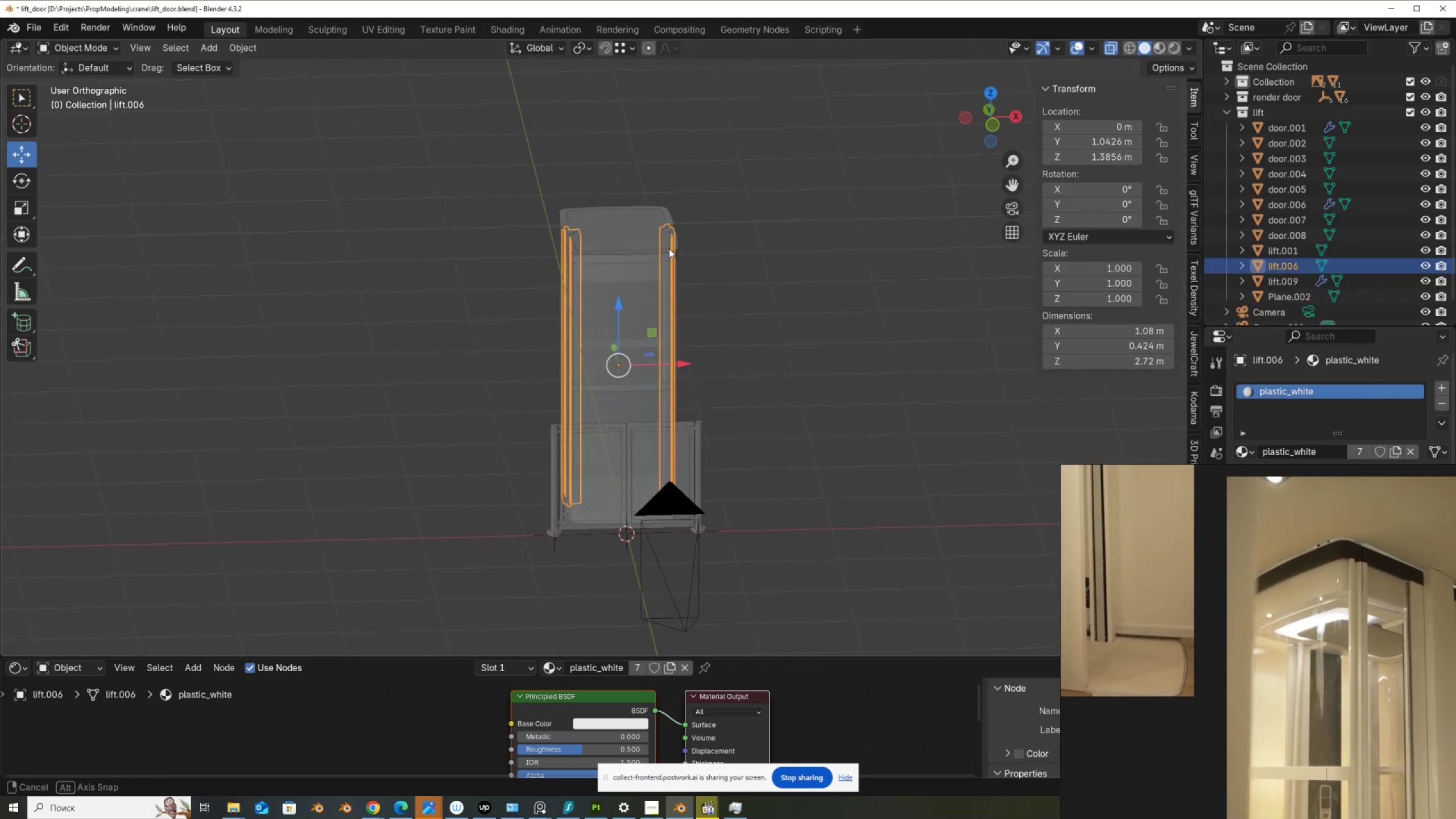 
key(Numpad0)
 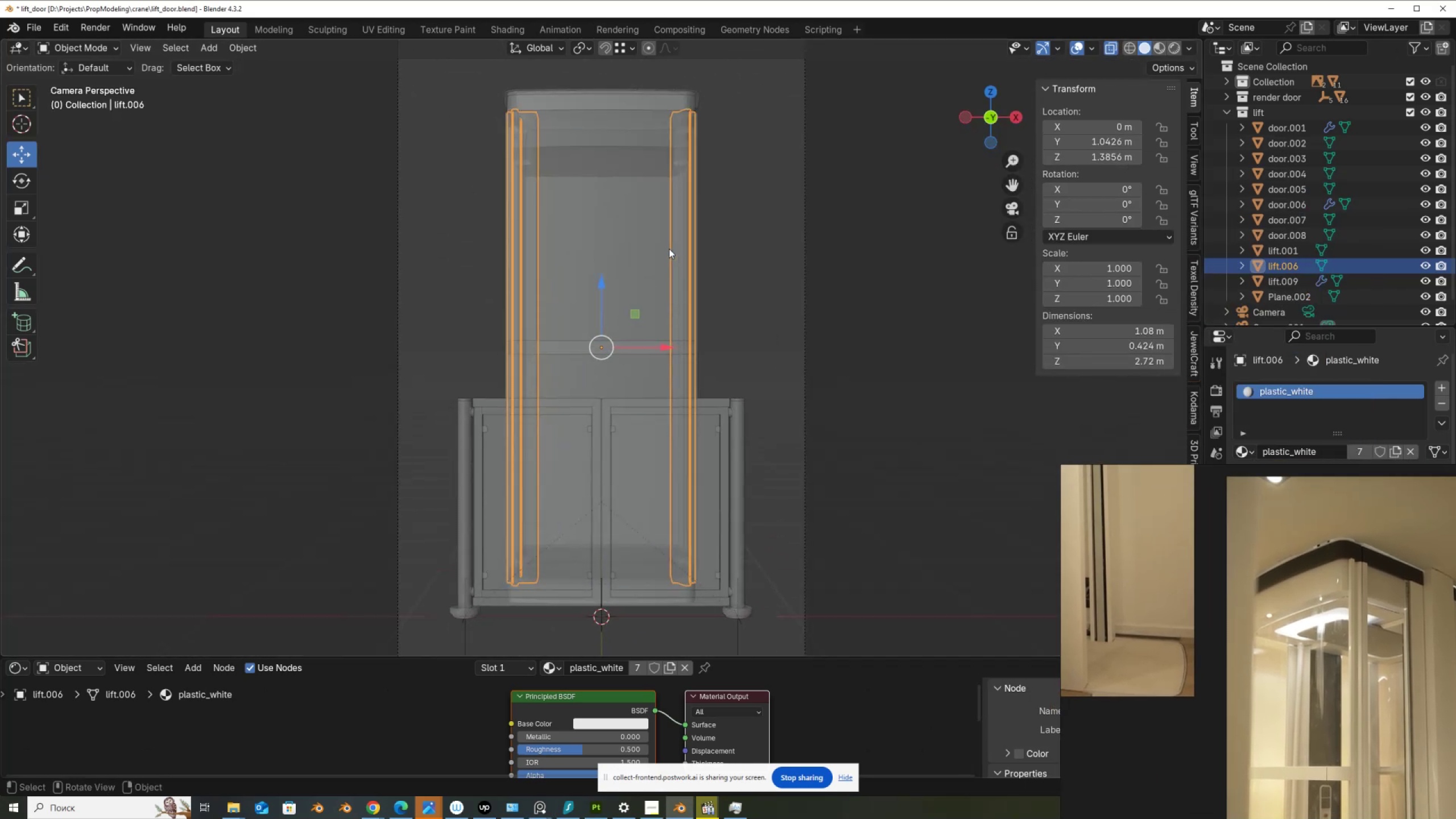 
scroll: coordinate [669, 249], scroll_direction: down, amount: 1.0
 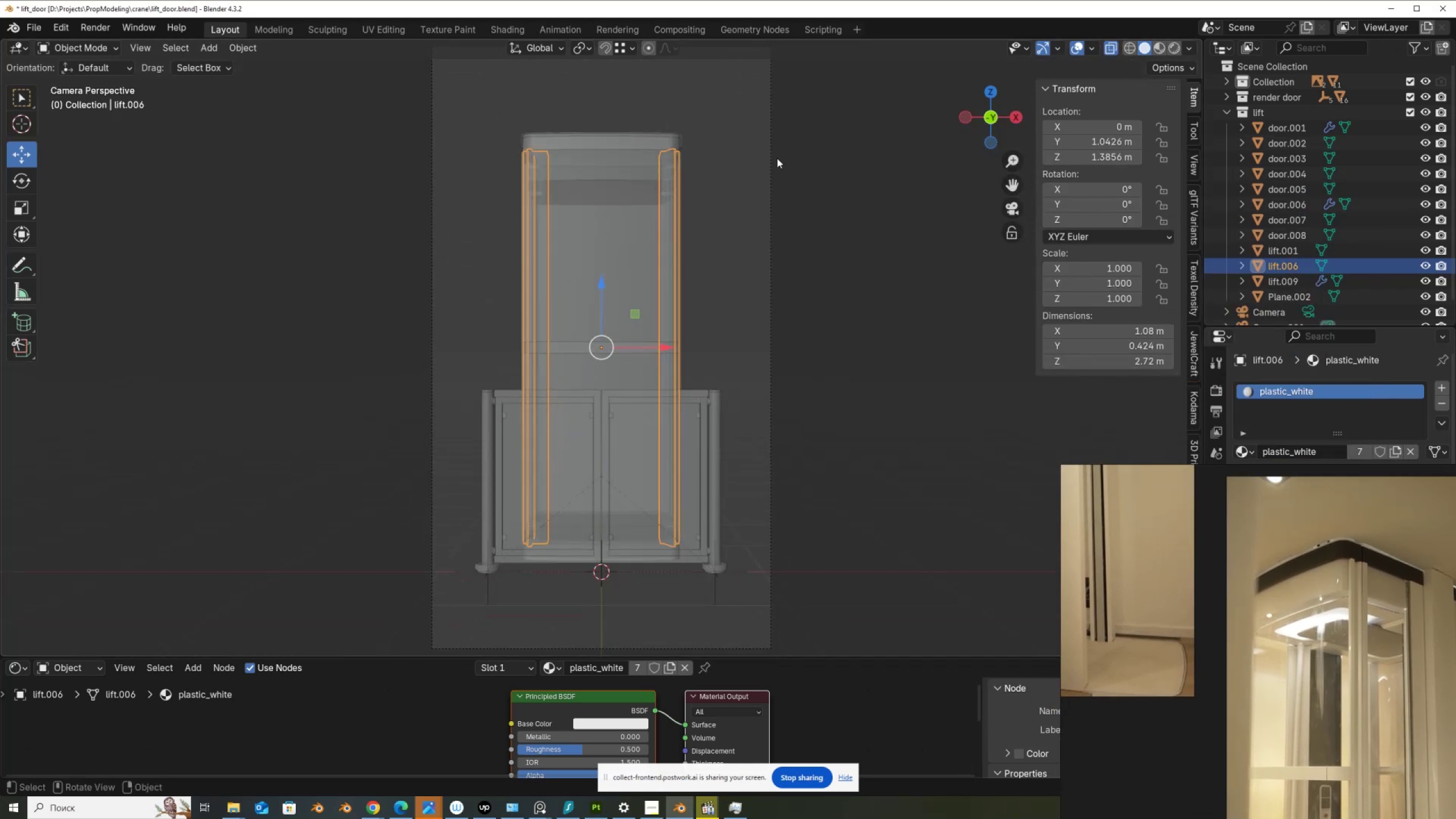 
key(F12)
 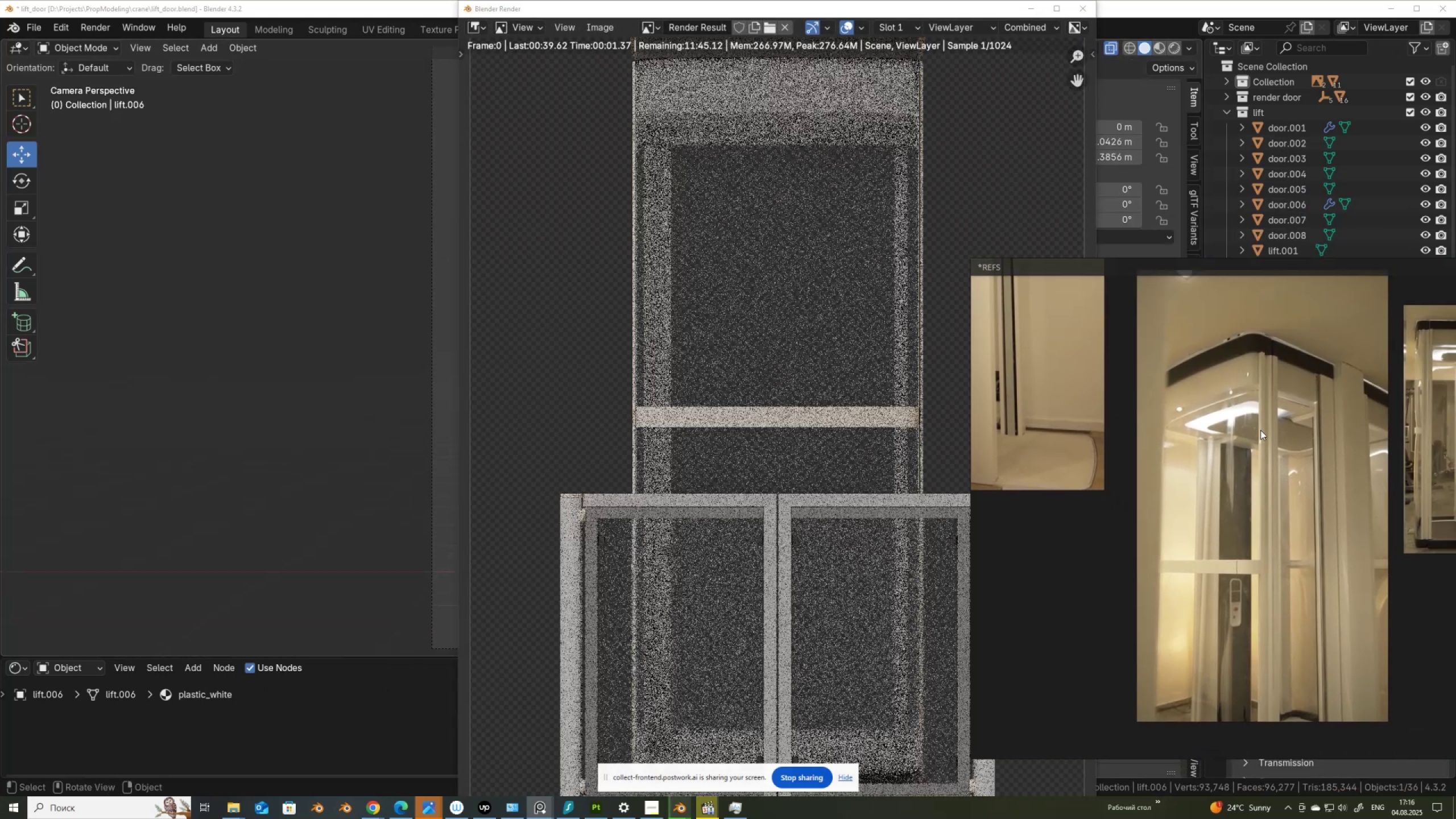 
scroll: coordinate [683, 403], scroll_direction: down, amount: 2.0
 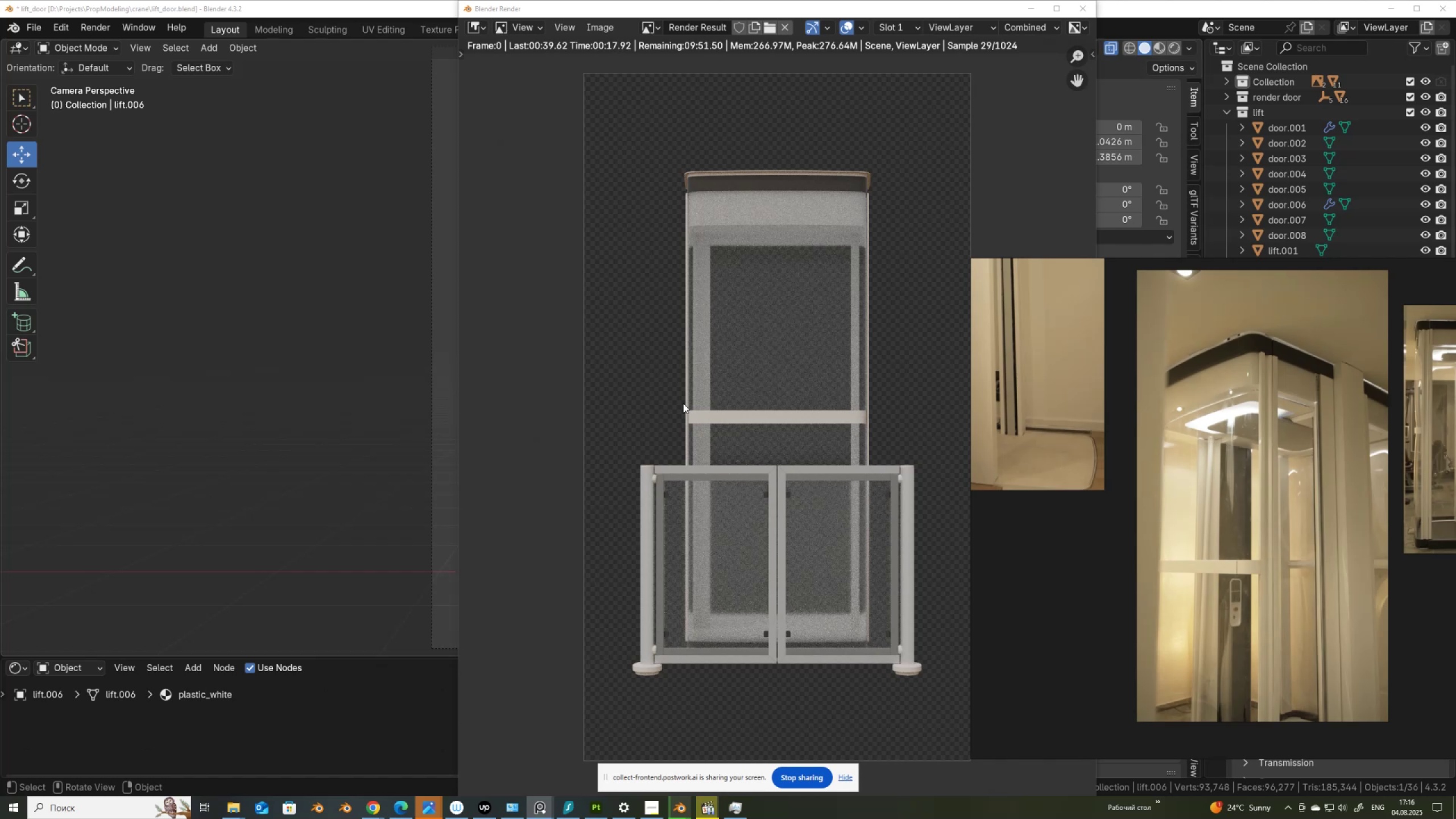 
wait(21.07)
 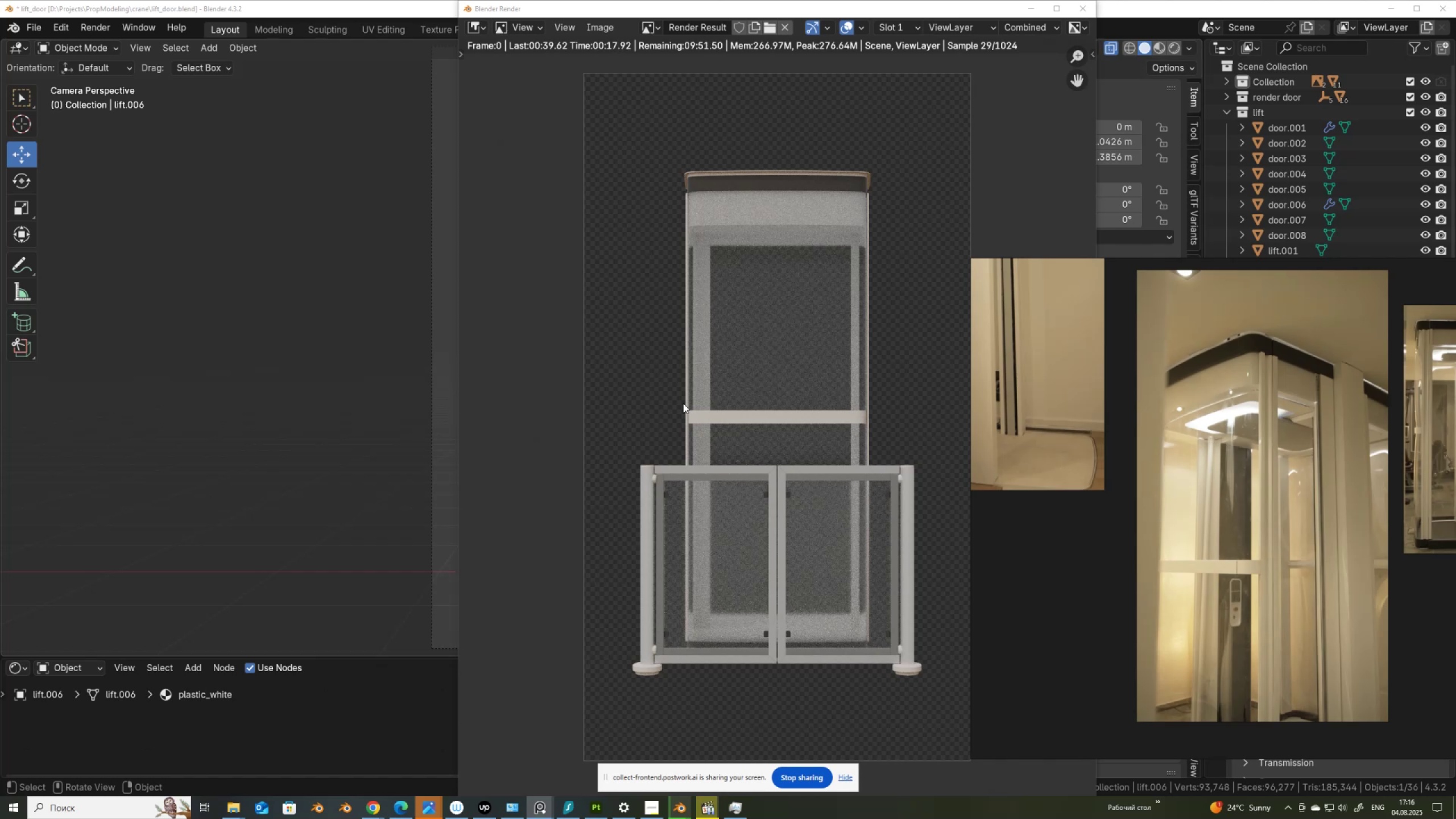 
mouse_move([1053, 19])
 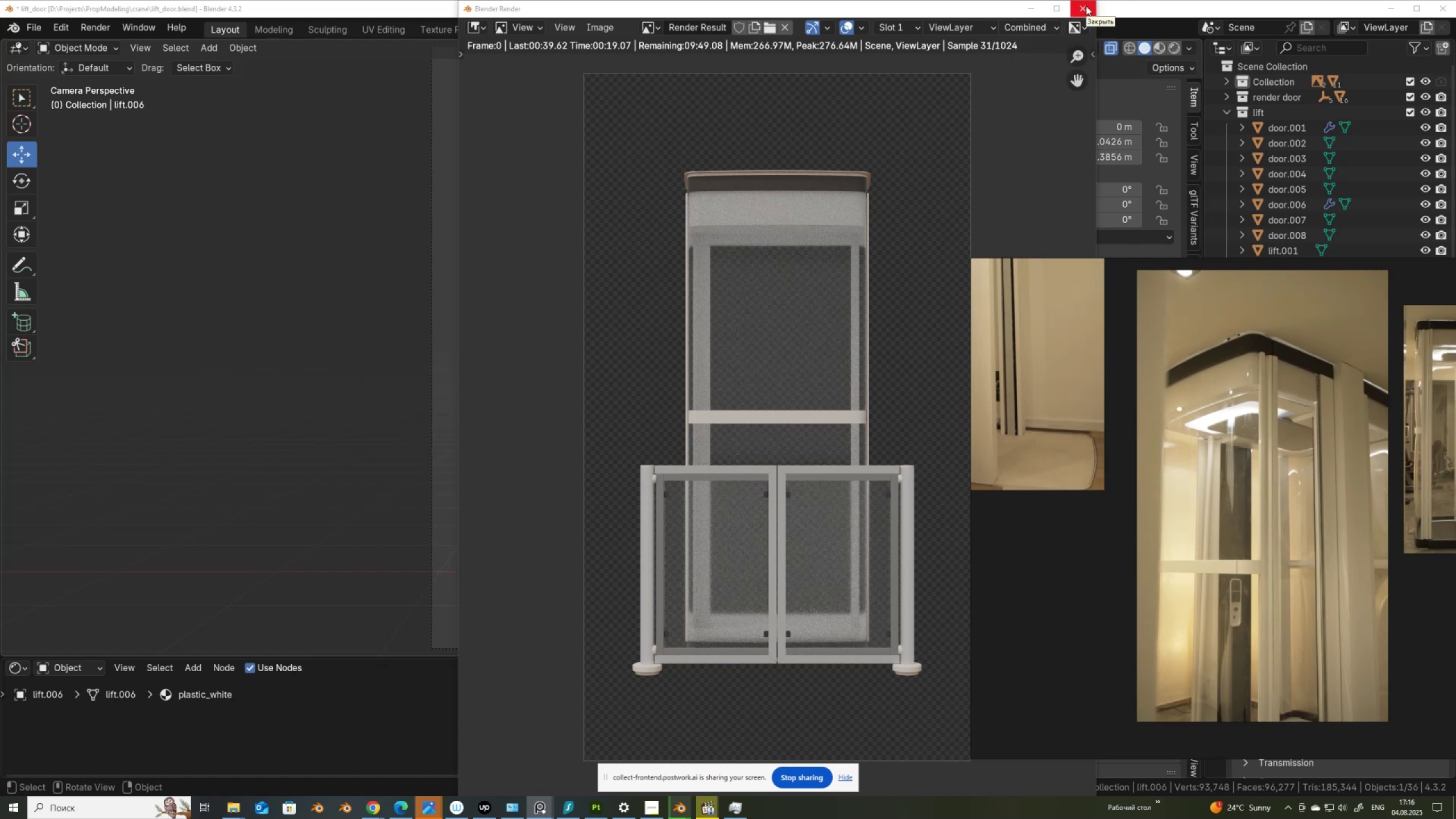 
left_click([1086, 6])
 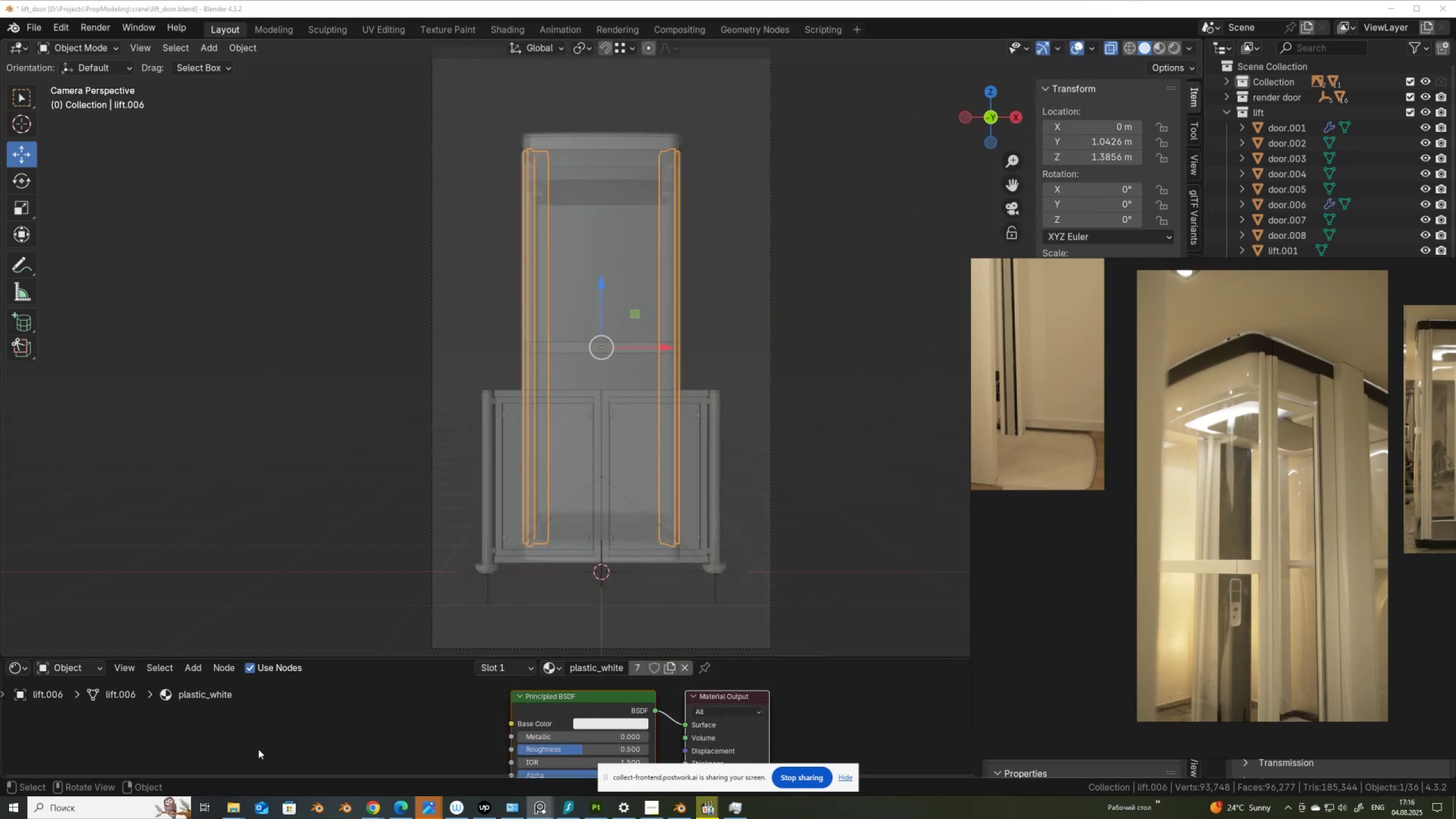 
left_click_drag(start_coordinate=[418, 657], to_coordinate=[448, 370])
 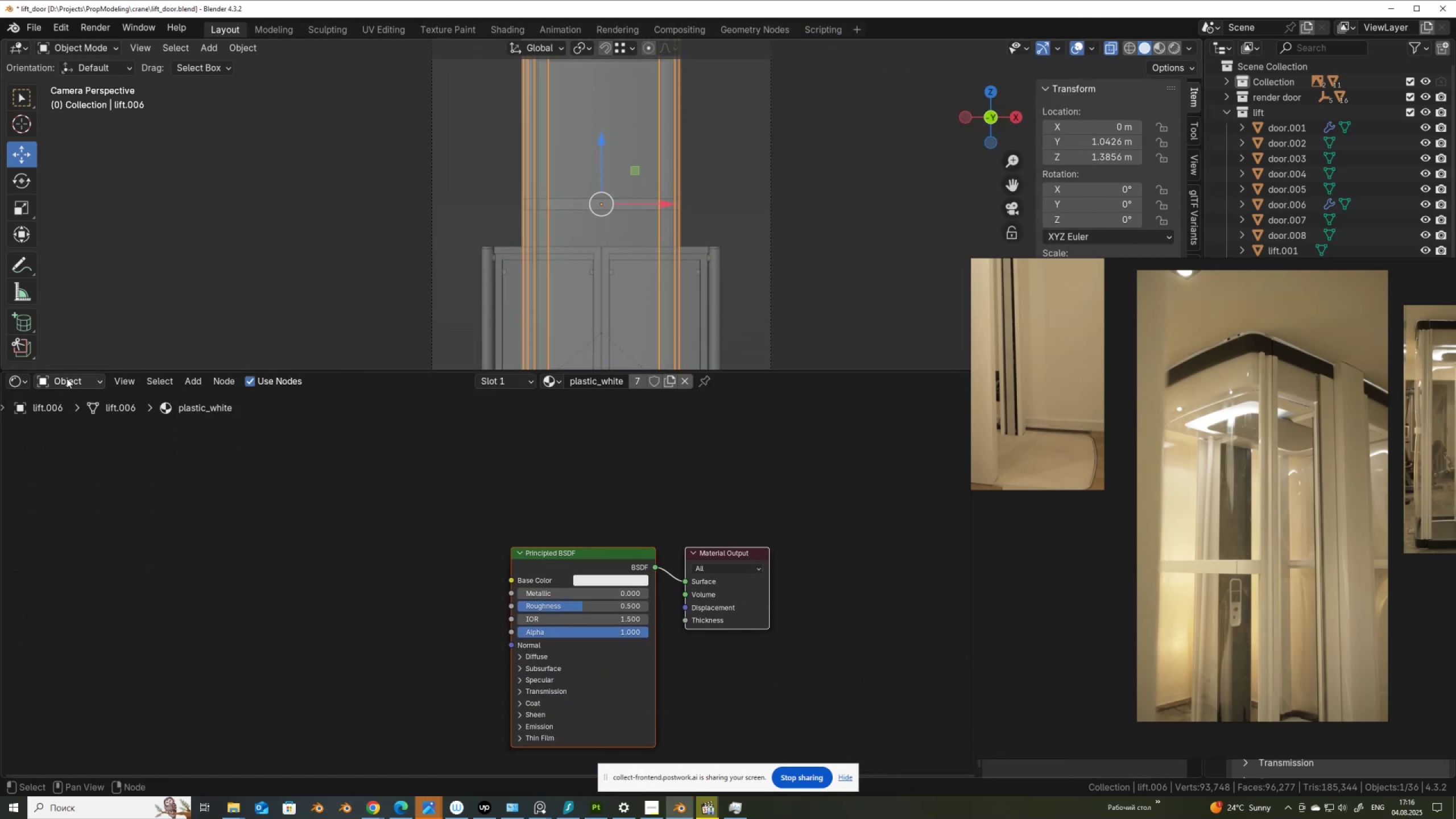 
left_click([67, 378])
 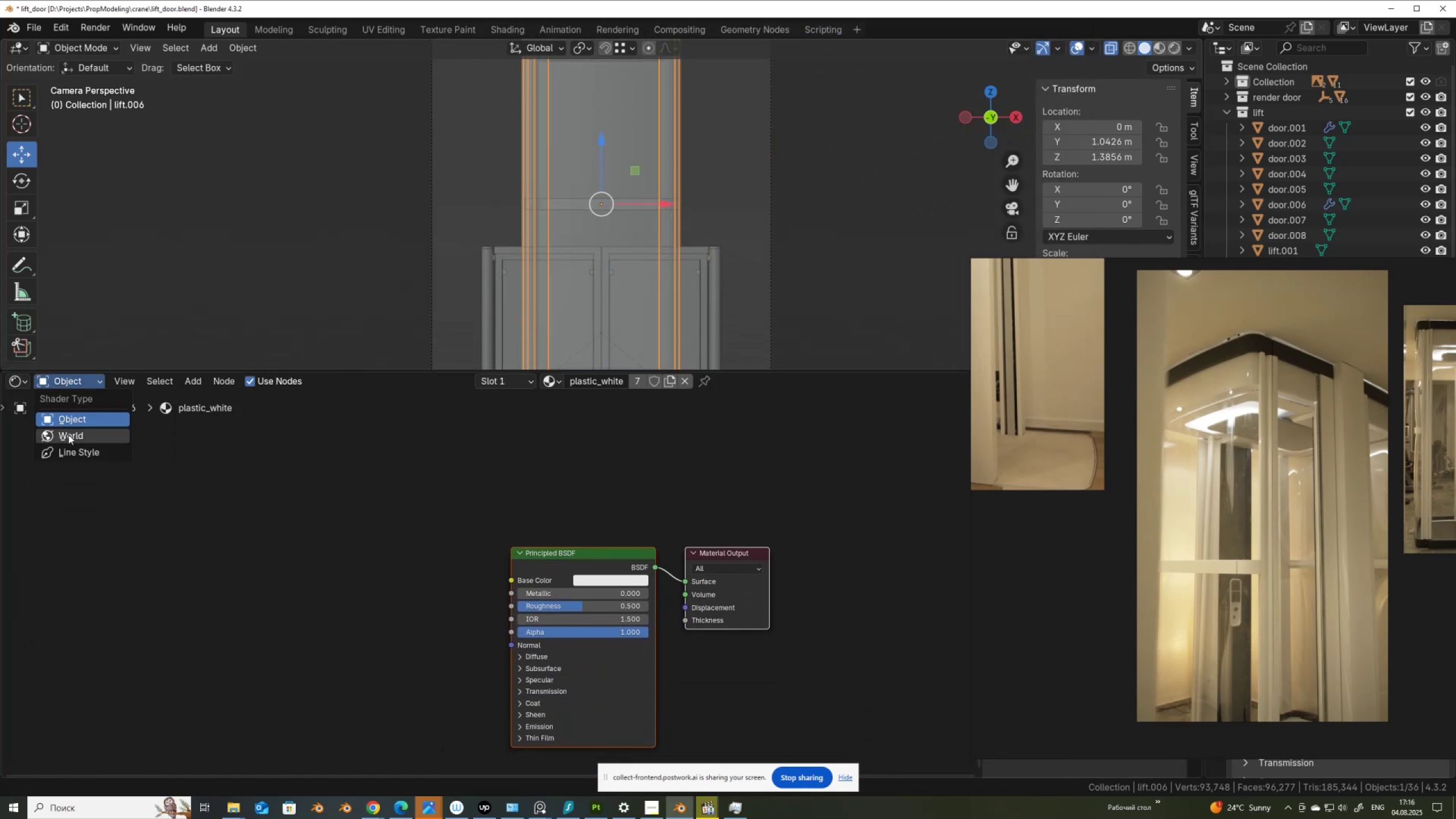 
left_click([68, 435])
 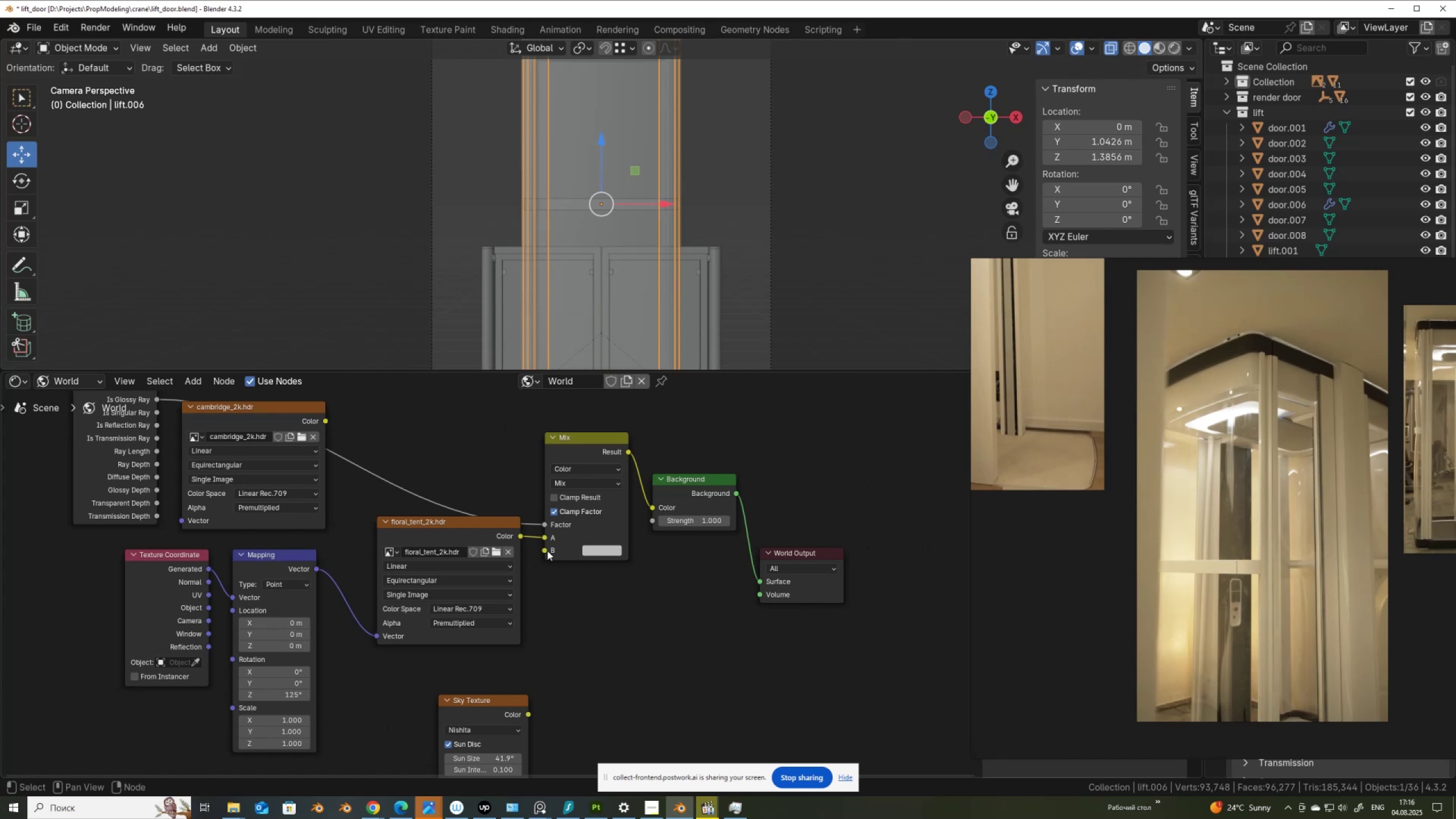 
scroll: coordinate [547, 567], scroll_direction: down, amount: 3.0
 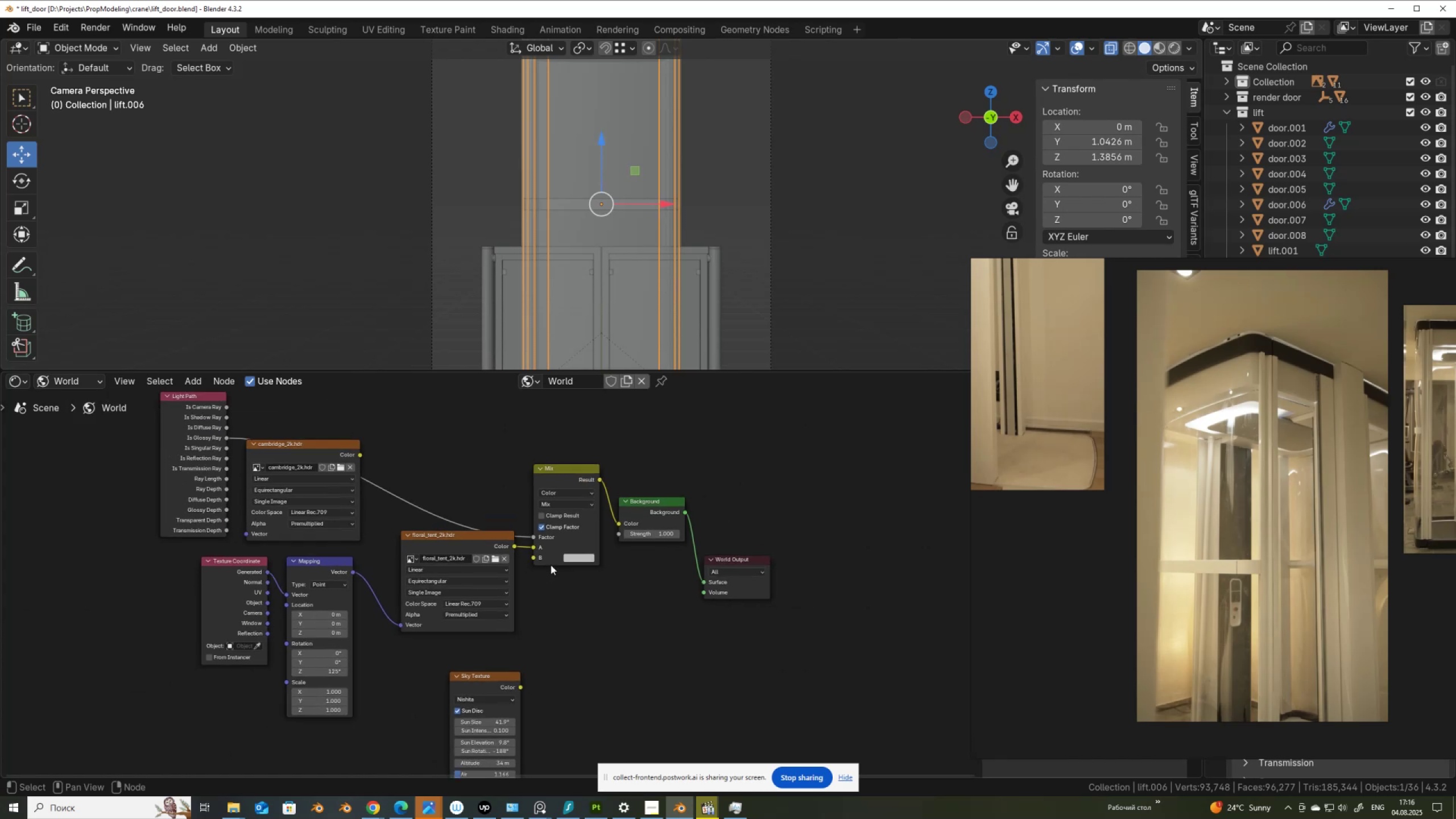 
type(ah)
 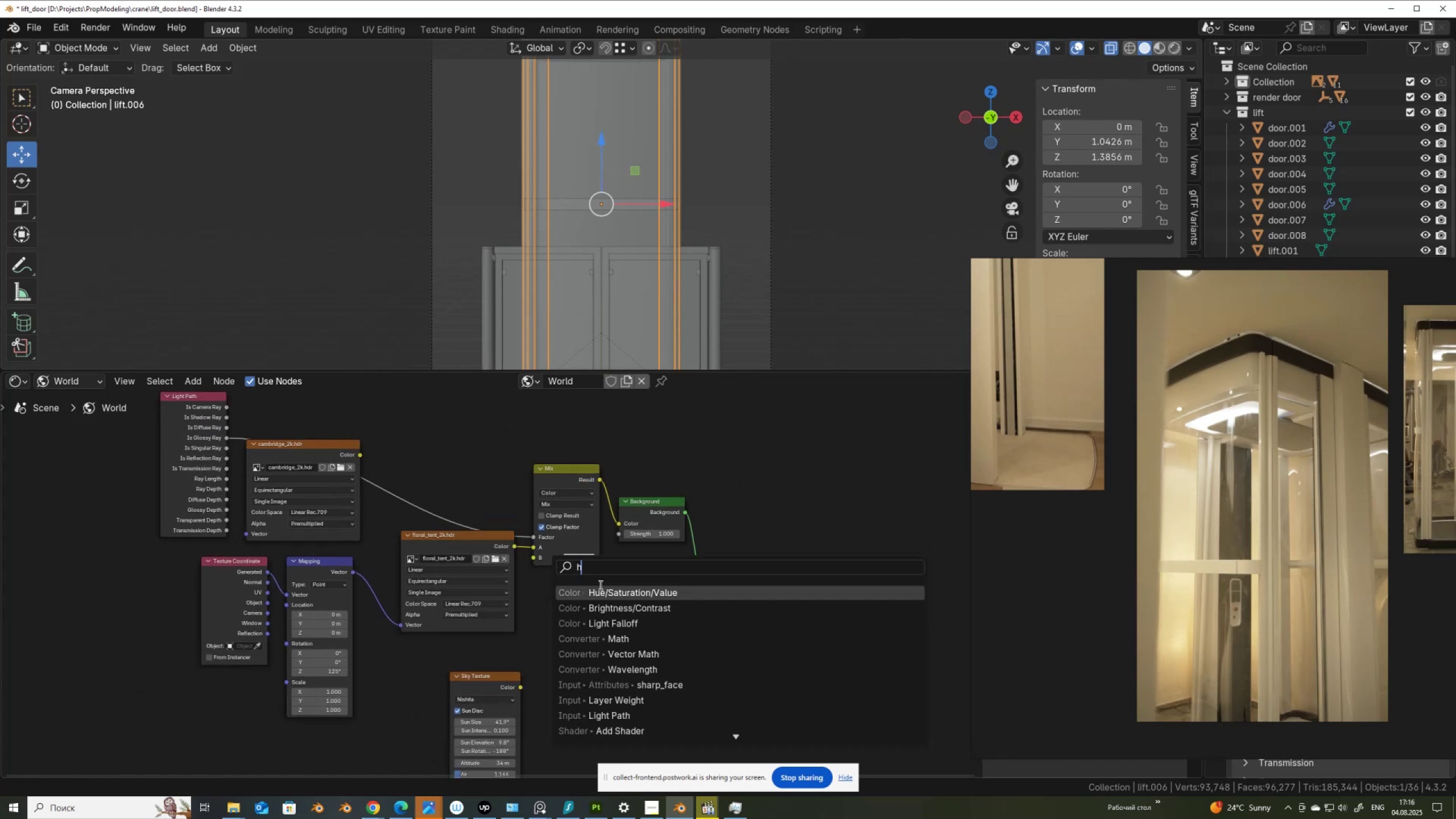 
left_click([603, 592])
 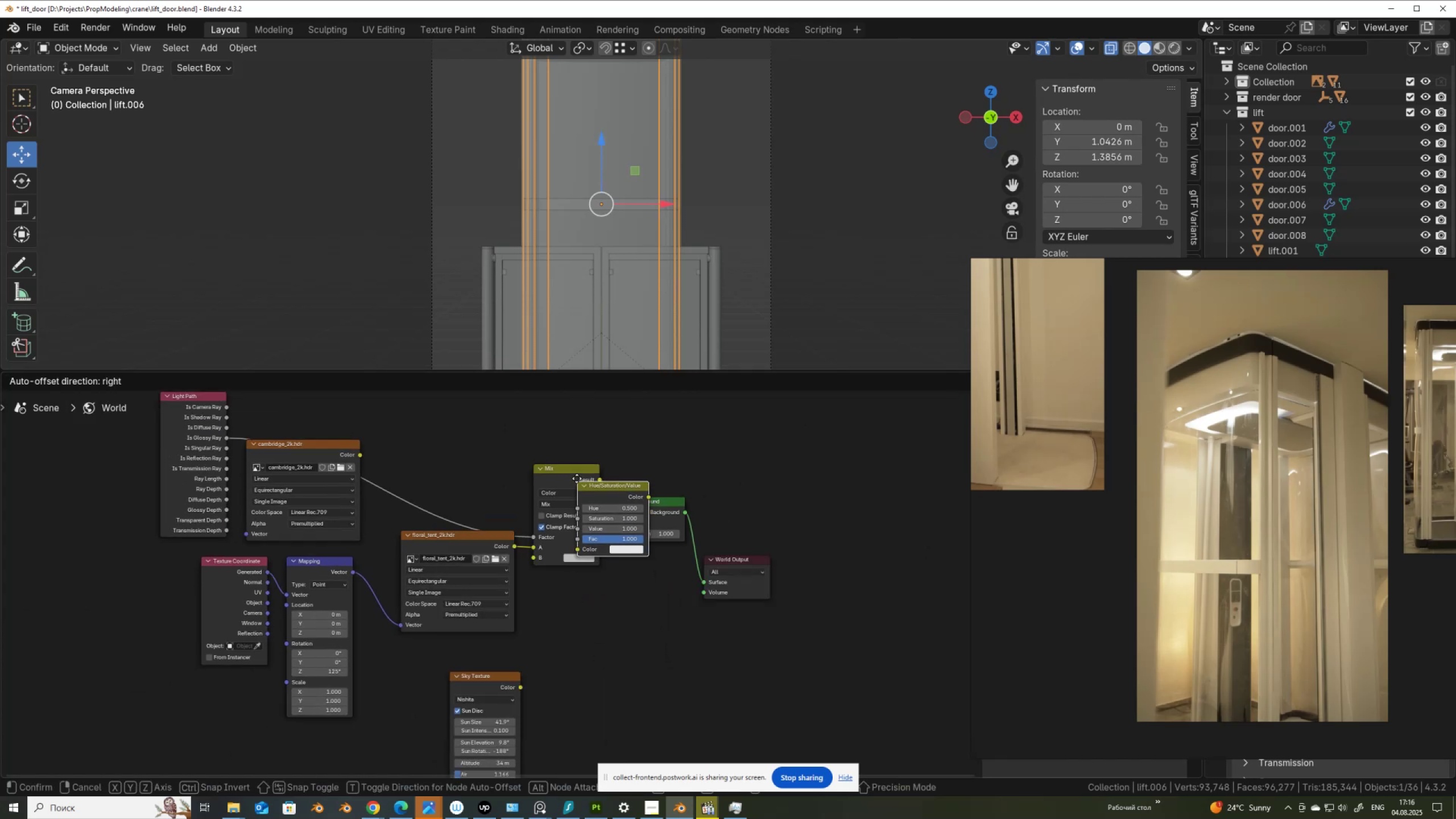 
left_click([575, 472])
 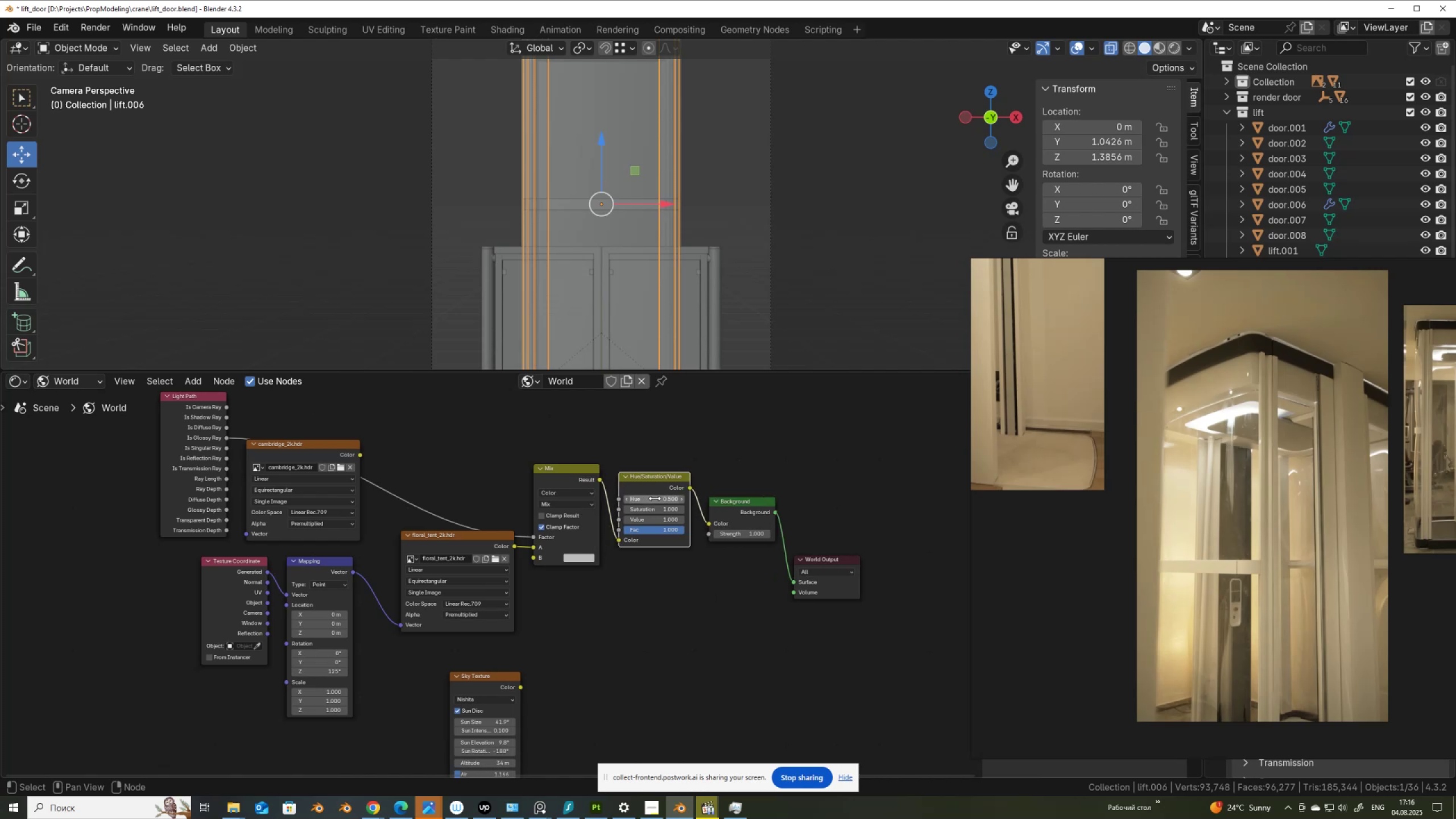 
scroll: coordinate [653, 500], scroll_direction: up, amount: 5.0
 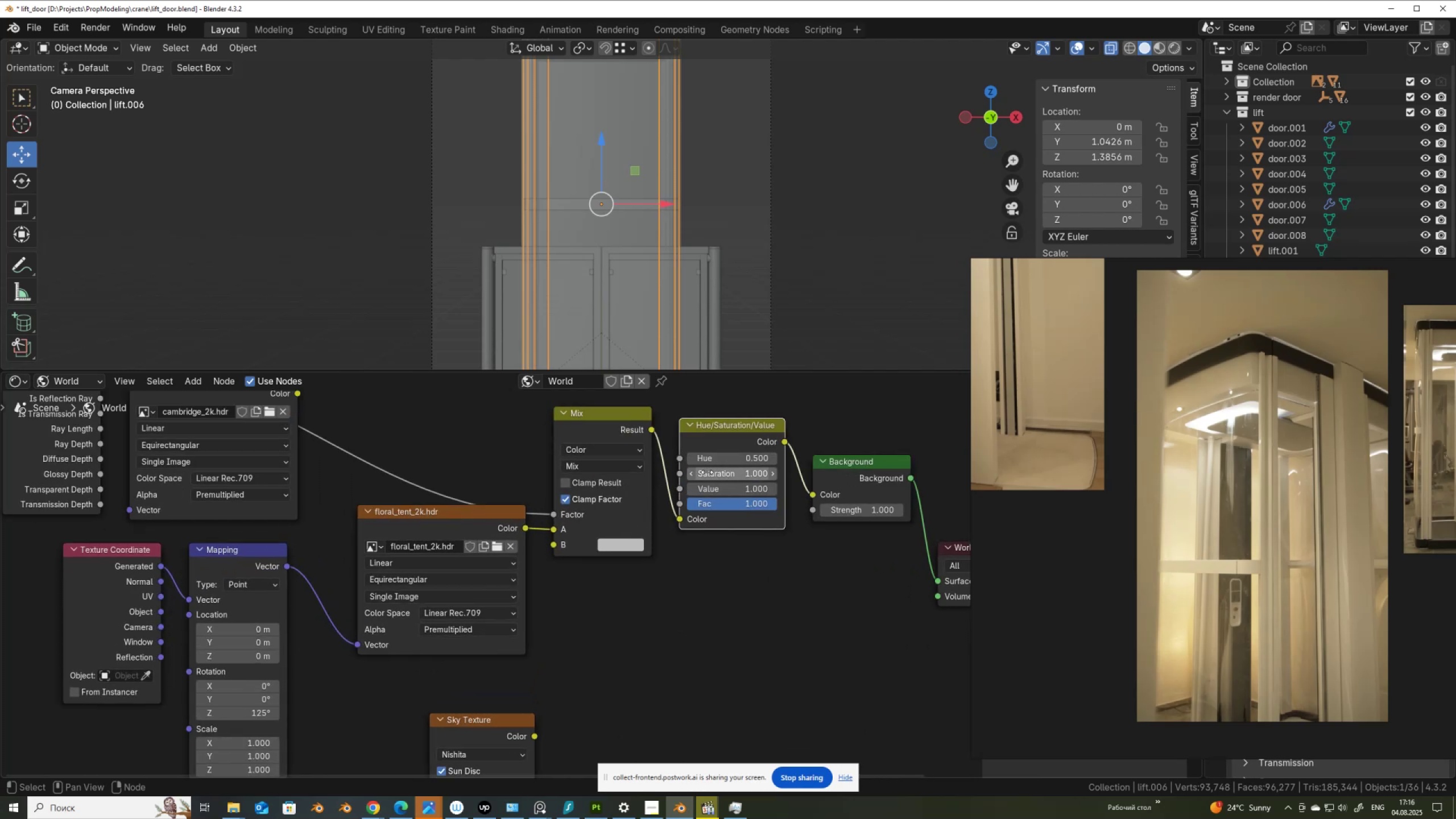 
left_click([708, 472])
 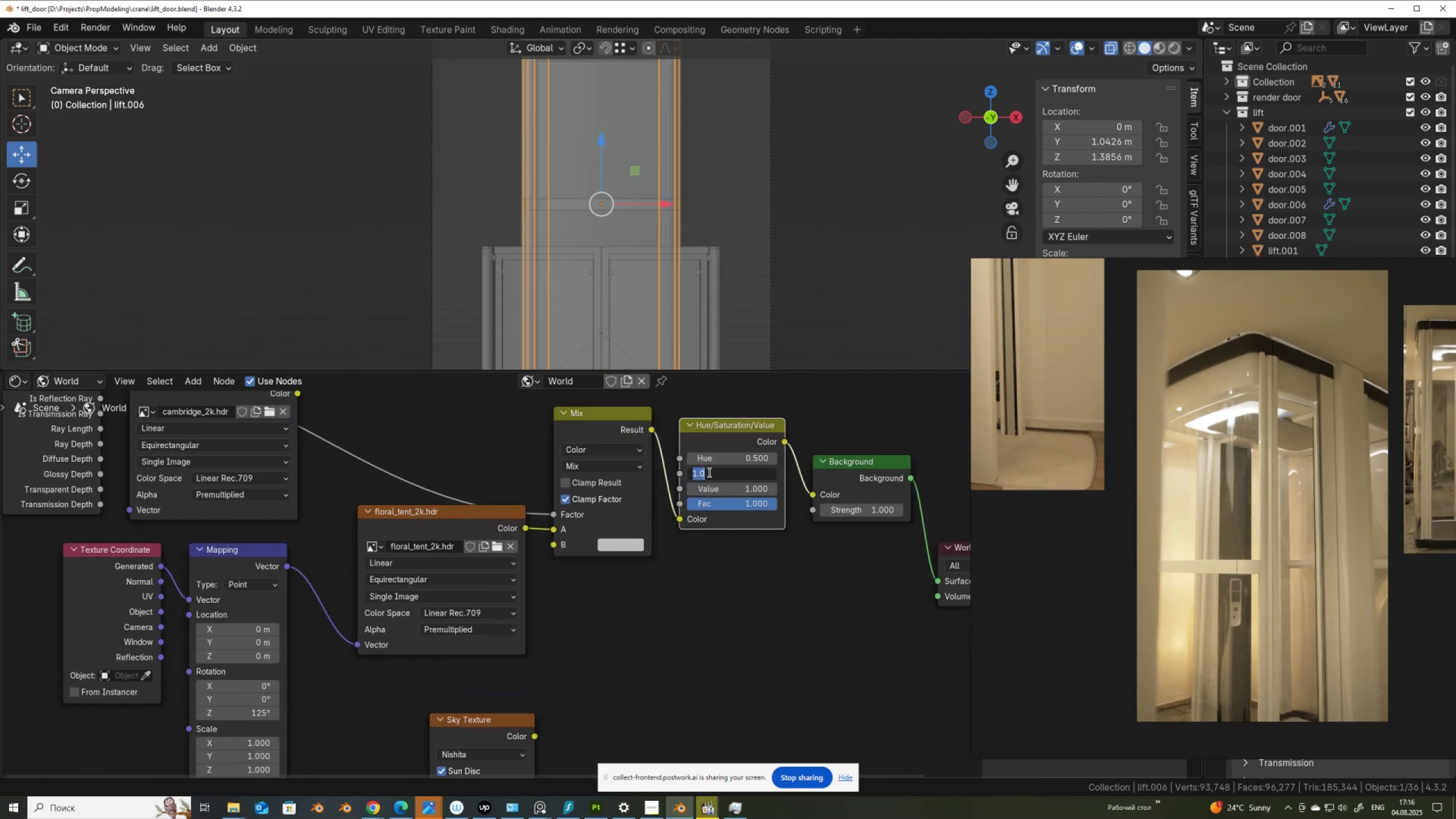 
key(Numpad0)
 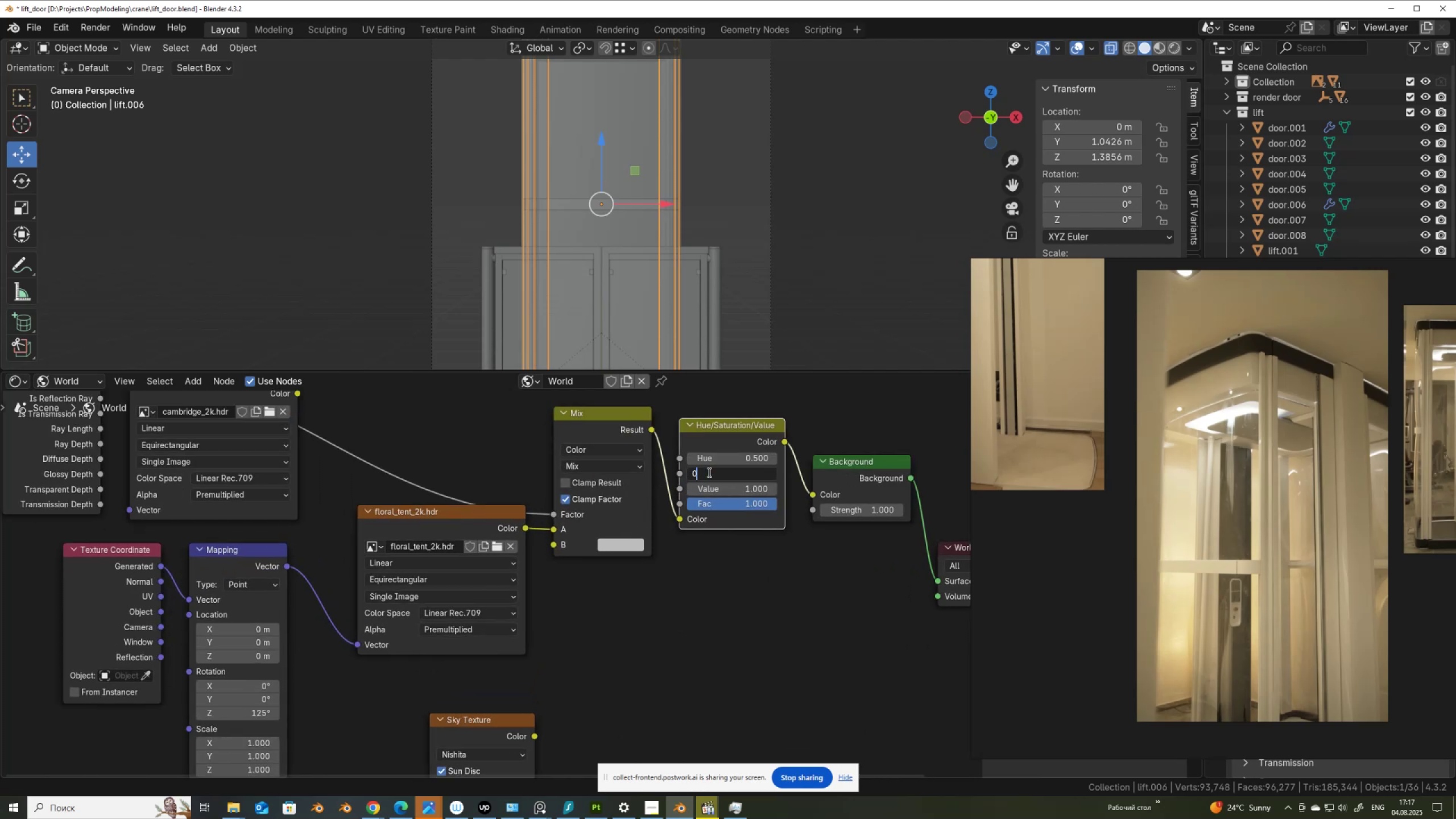 
key(NumpadDecimal)
 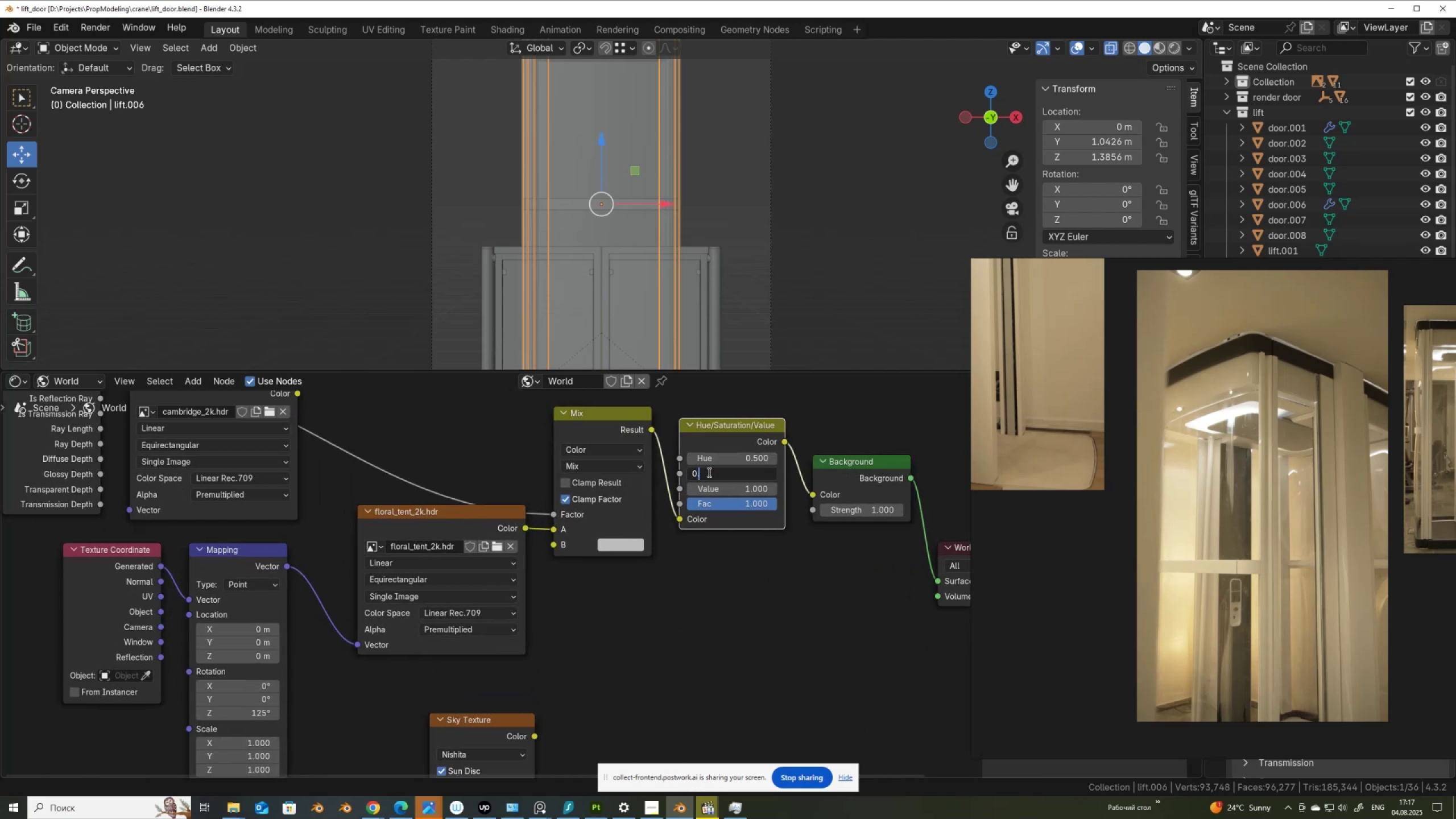 
key(Numpad3)
 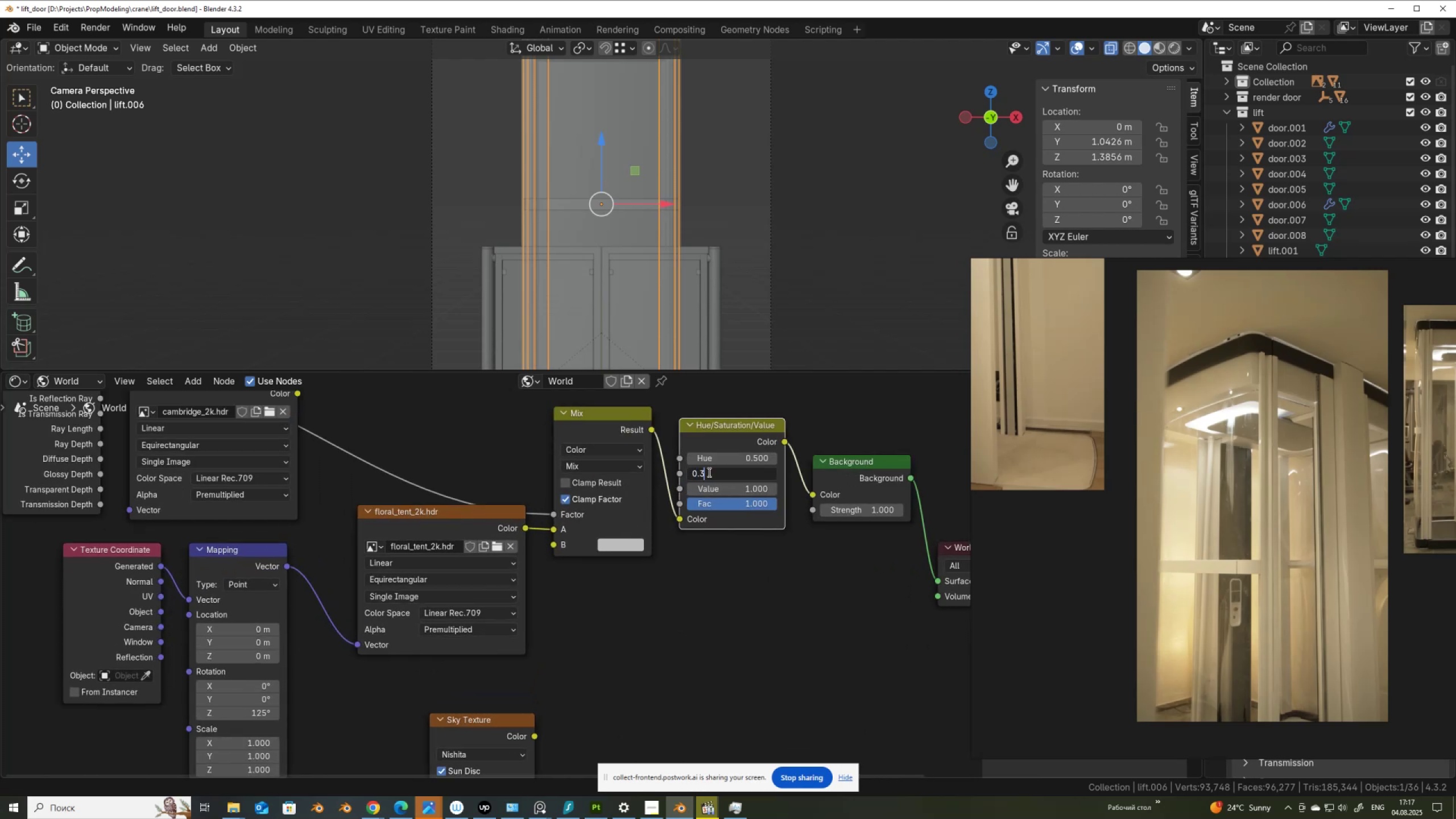 
key(Numpad3)
 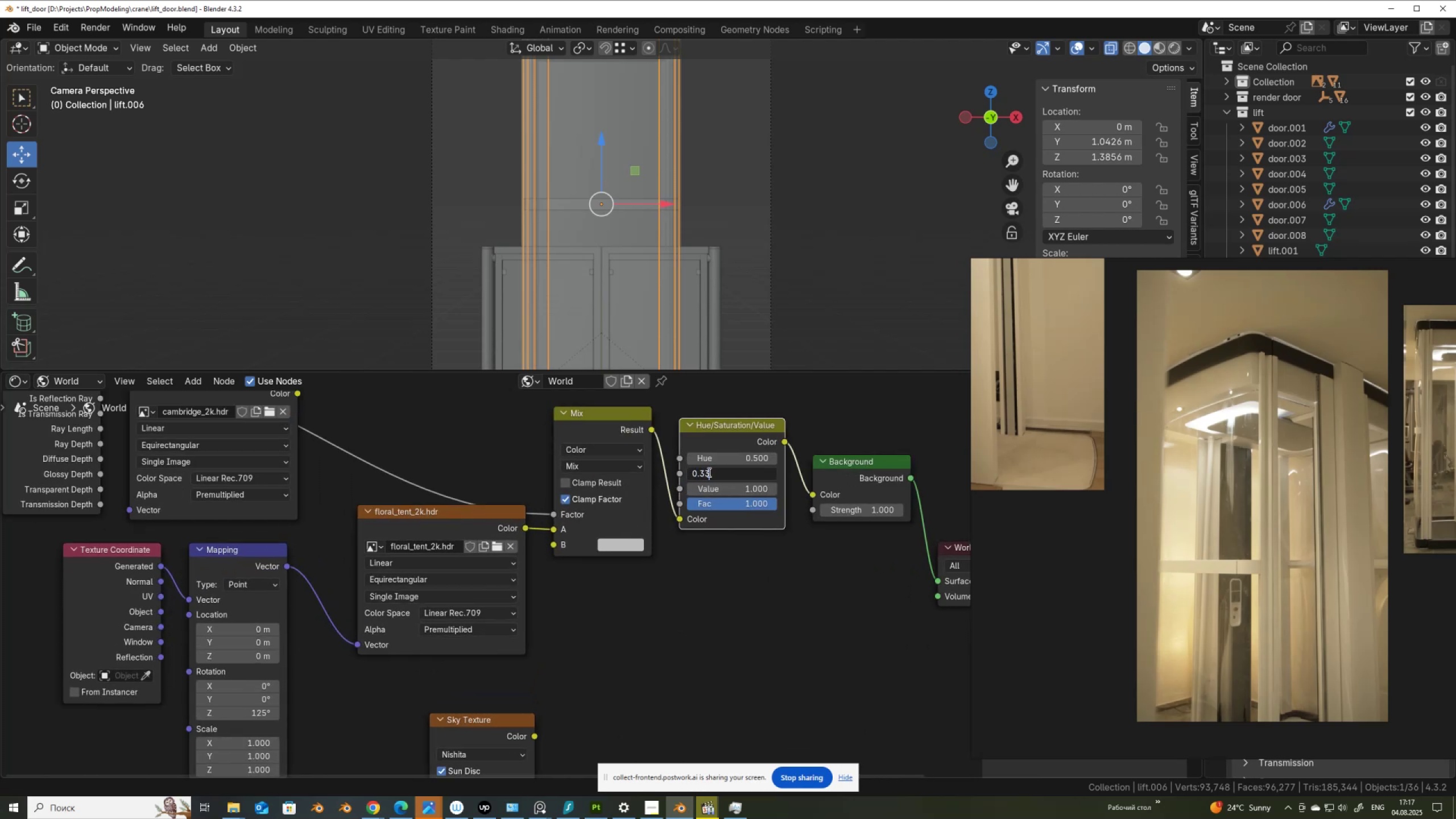 
key(NumpadEnter)
 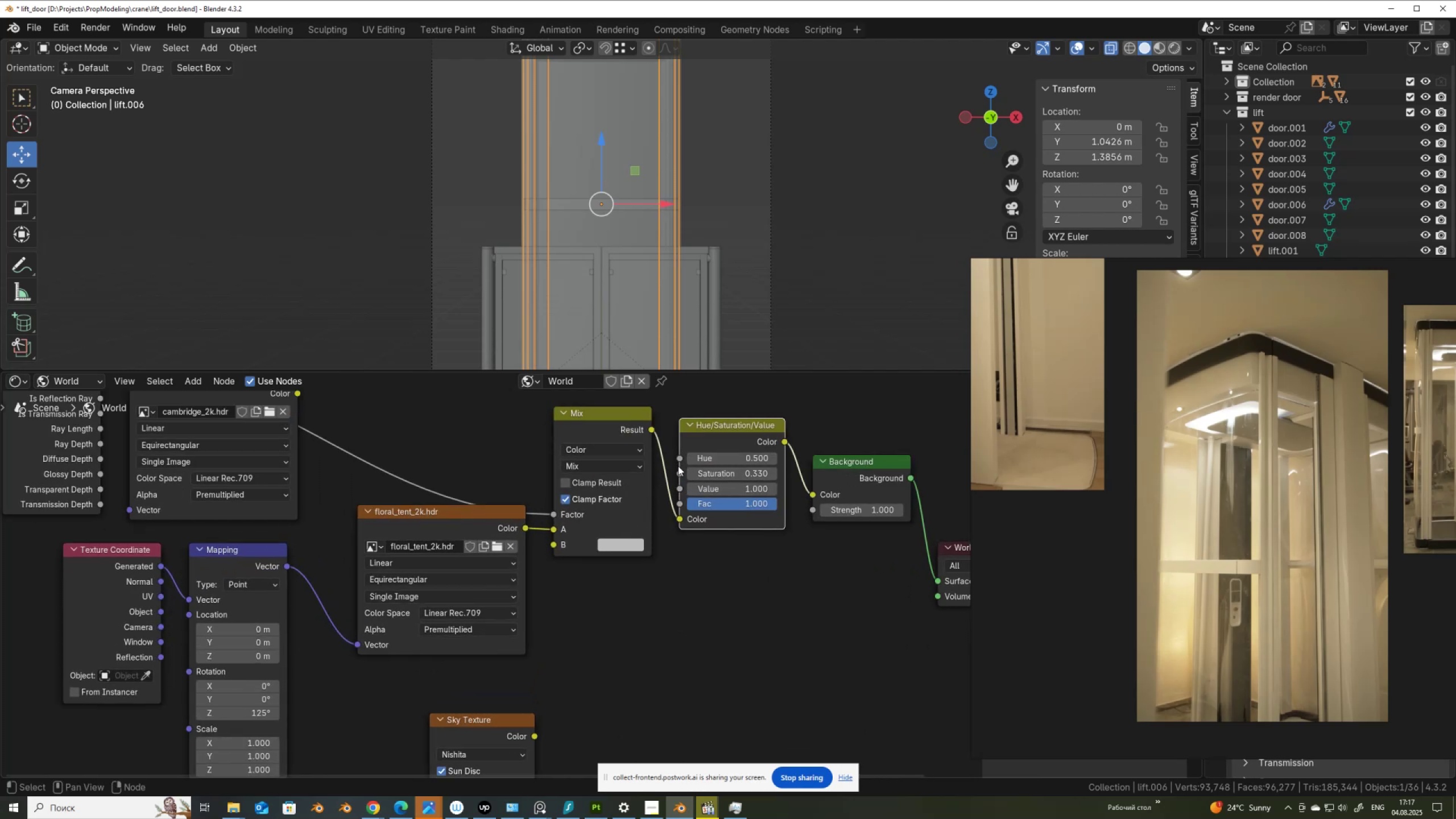 
scroll: coordinate [556, 527], scroll_direction: down, amount: 3.0
 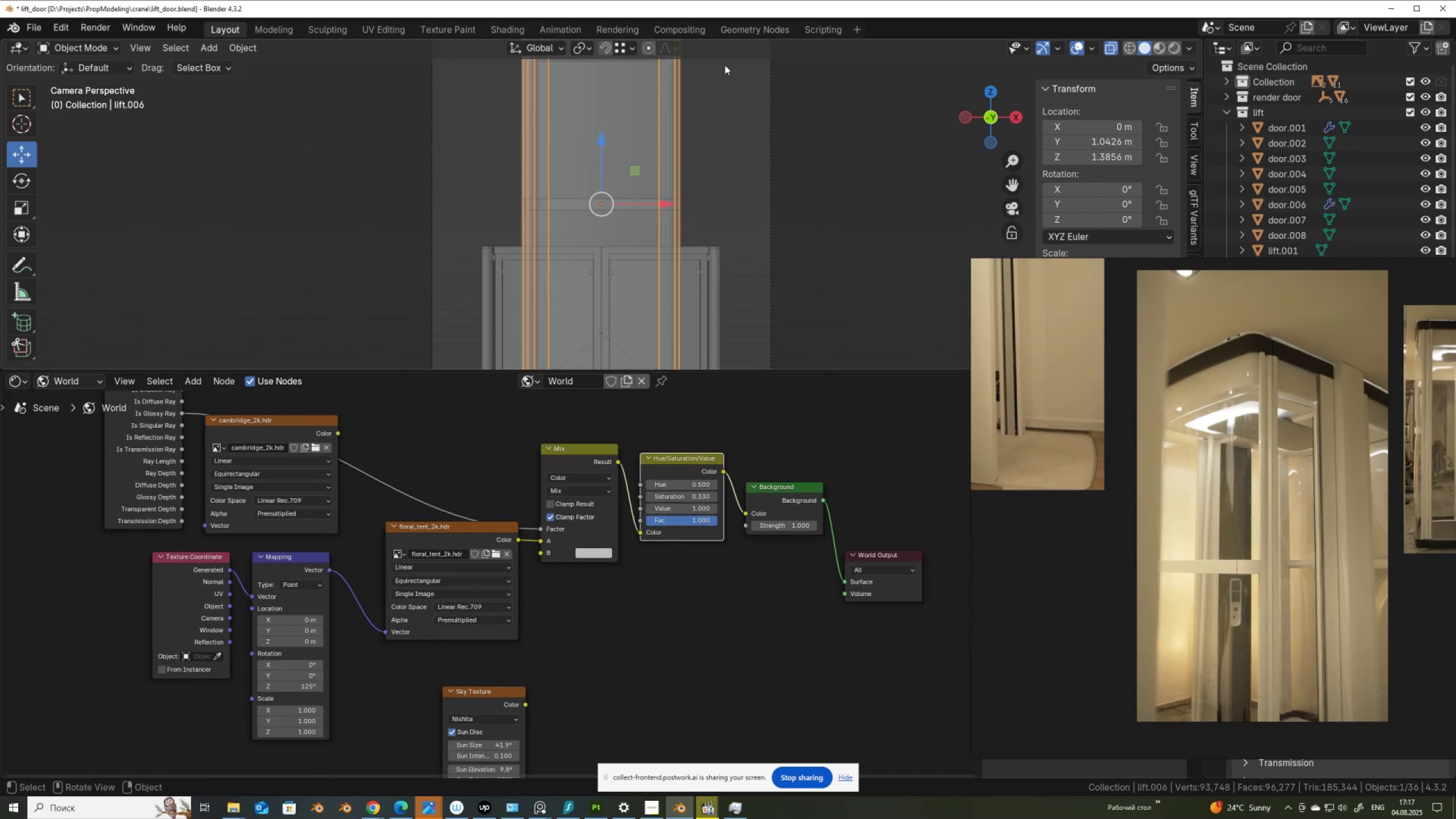 
left_click([679, 32])
 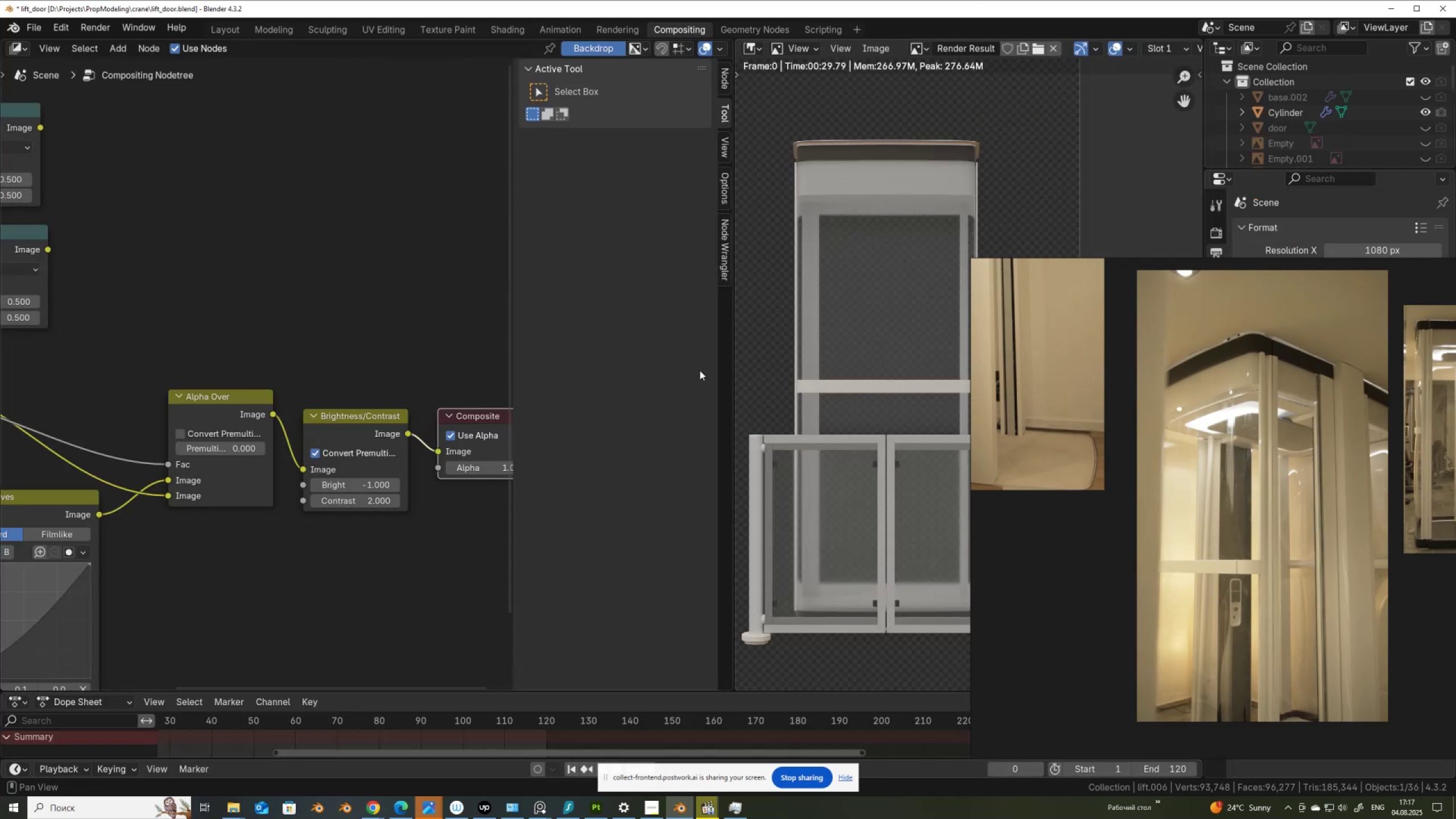 
scroll: coordinate [318, 396], scroll_direction: down, amount: 7.0
 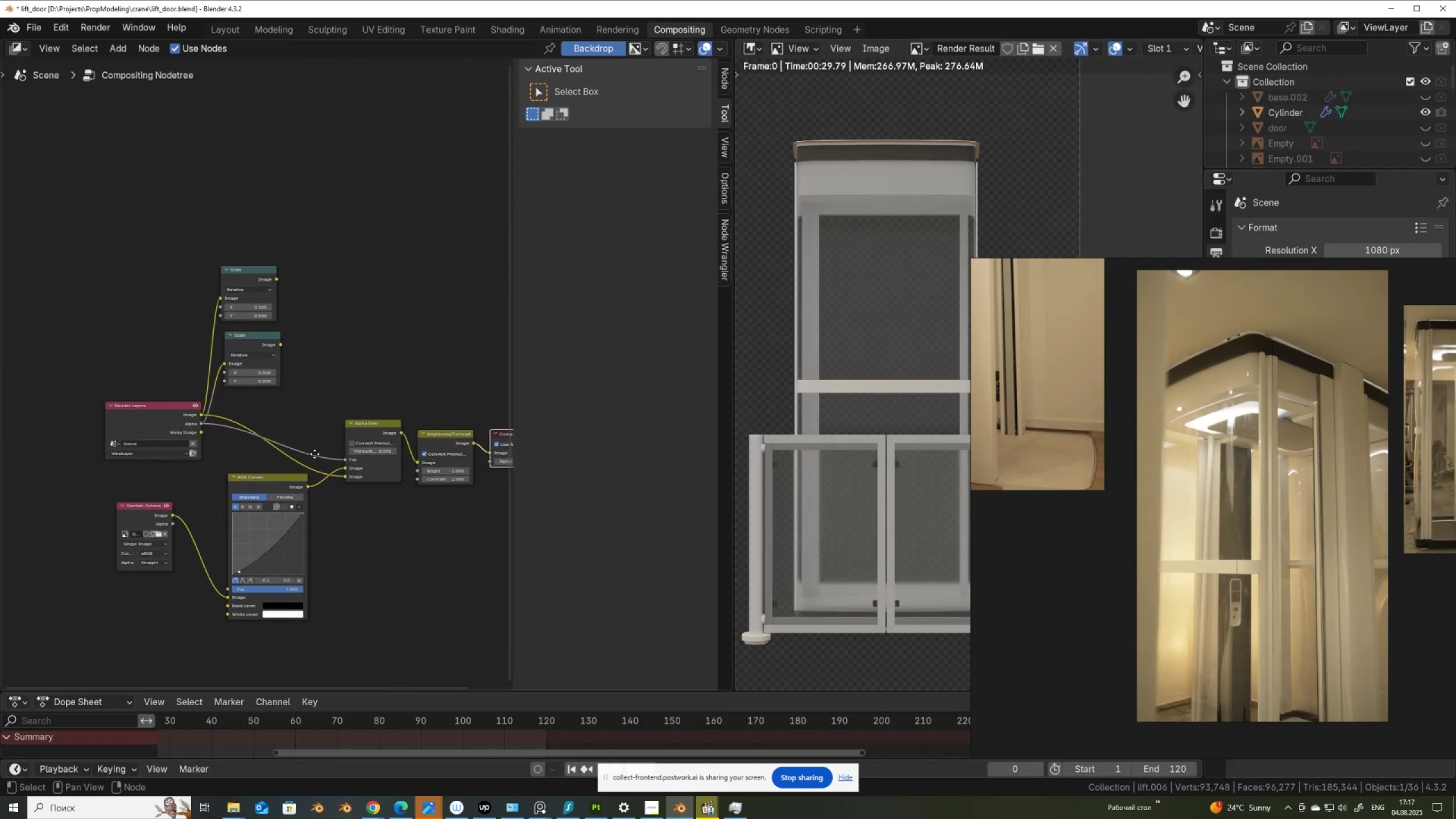 
scroll: coordinate [230, 452], scroll_direction: up, amount: 4.0
 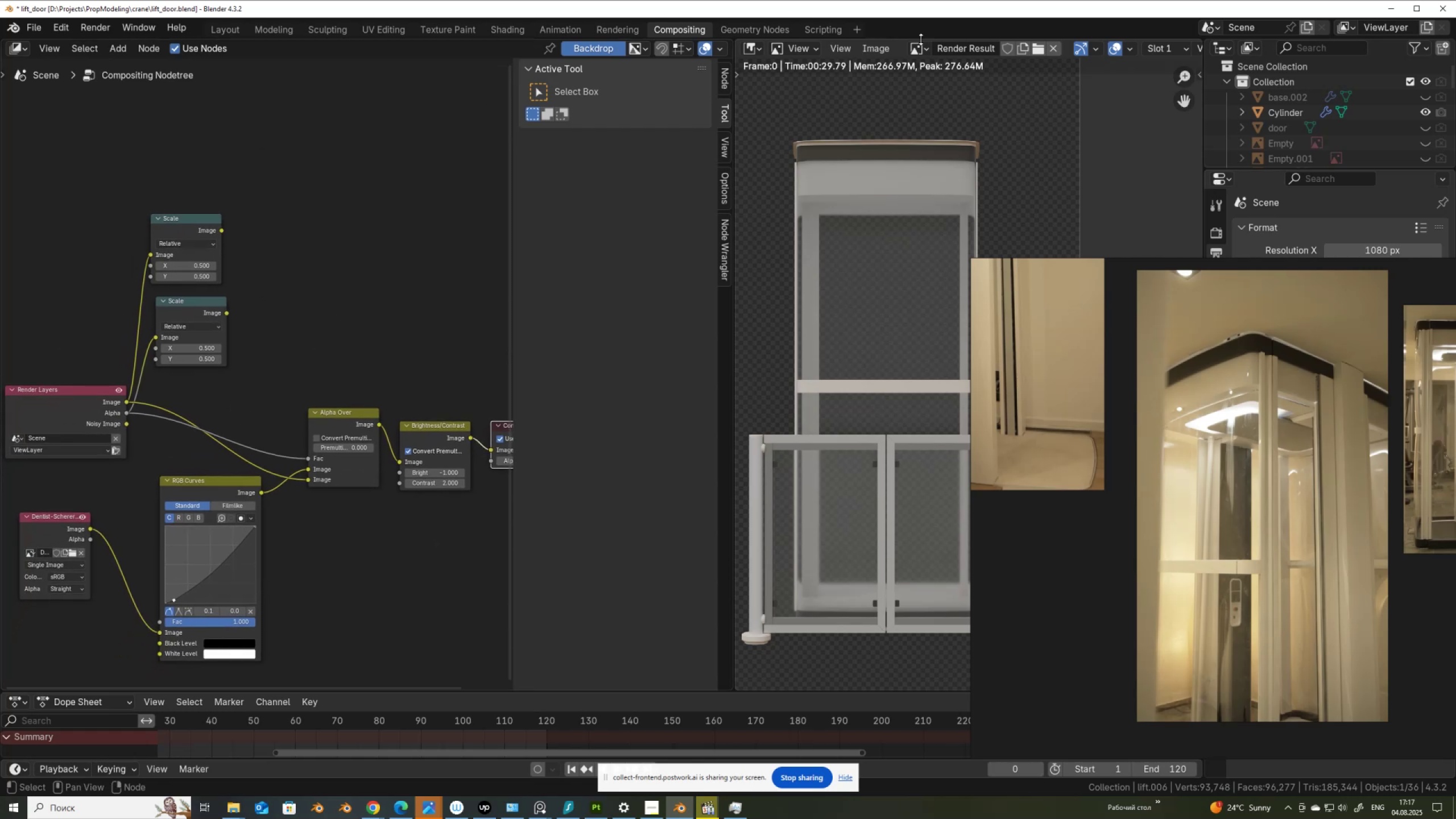 
wait(6.35)
 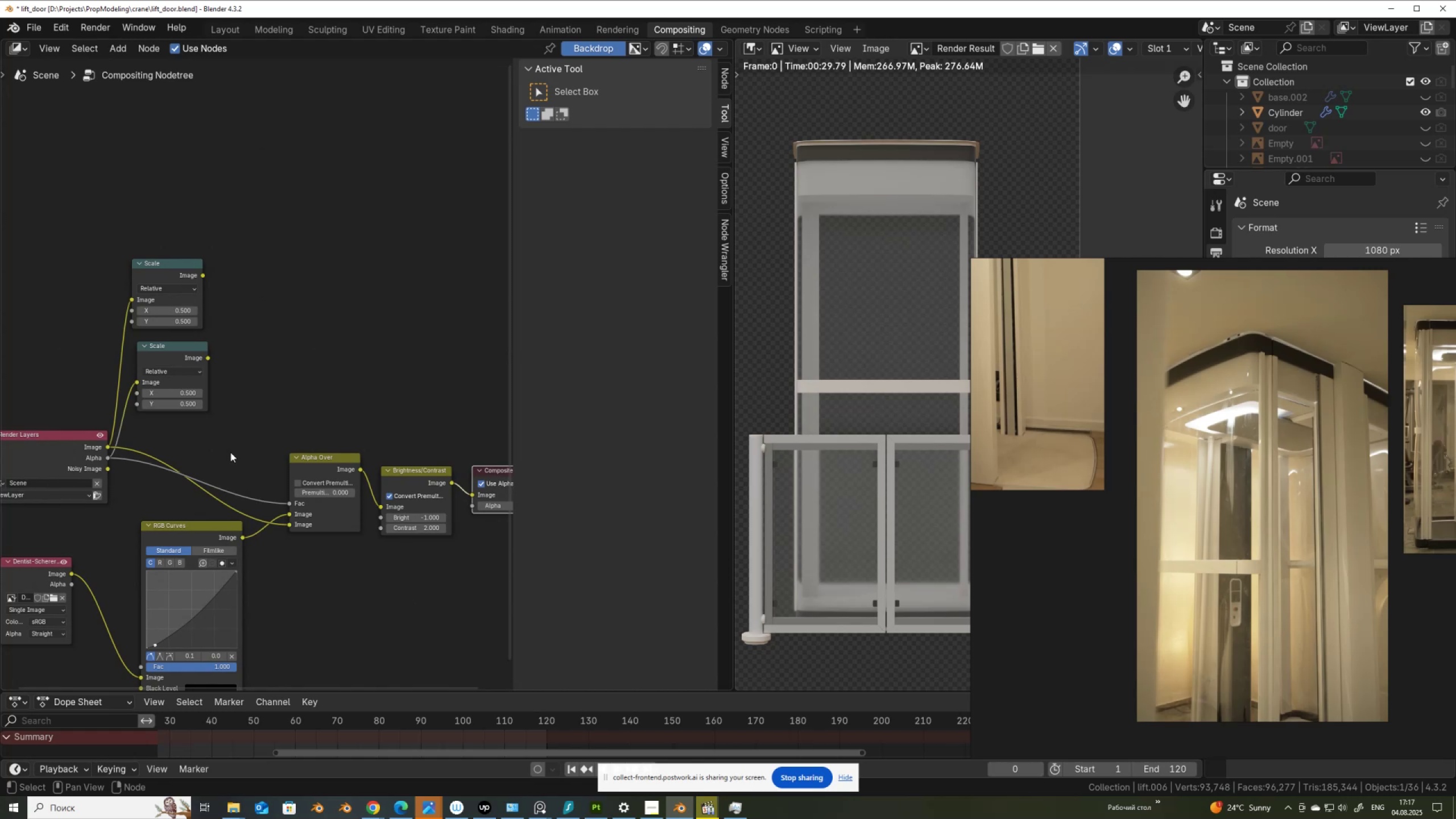 
scroll: coordinate [1051, 47], scroll_direction: down, amount: 7.0
 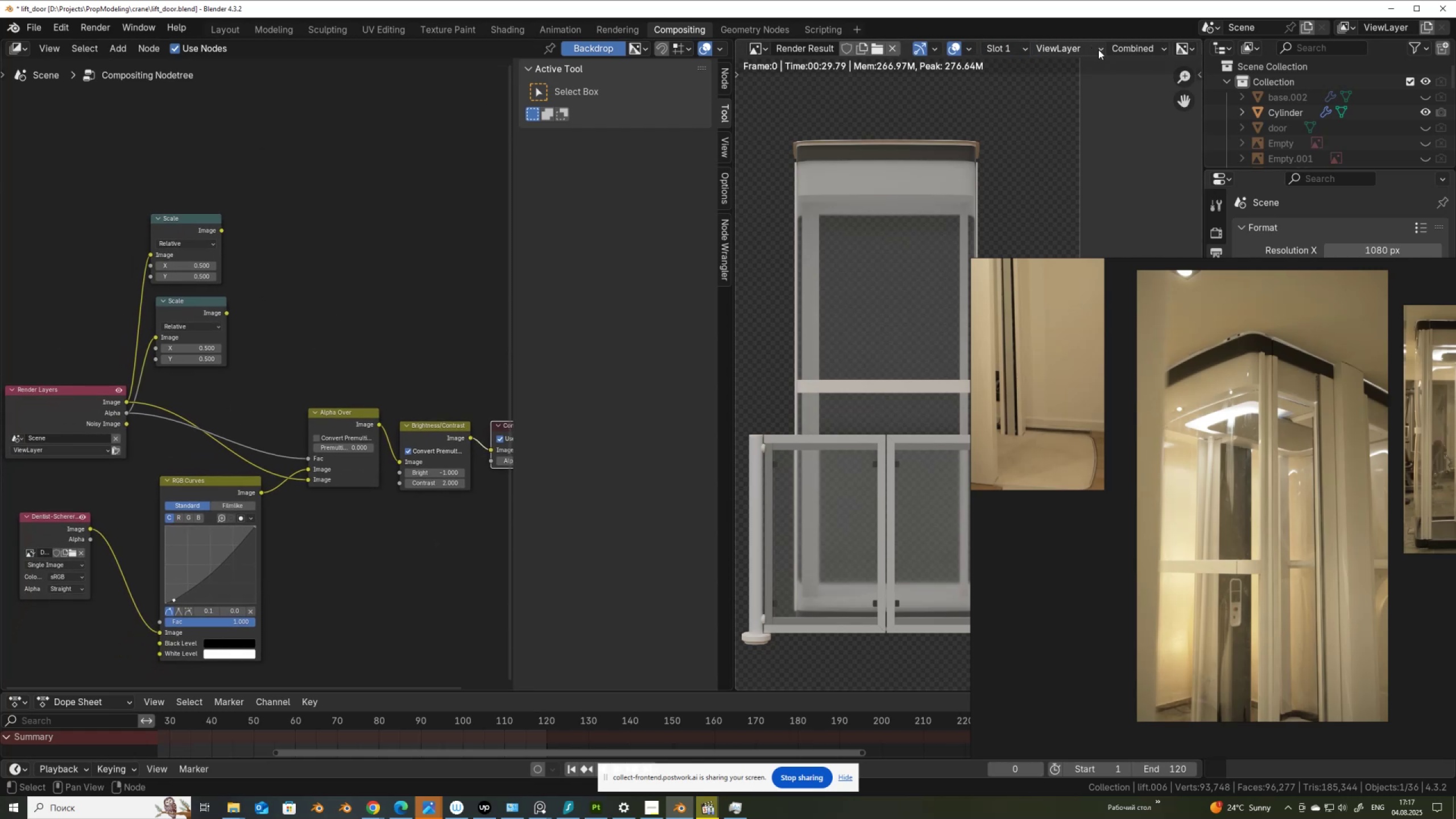 
left_click([1099, 49])
 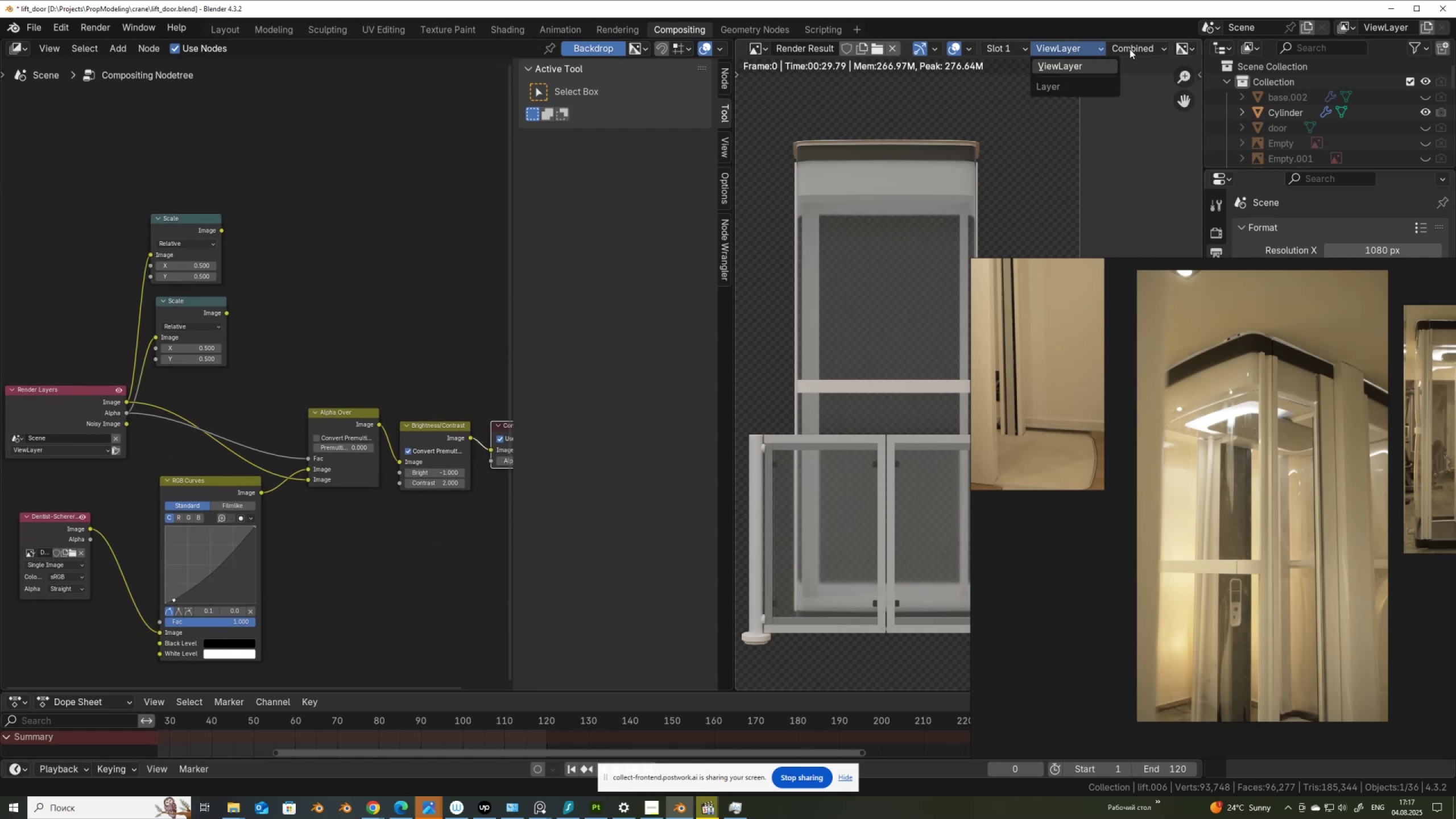 
left_click([1130, 49])
 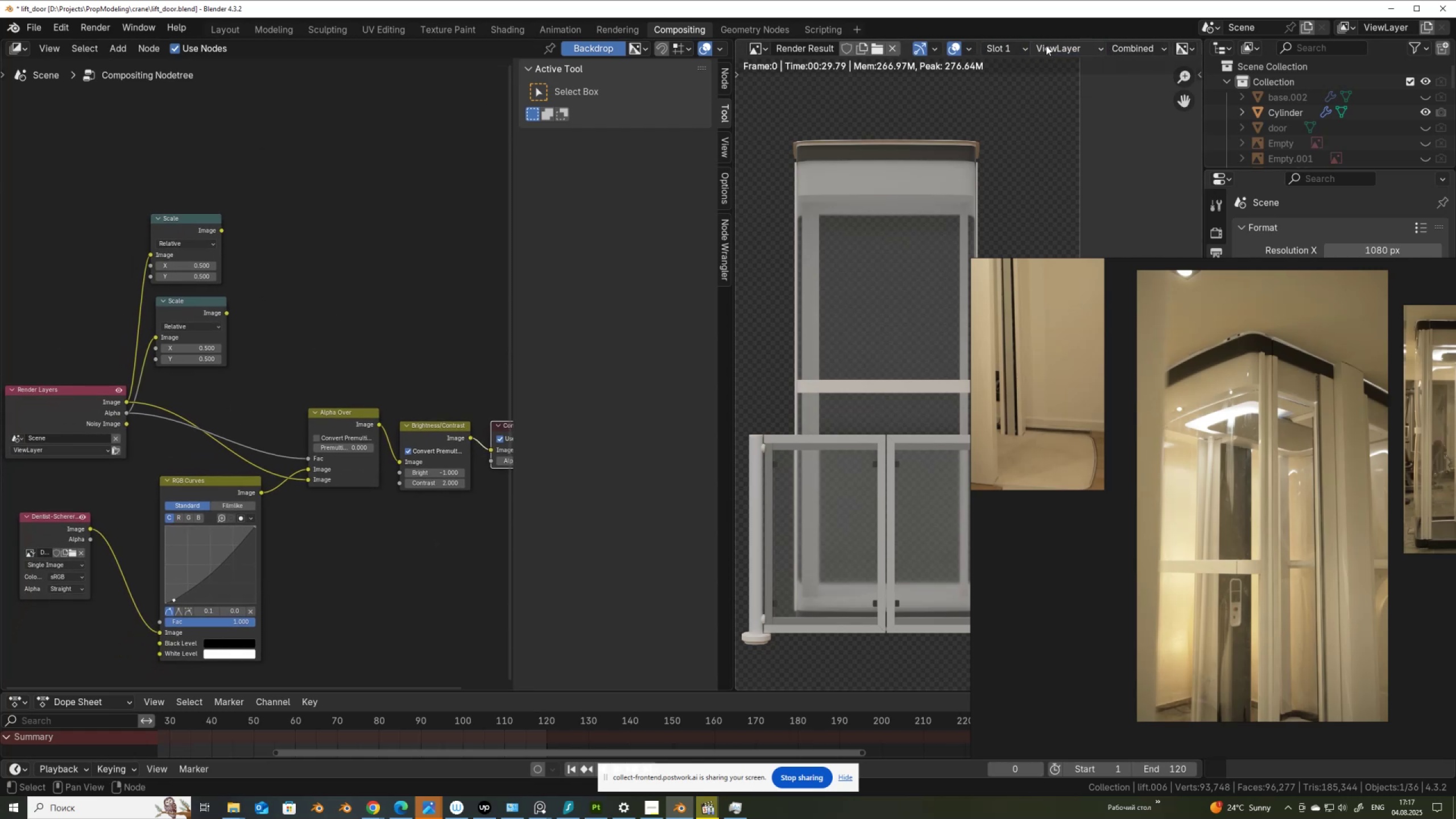 
left_click([1062, 44])
 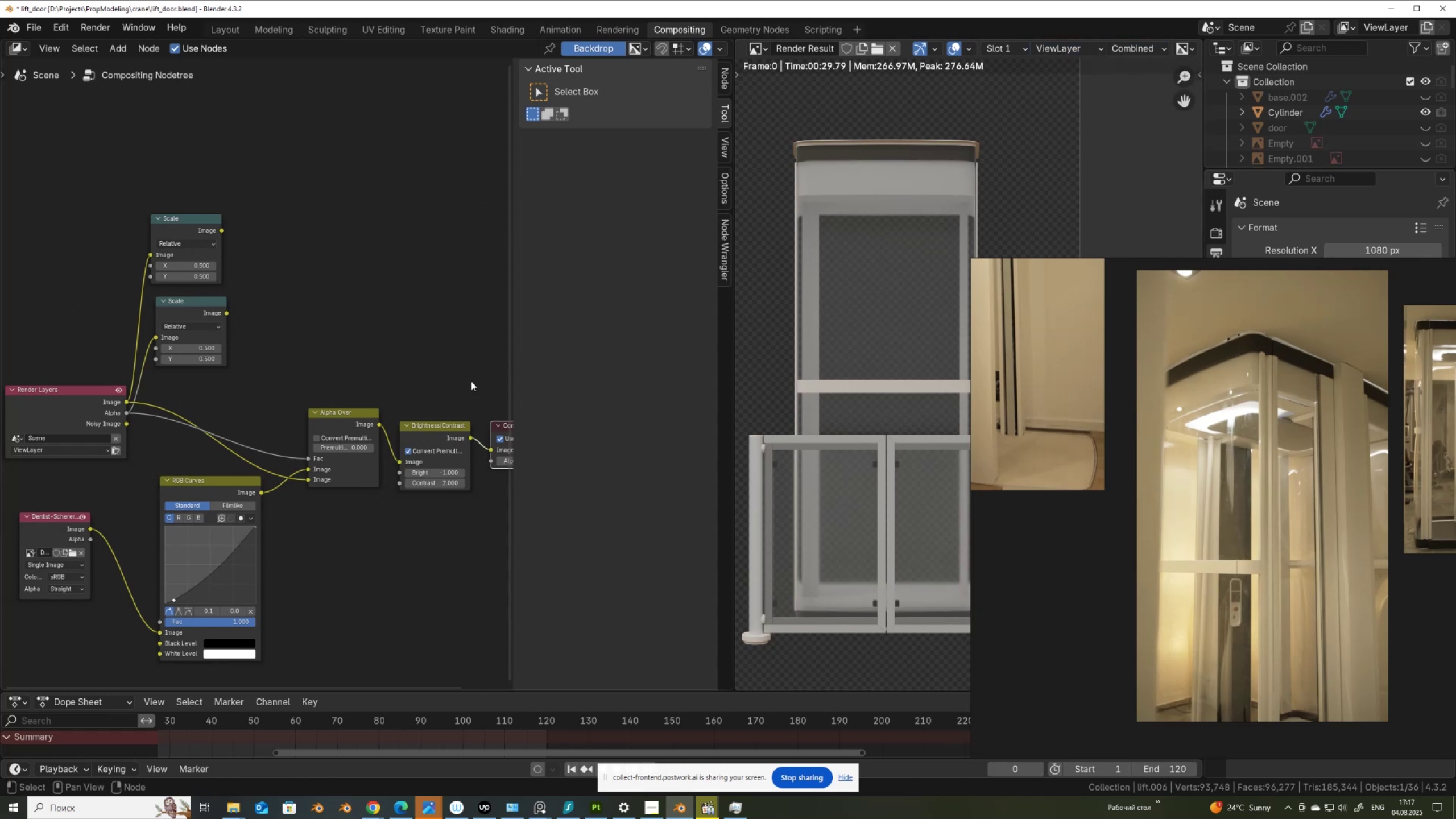 
scroll: coordinate [399, 309], scroll_direction: down, amount: 4.0
 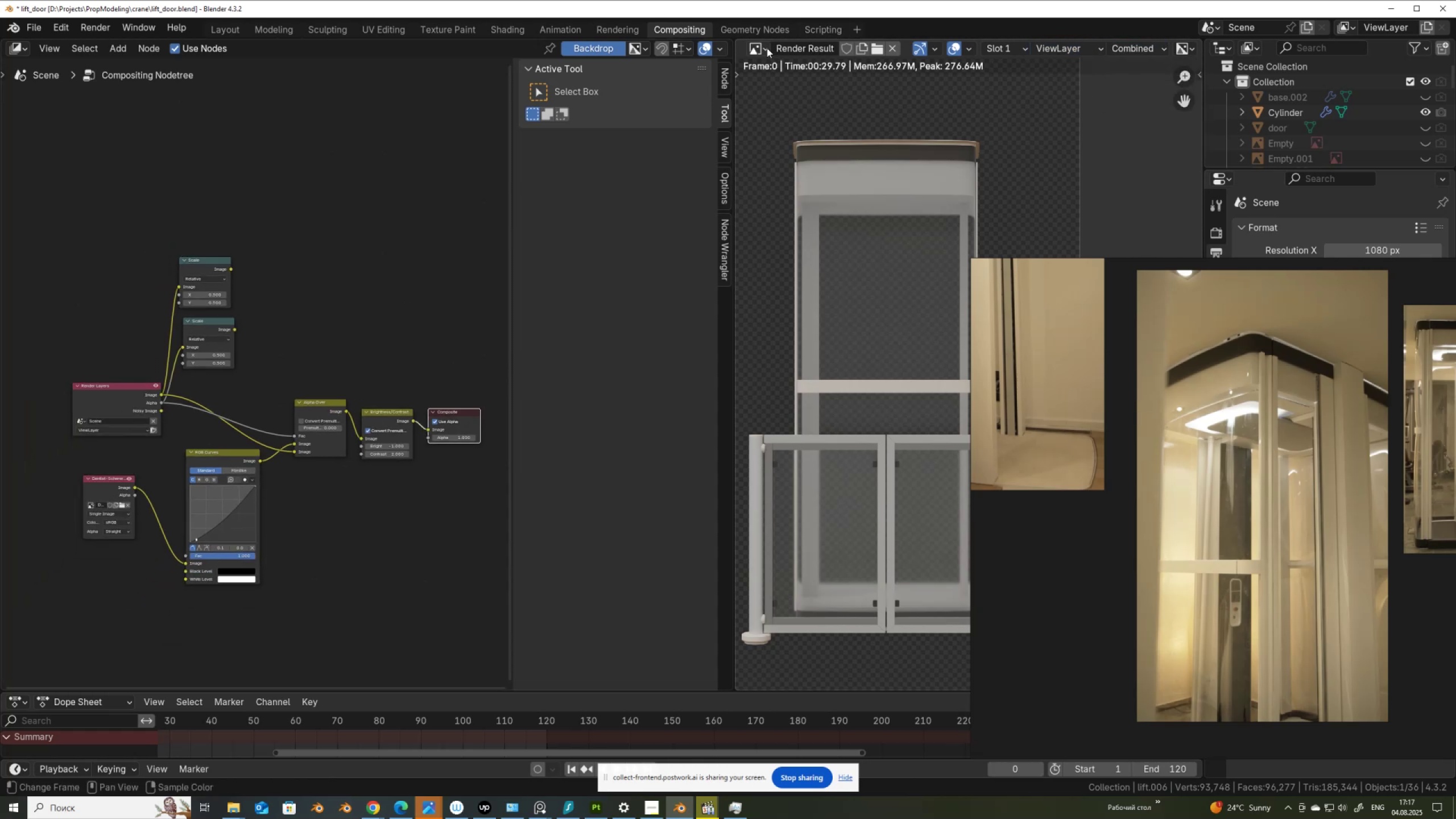 
scroll: coordinate [142, 410], scroll_direction: up, amount: 5.0
 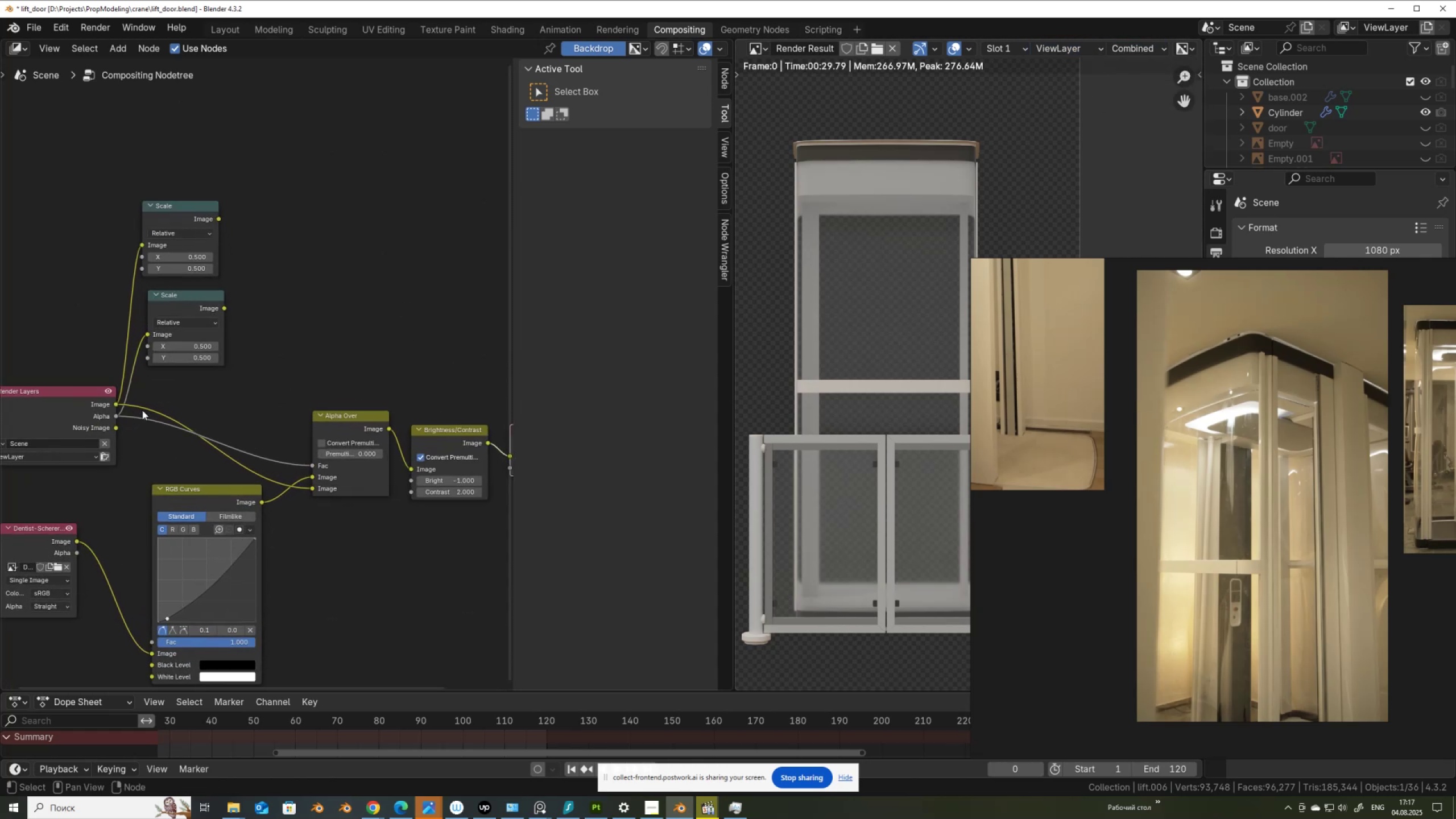 
scroll: coordinate [142, 410], scroll_direction: down, amount: 2.0
 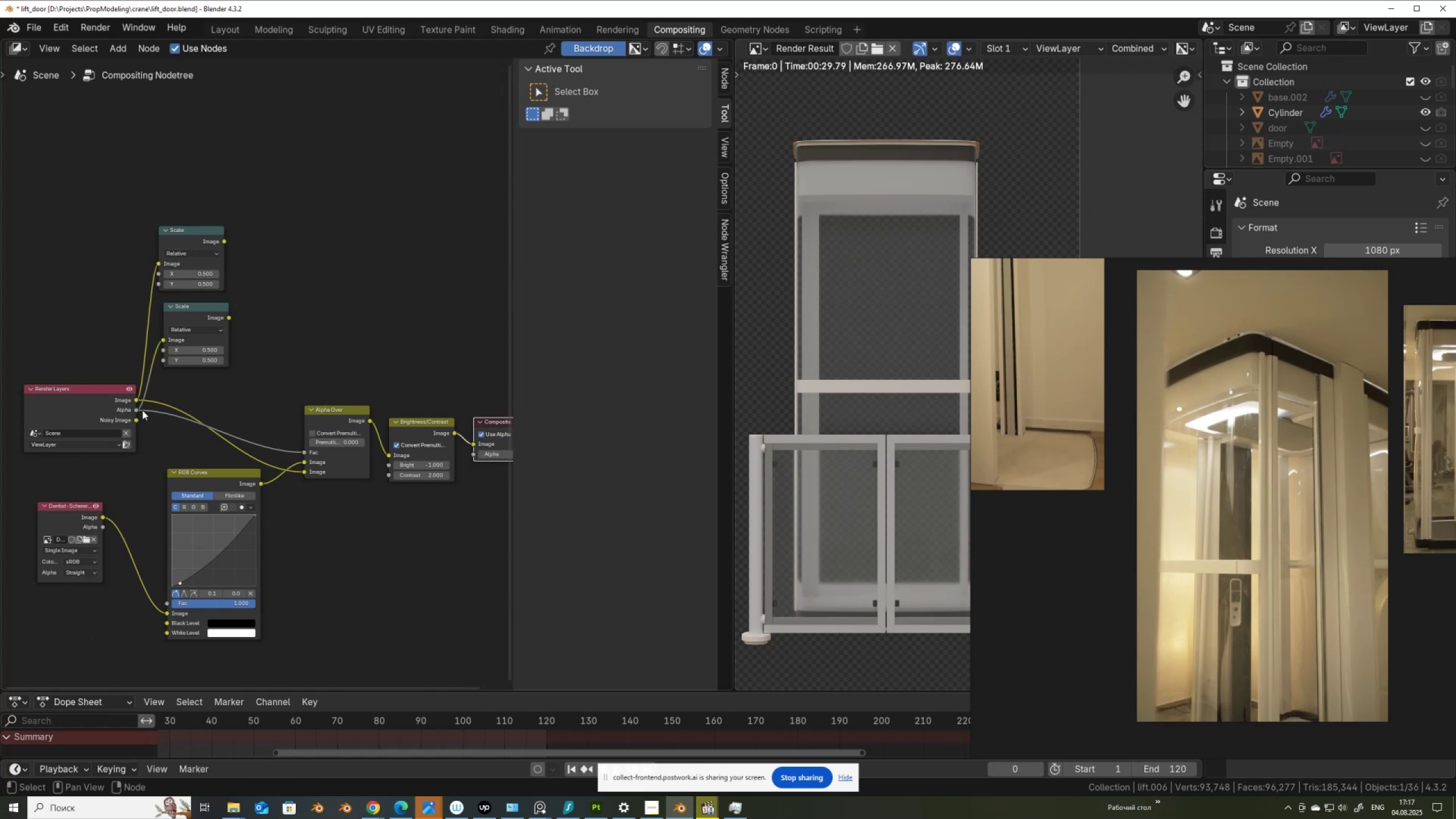 
scroll: coordinate [142, 410], scroll_direction: up, amount: 1.0
 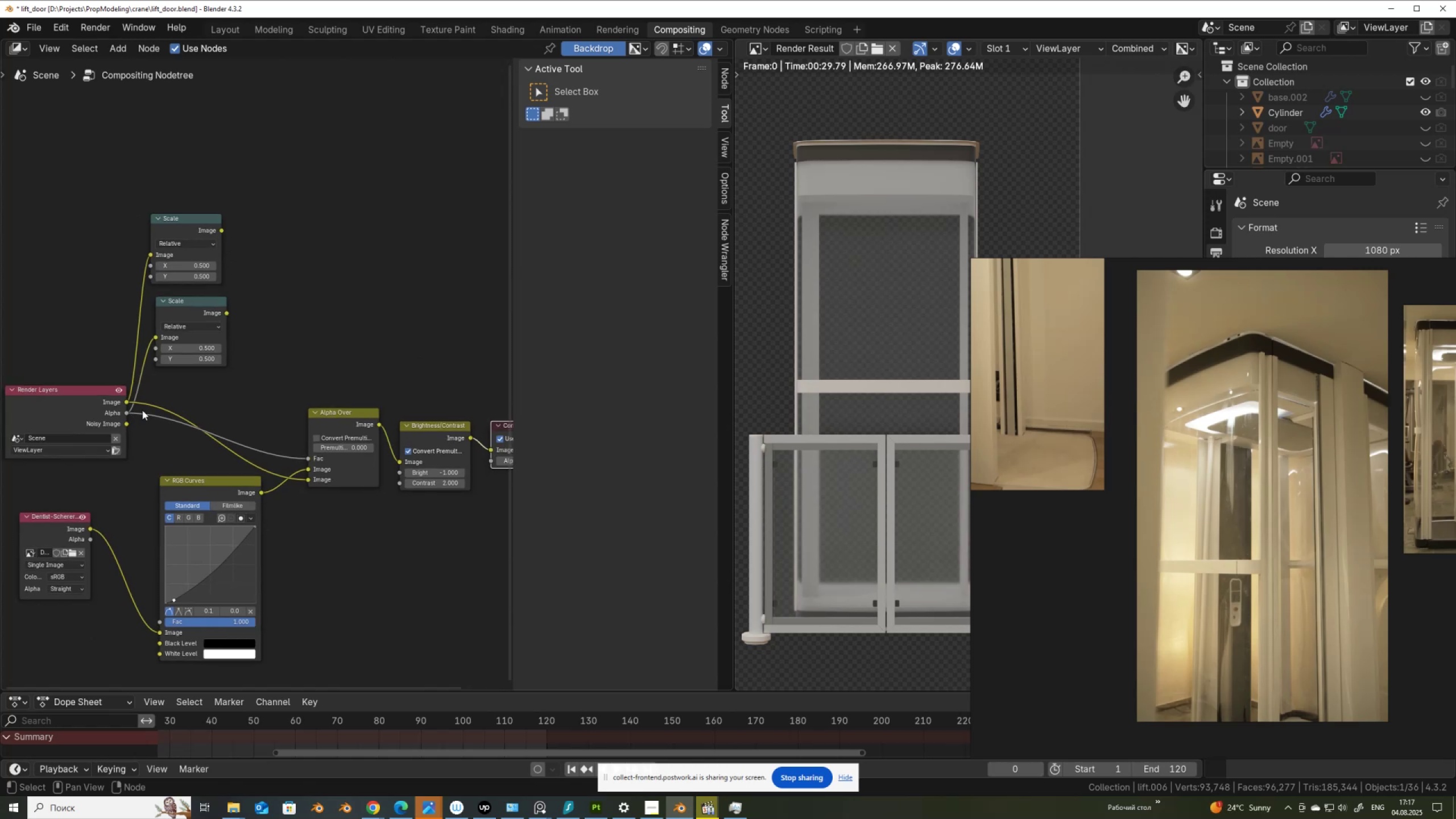 
scroll: coordinate [142, 410], scroll_direction: down, amount: 1.0
 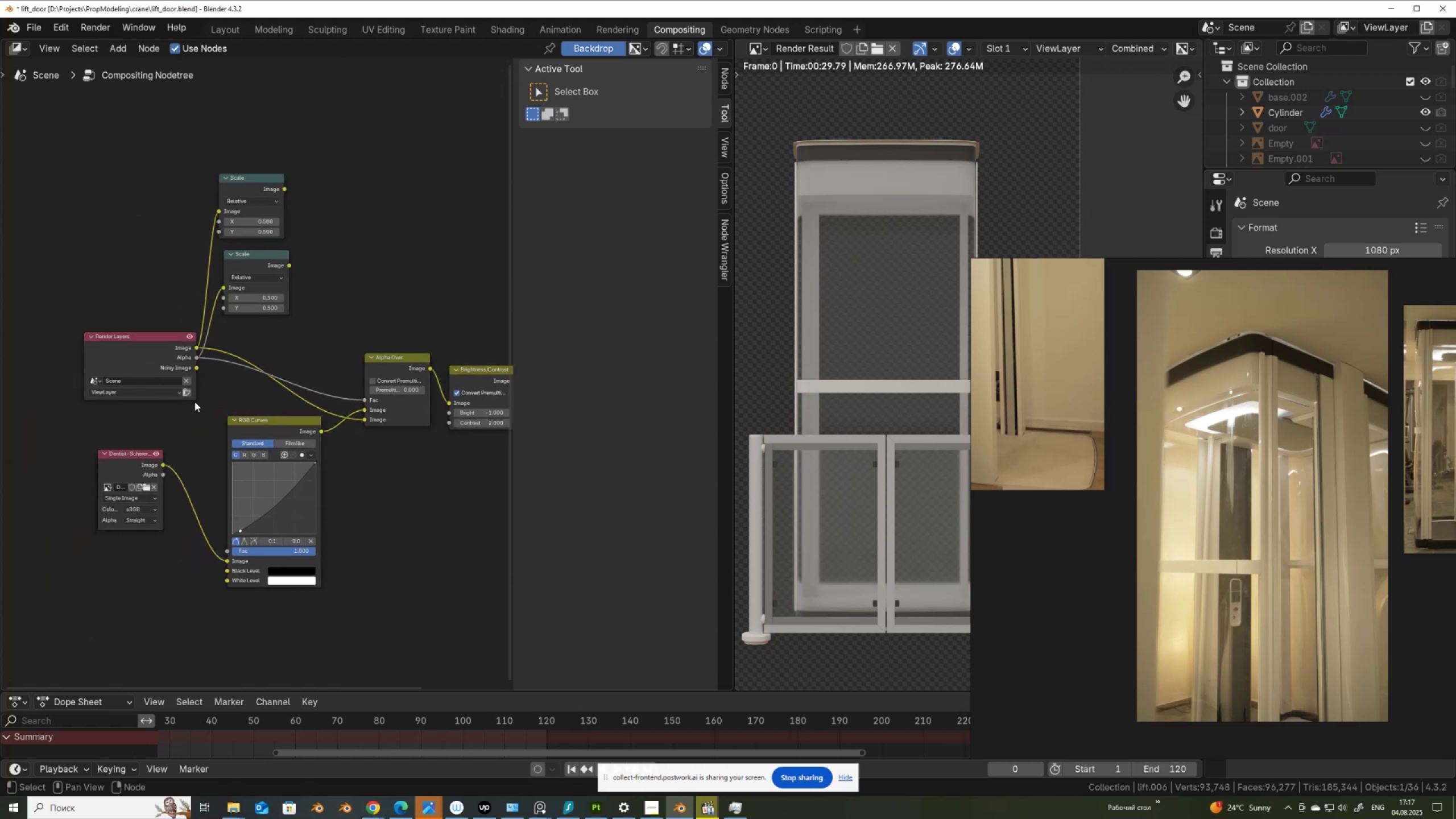 
left_click_drag(start_coordinate=[130, 420], to_coordinate=[275, 485])
 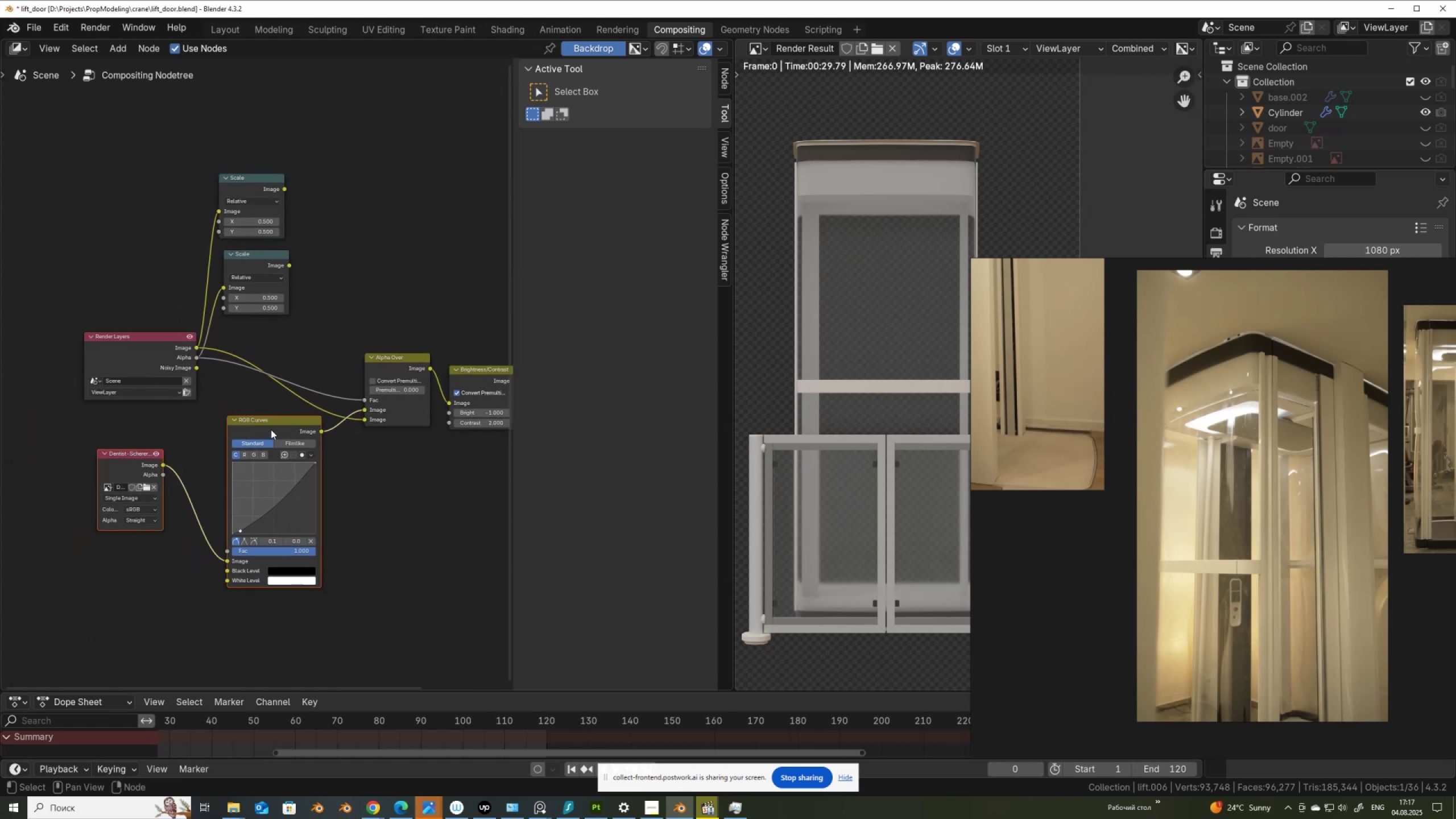 
left_click_drag(start_coordinate=[271, 428], to_coordinate=[265, 548])
 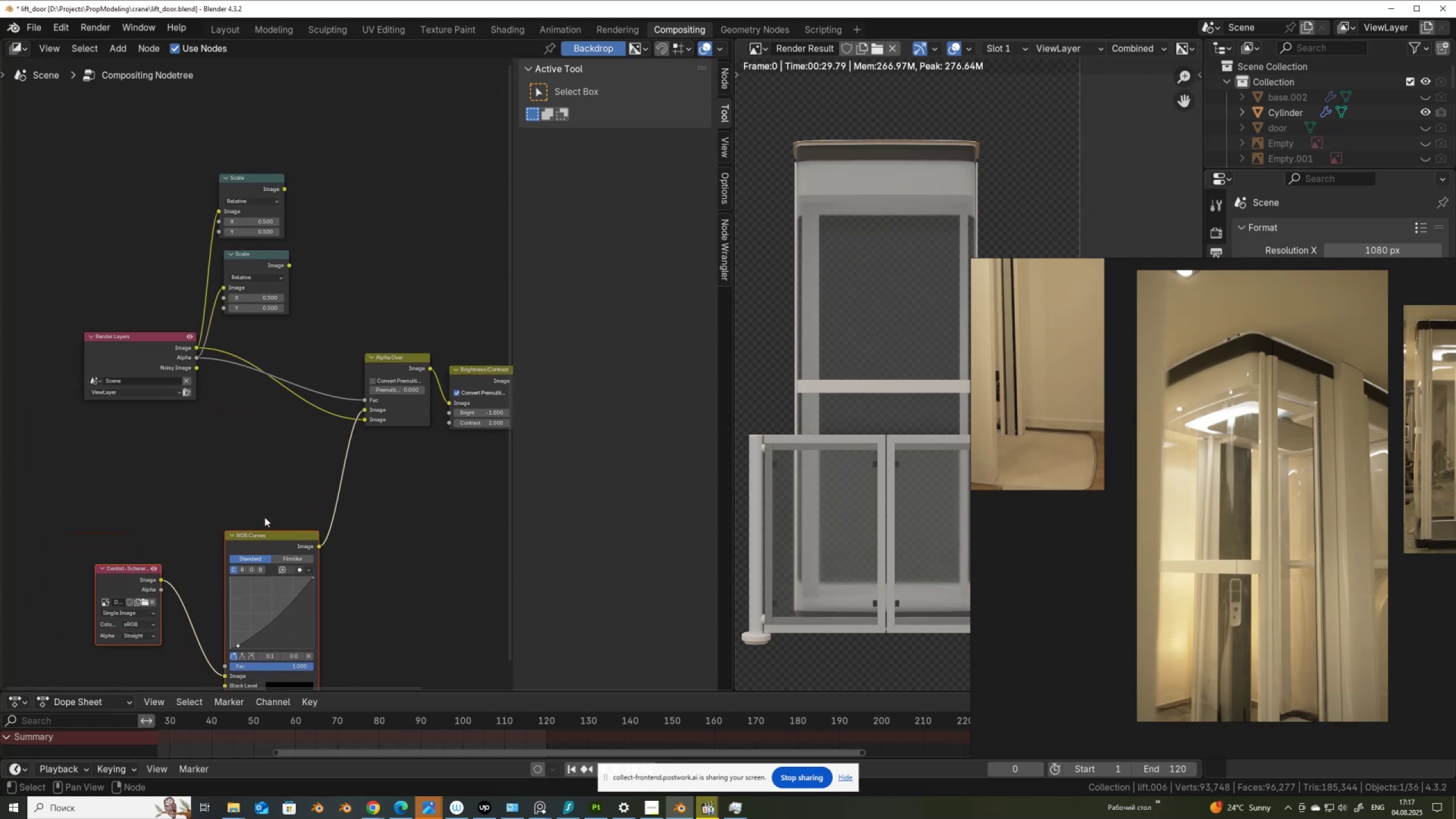 
scroll: coordinate [259, 504], scroll_direction: up, amount: 1.0
 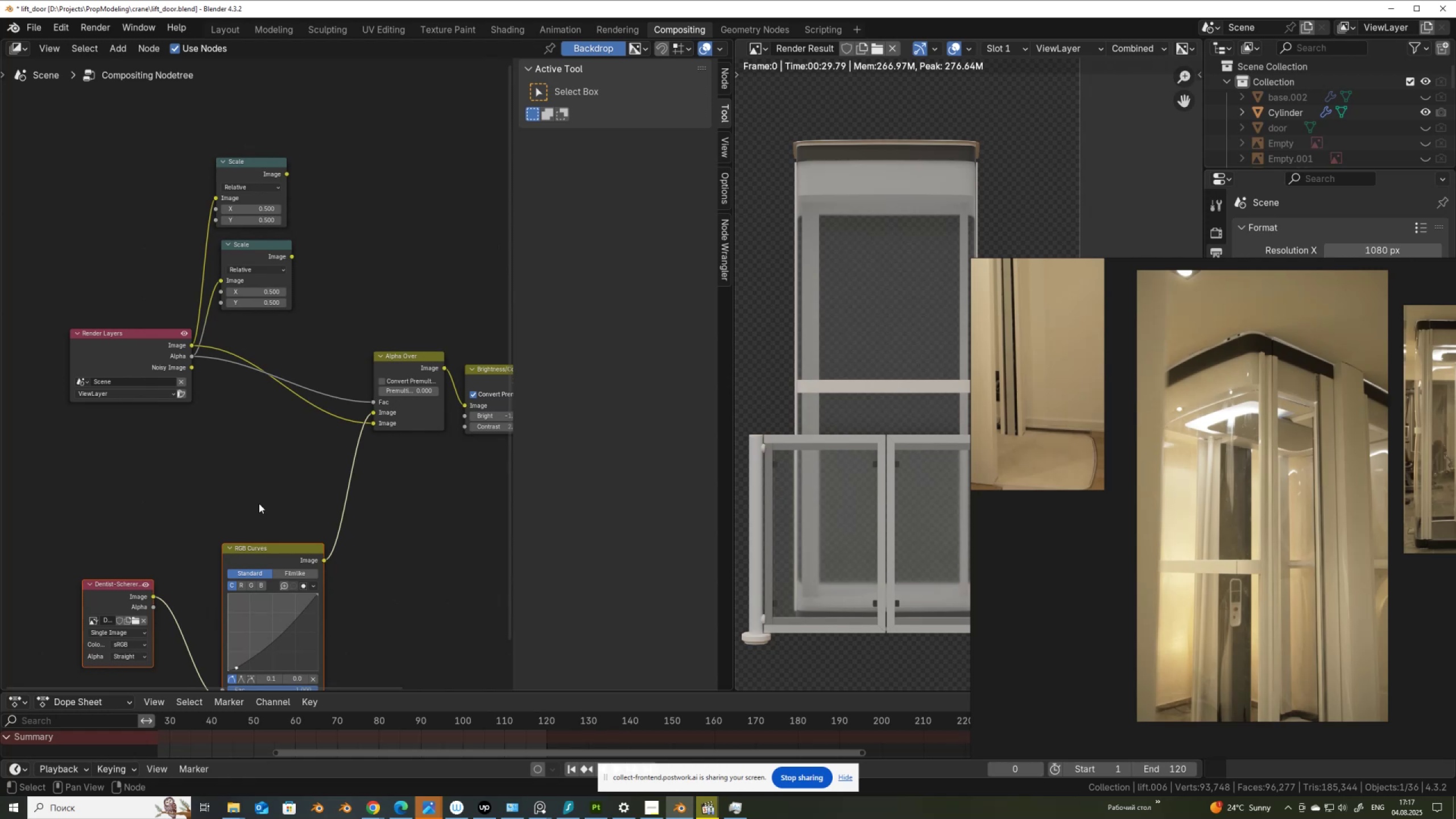 
left_click([225, 492])
 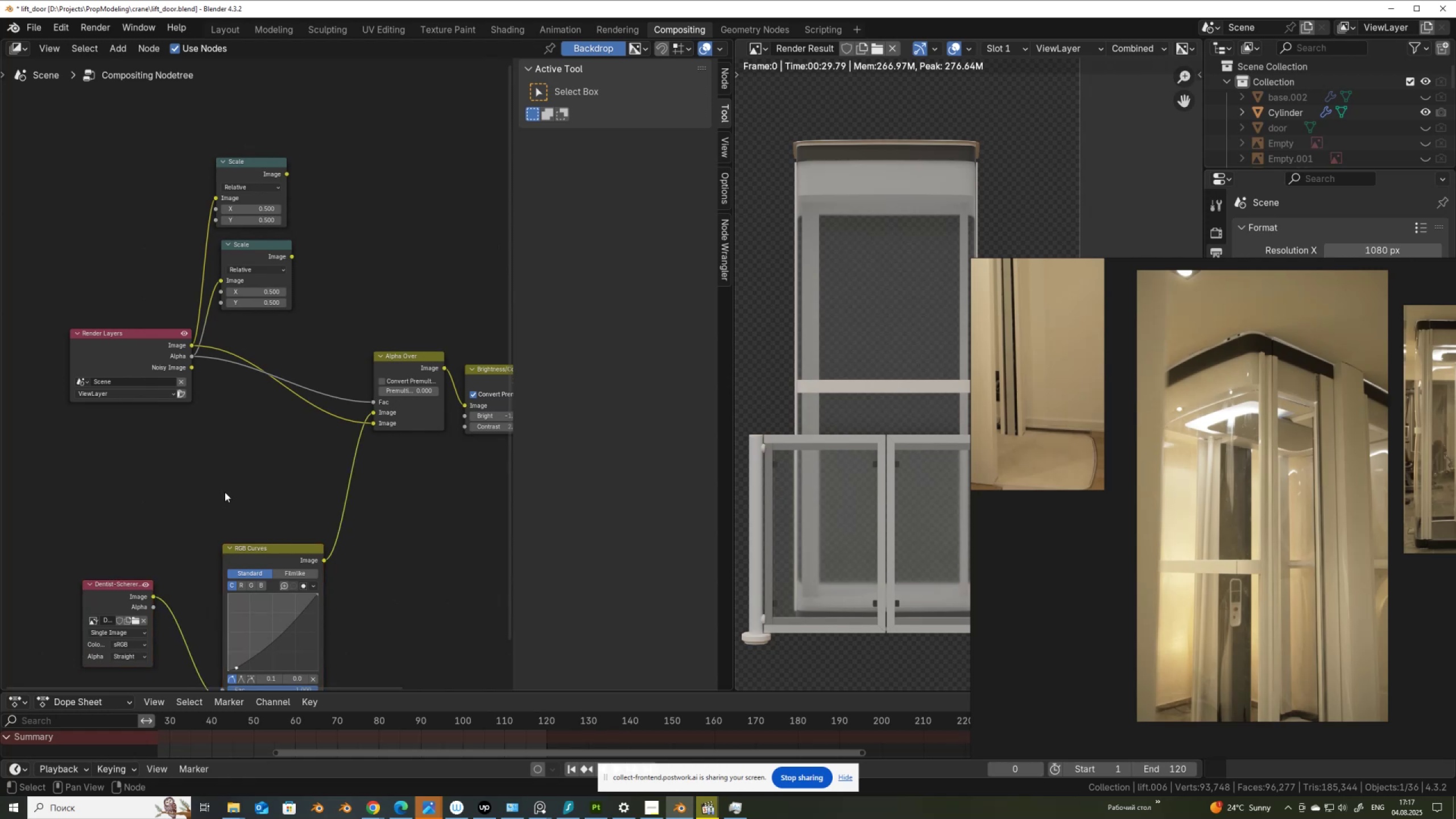 
type(acol)
 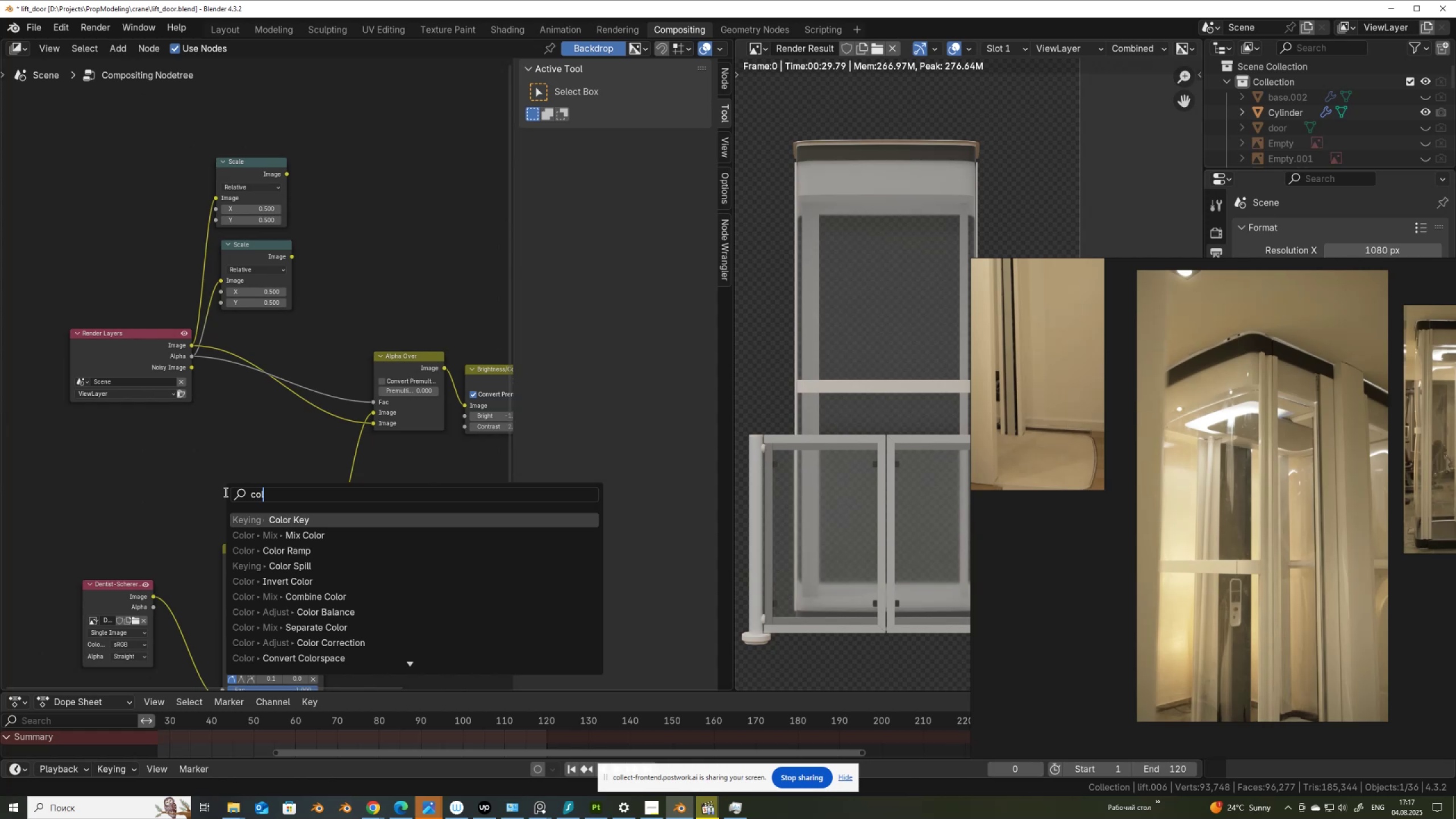 
wait(6.42)
 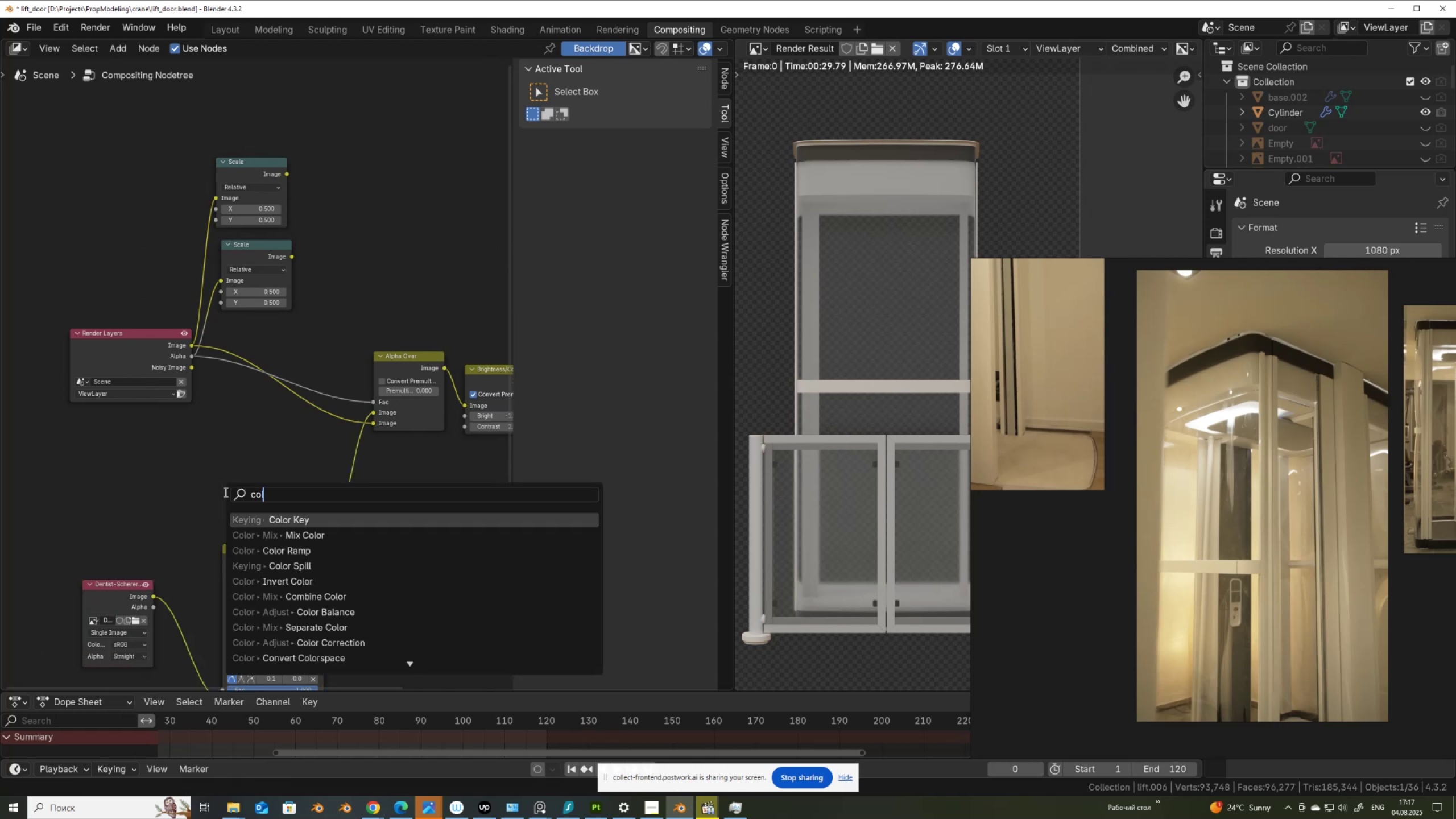 
key(Backspace)
key(Backspace)
key(Backspace)
type(rg)
 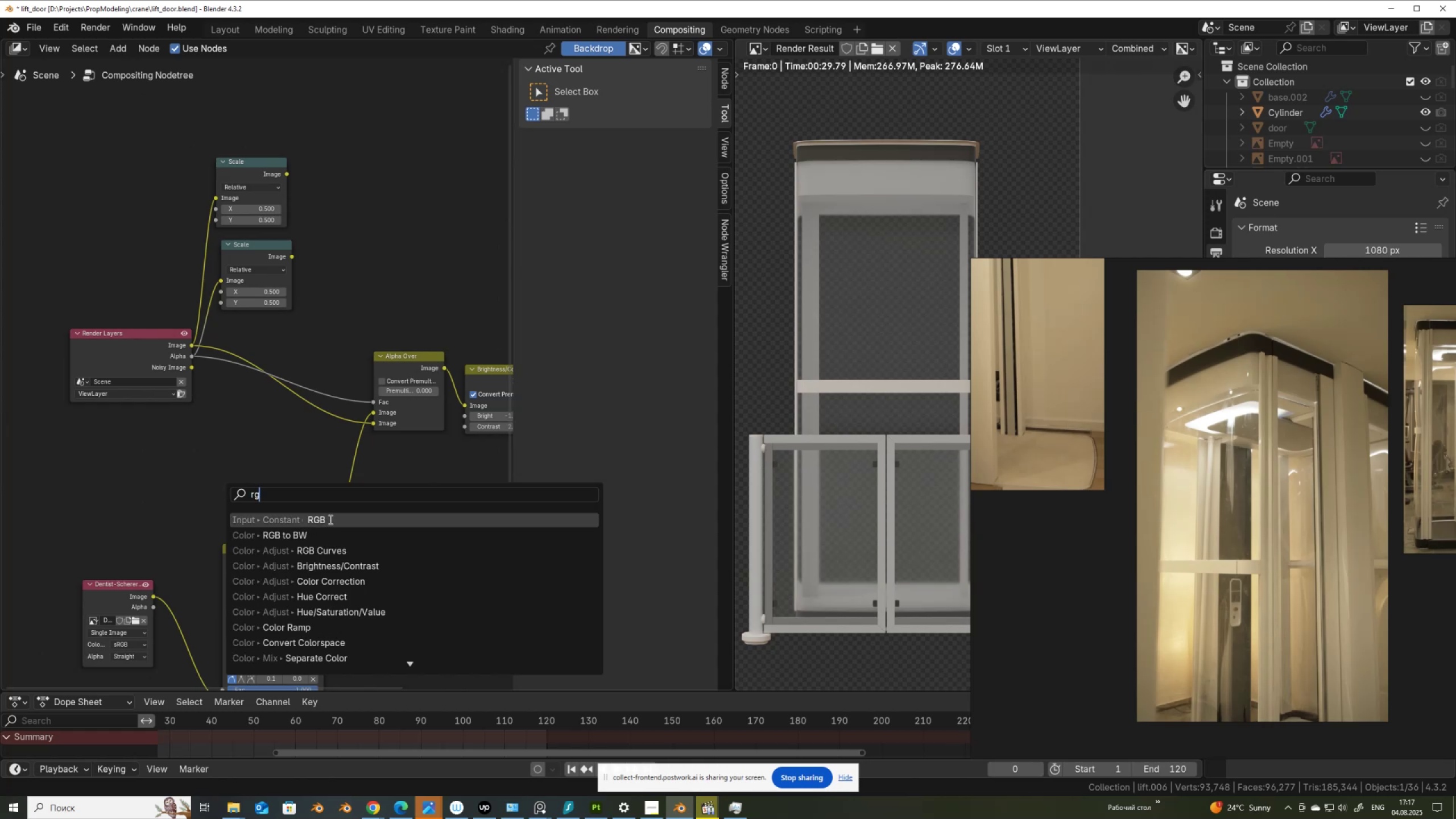 
left_click([329, 519])
 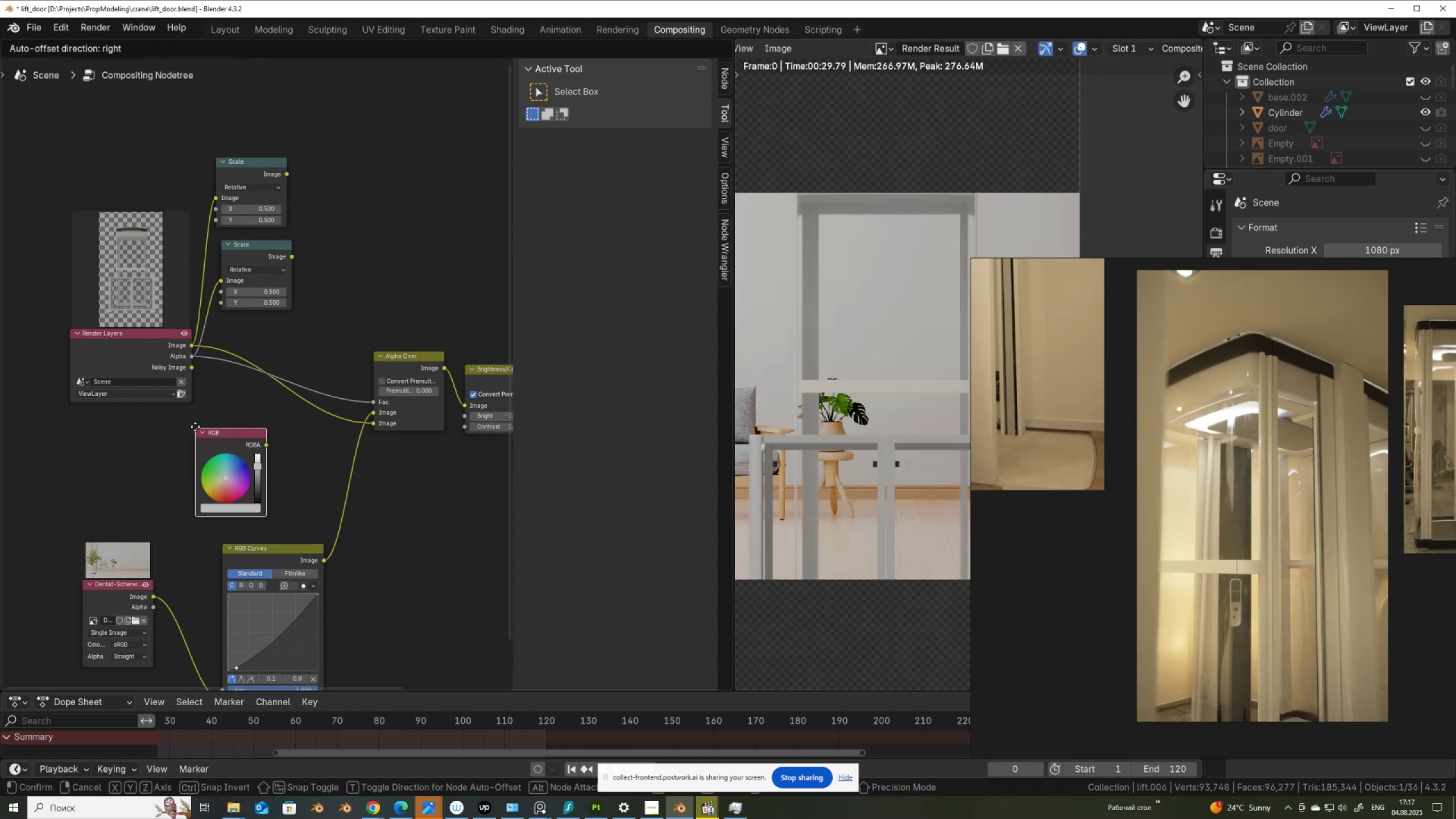 
left_click([197, 424])
 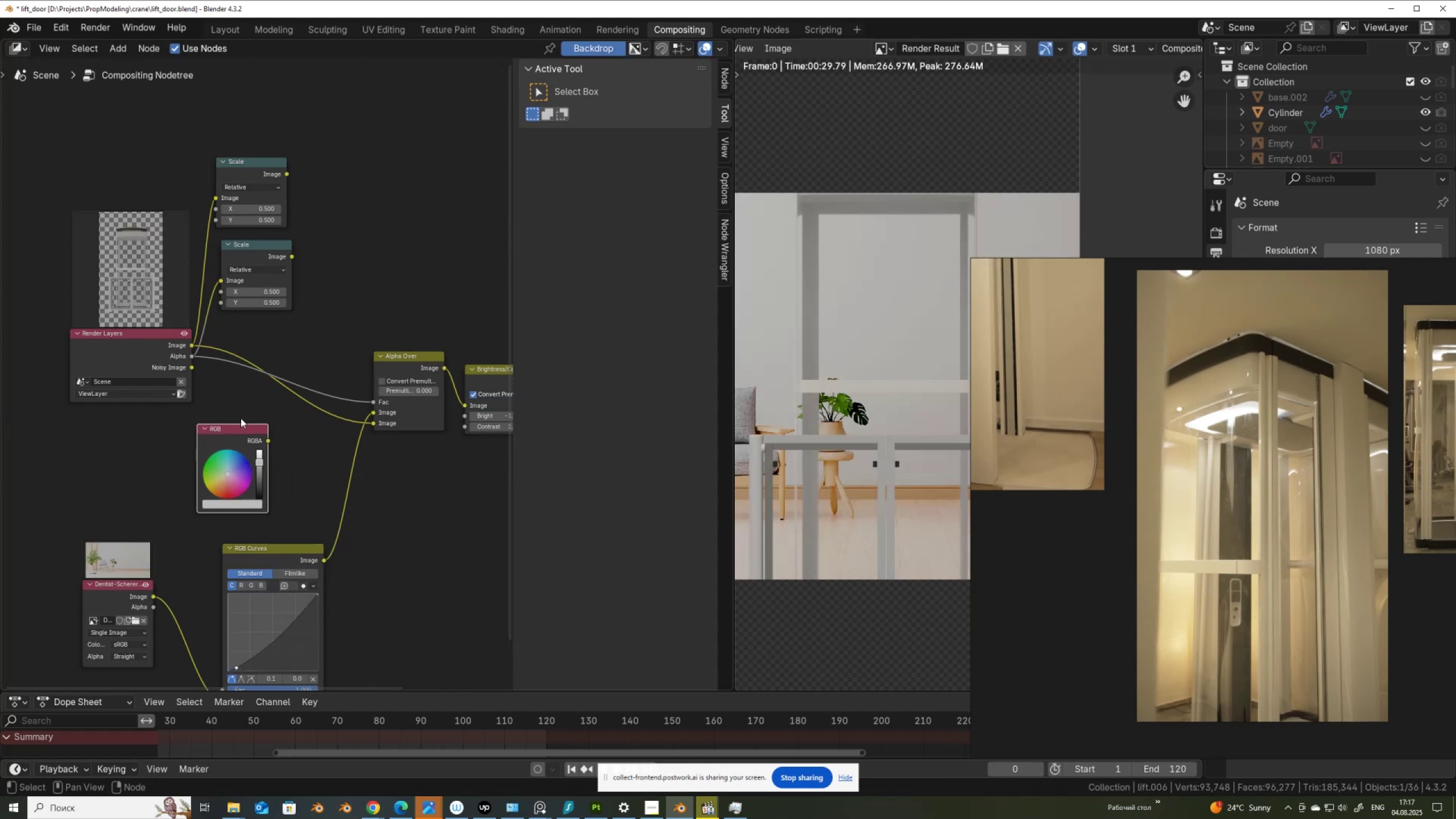 
scroll: coordinate [243, 419], scroll_direction: up, amount: 3.0
 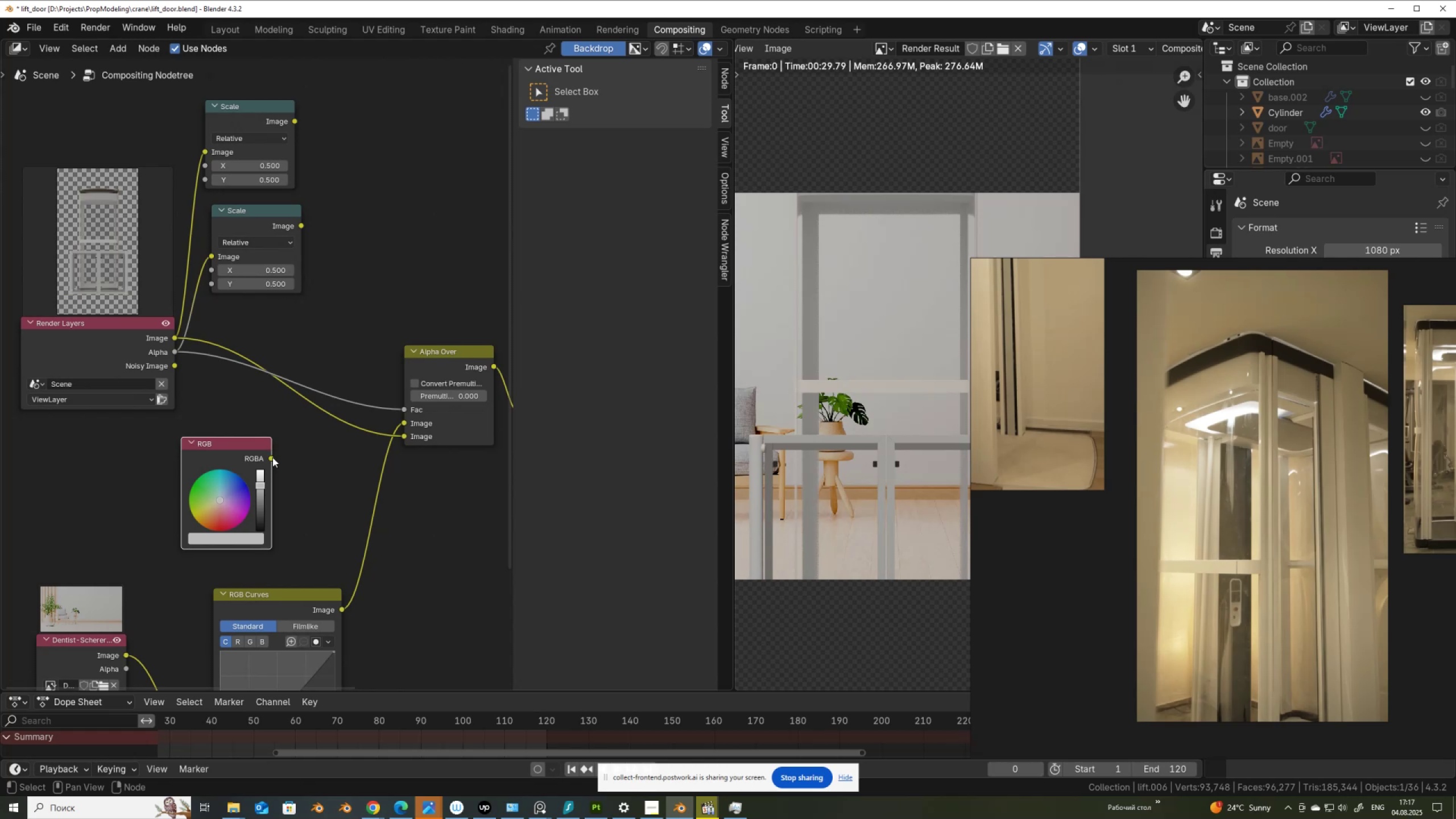 
left_click_drag(start_coordinate=[271, 461], to_coordinate=[397, 425])
 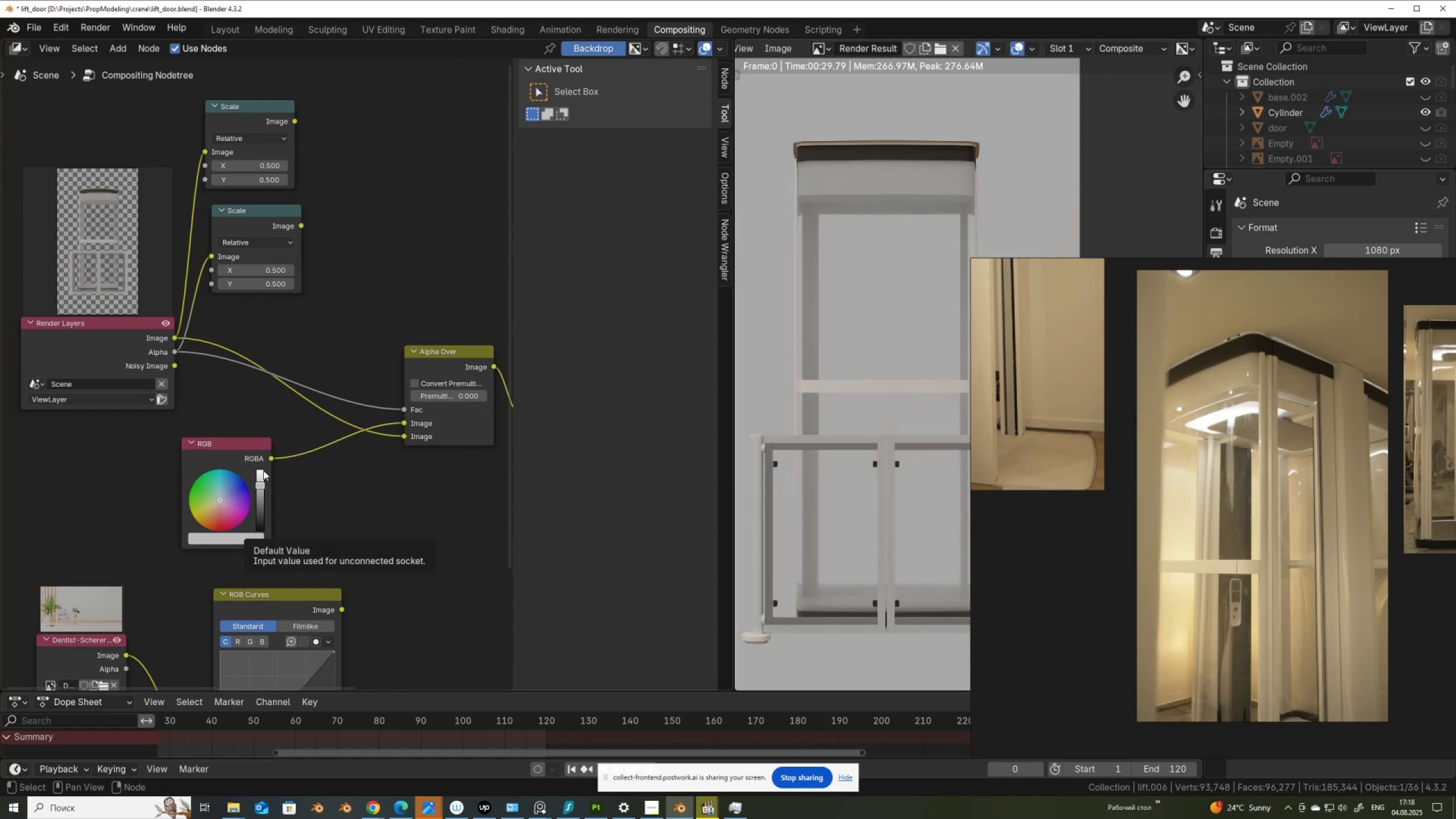 
left_click_drag(start_coordinate=[260, 483], to_coordinate=[262, 523])
 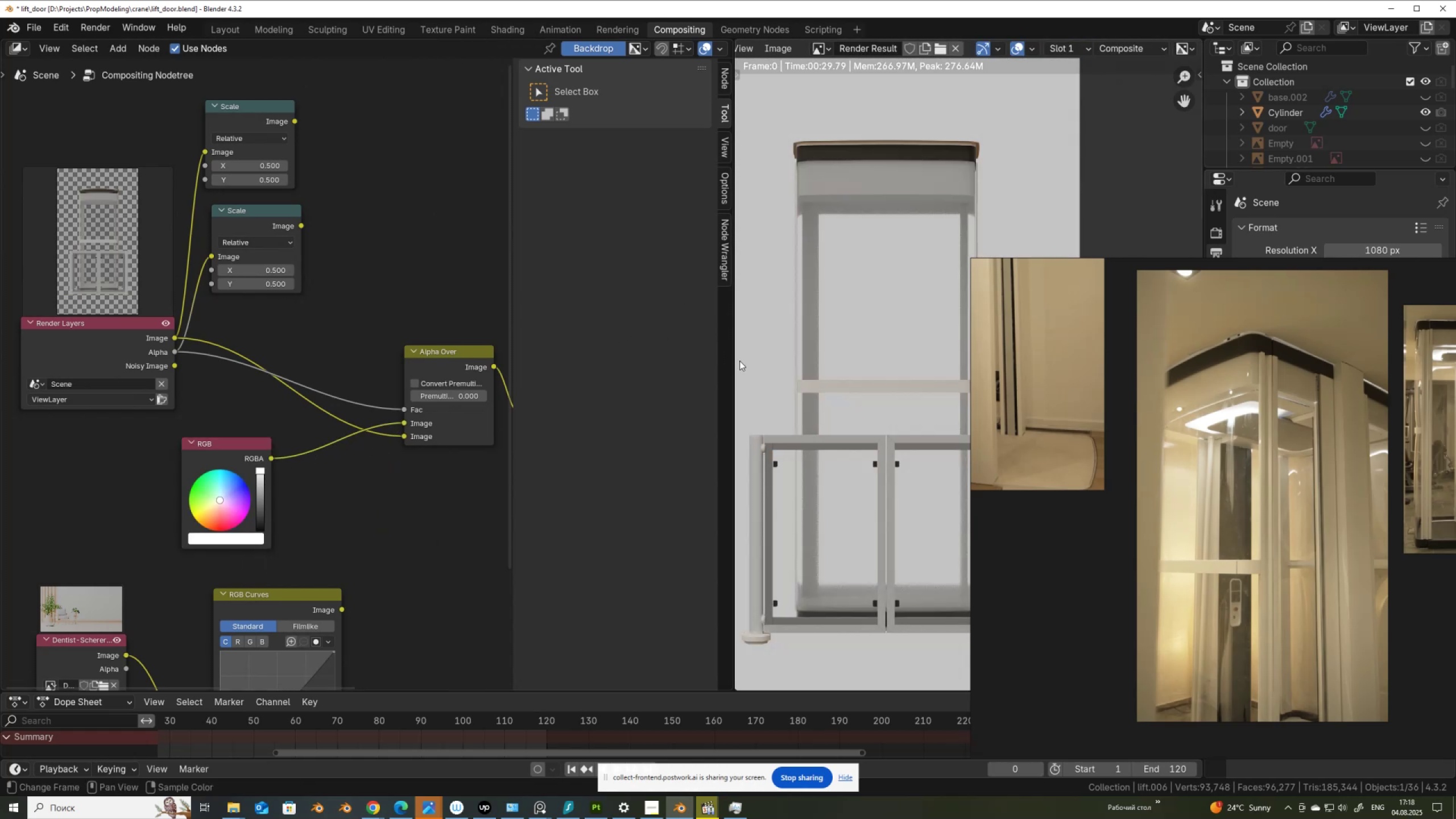 
left_click_drag(start_coordinate=[731, 363], to_coordinate=[508, 356])
 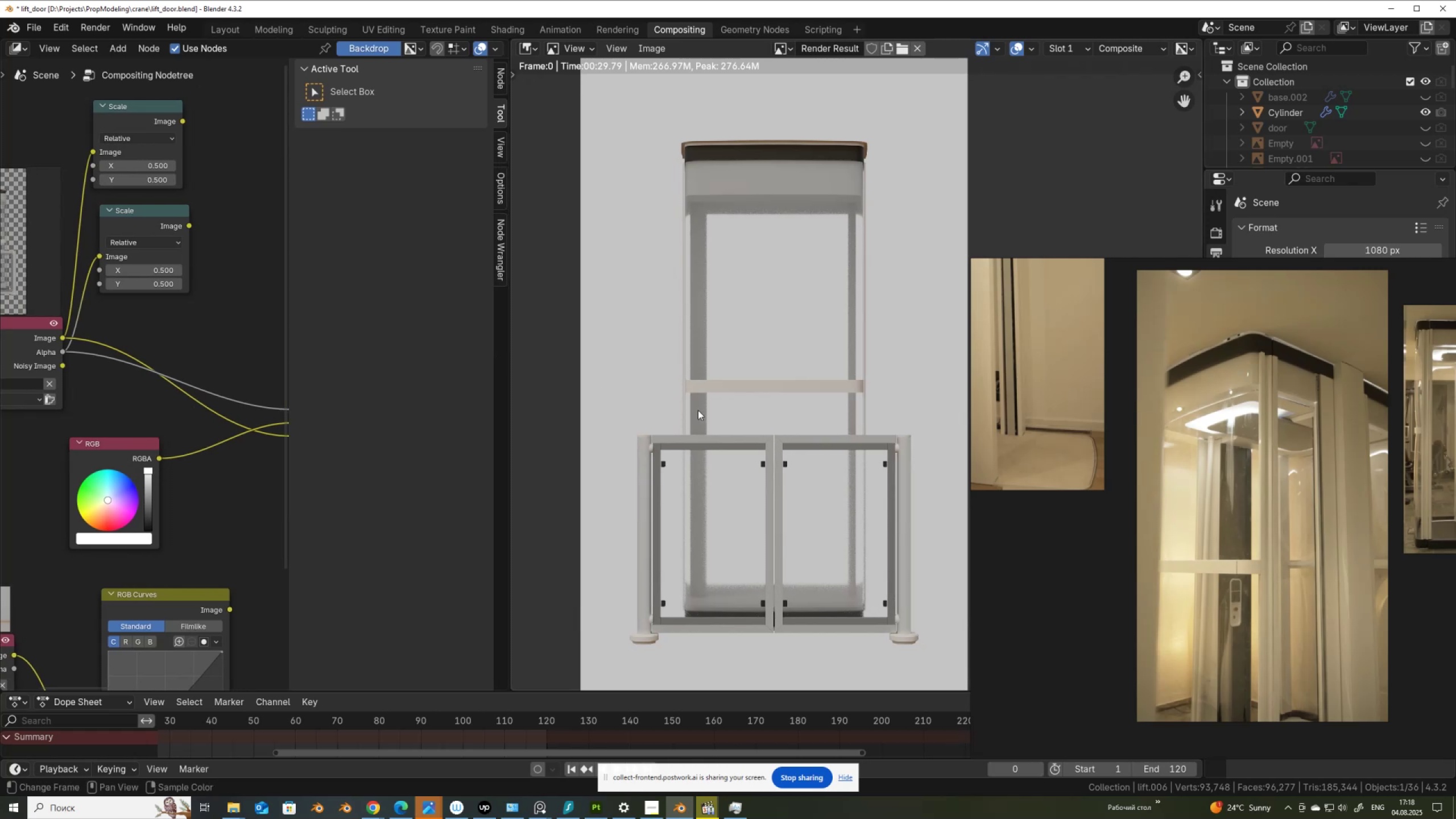 
scroll: coordinate [698, 410], scroll_direction: down, amount: 1.0
 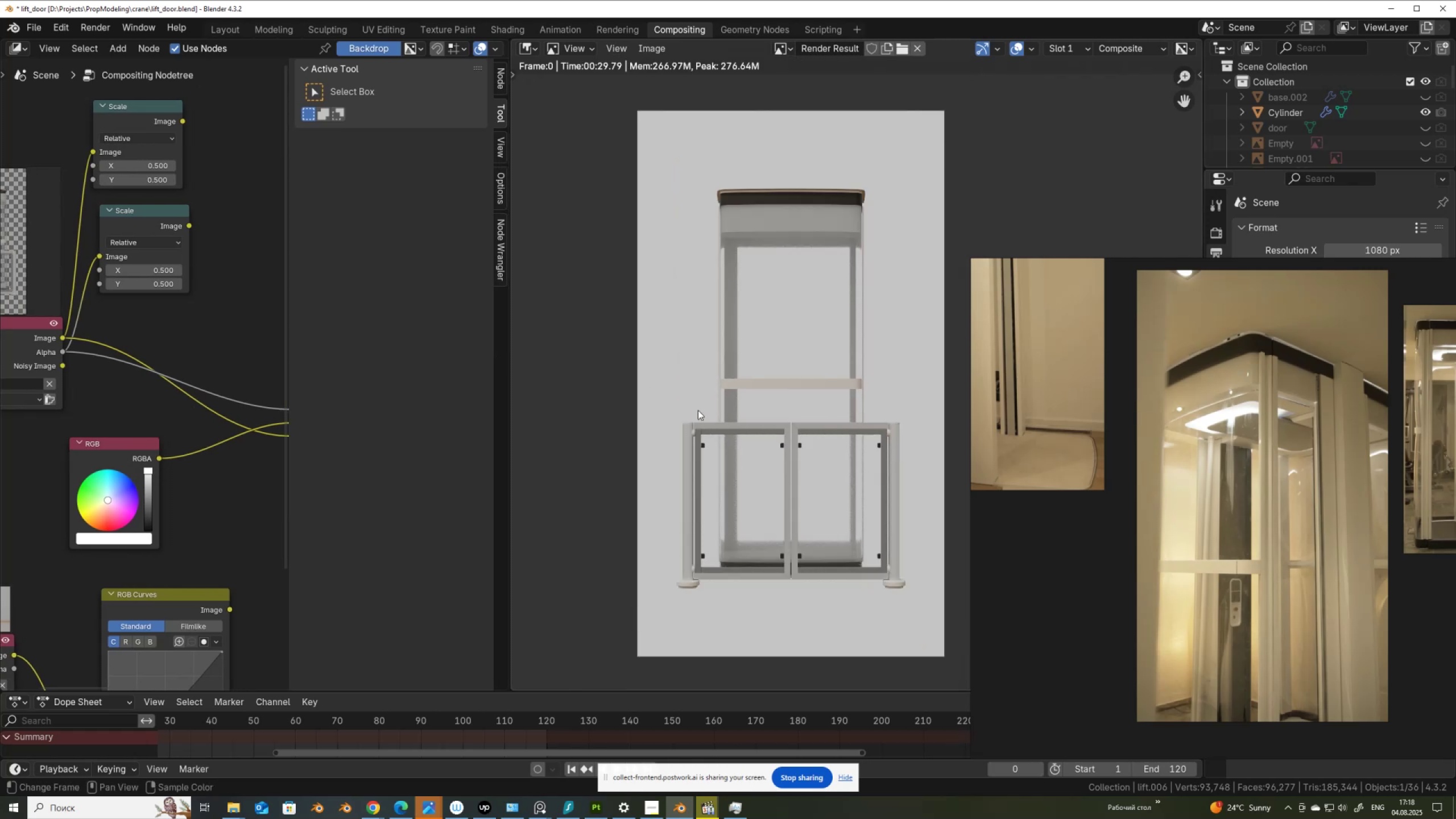 
scroll: coordinate [849, 597], scroll_direction: up, amount: 4.0
 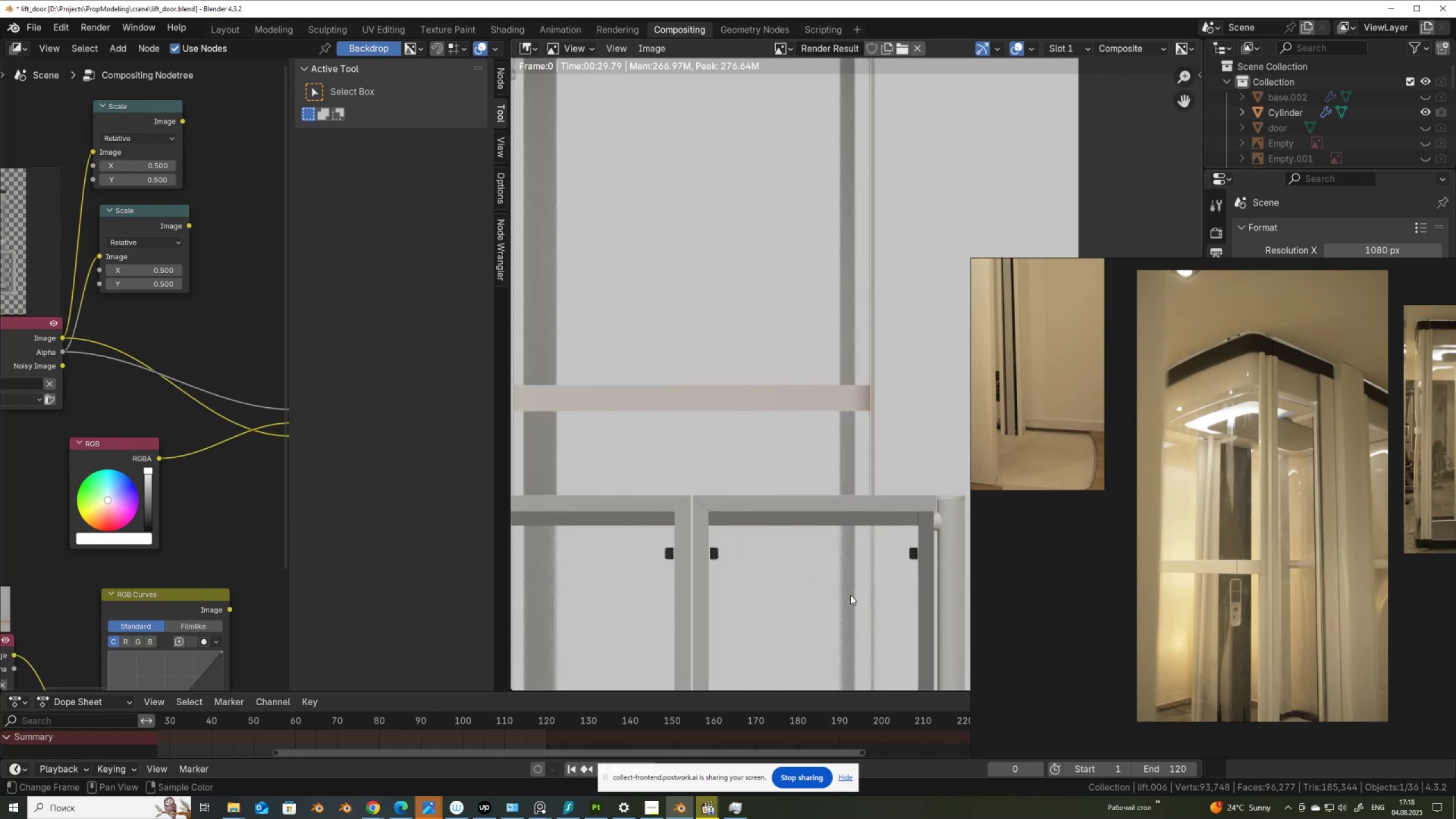 
scroll: coordinate [853, 568], scroll_direction: down, amount: 5.0
 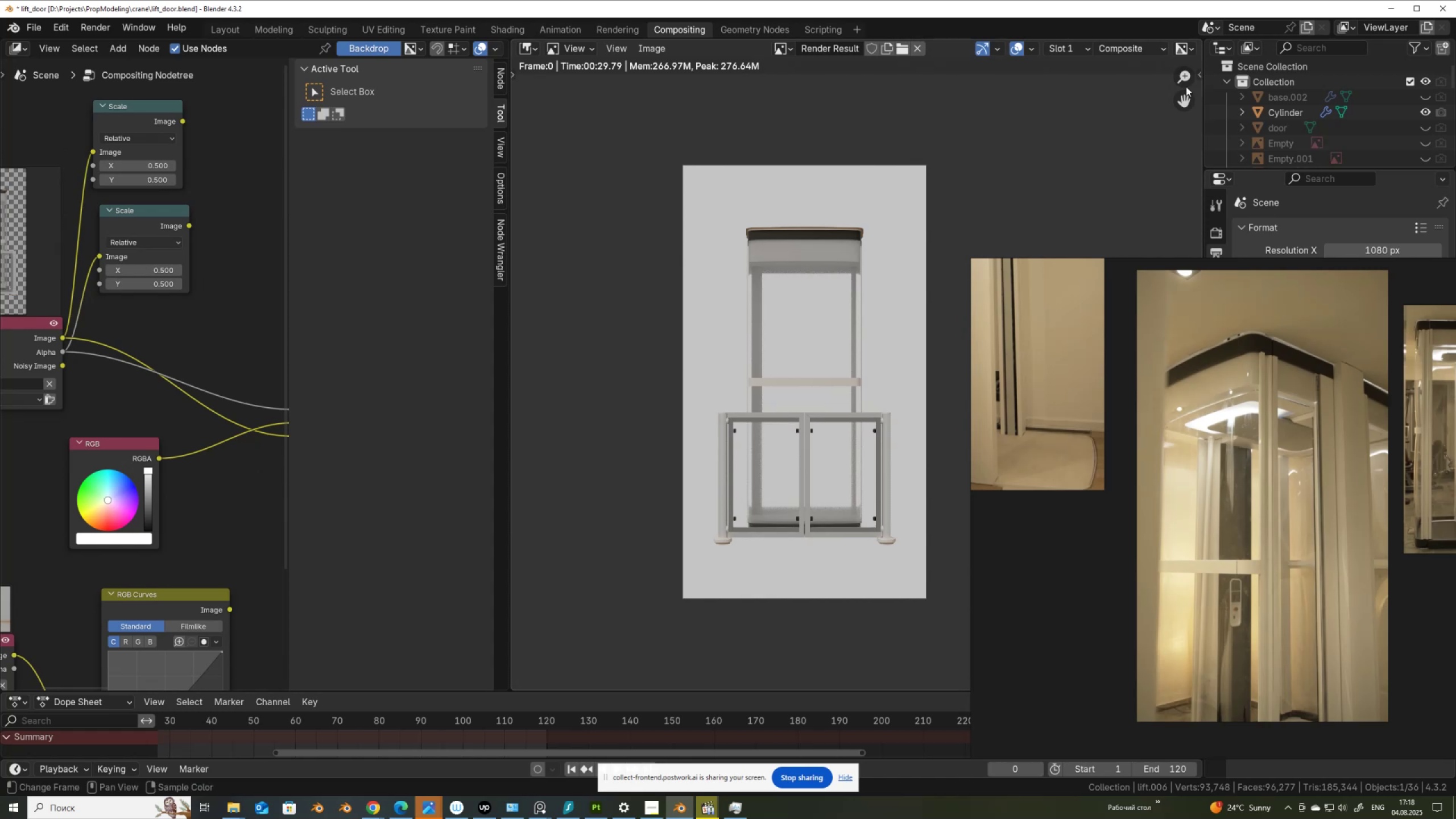 
wait(11.26)
 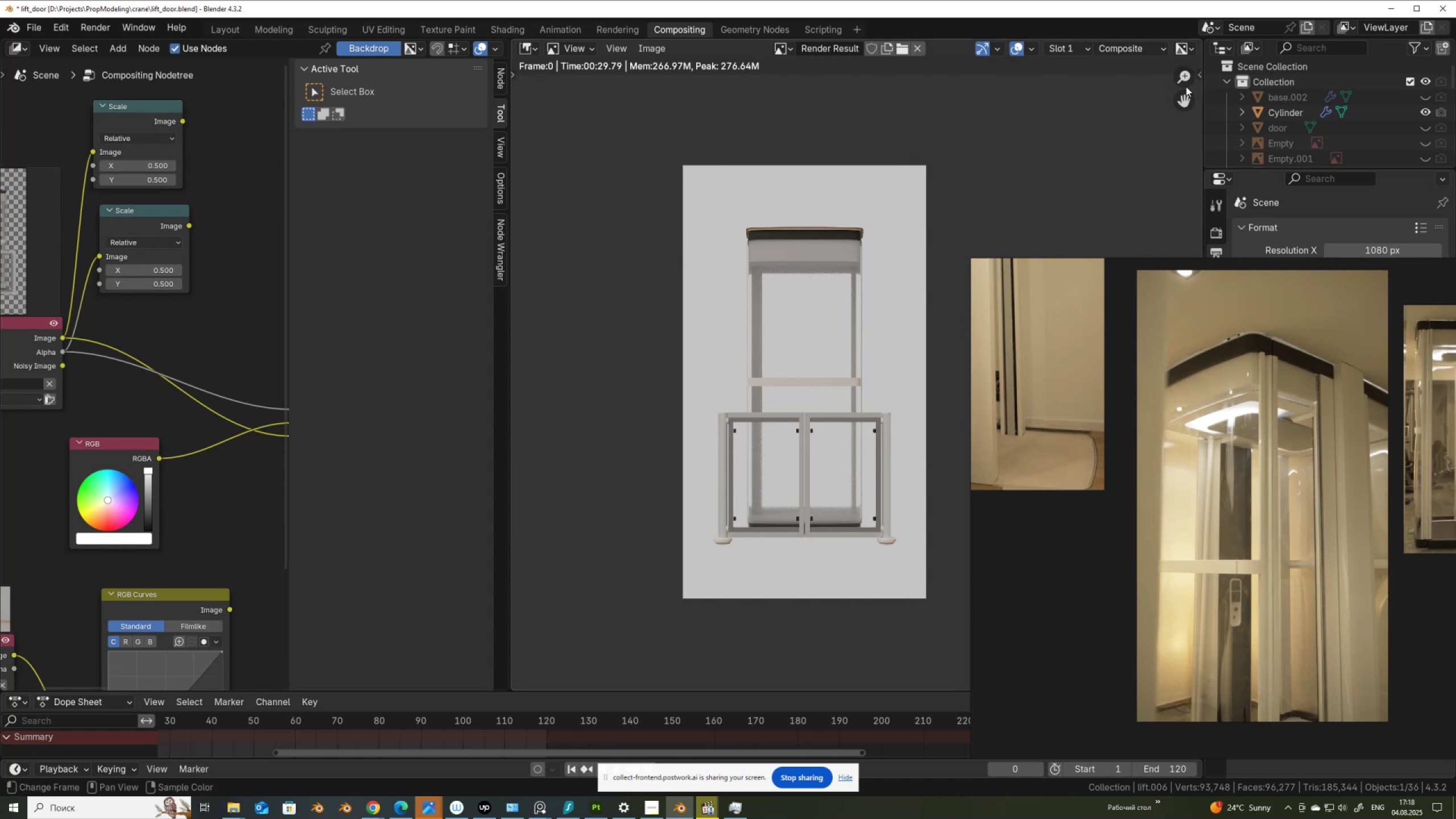 
left_click([1219, 495])
 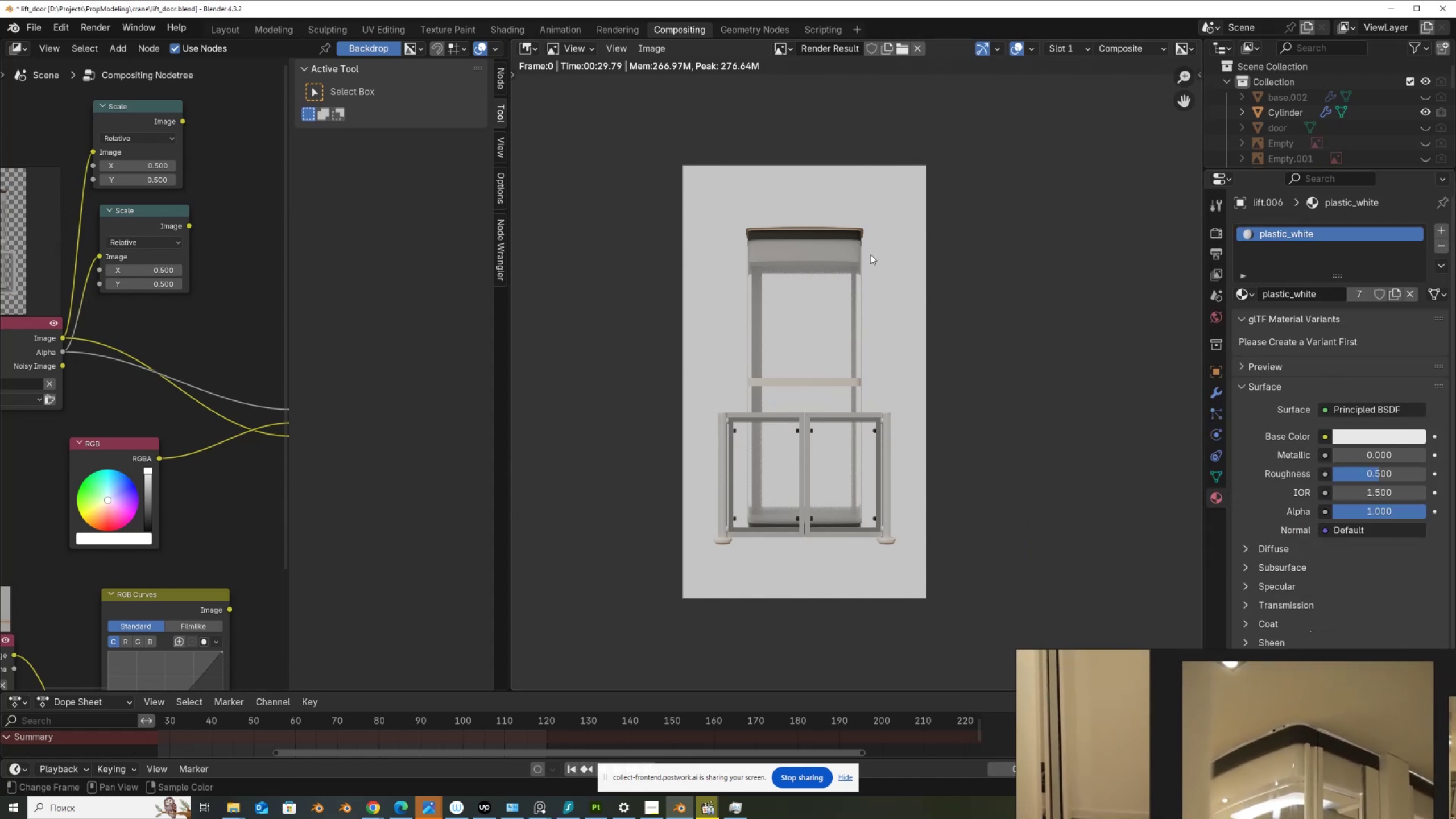 
left_click([830, 236])
 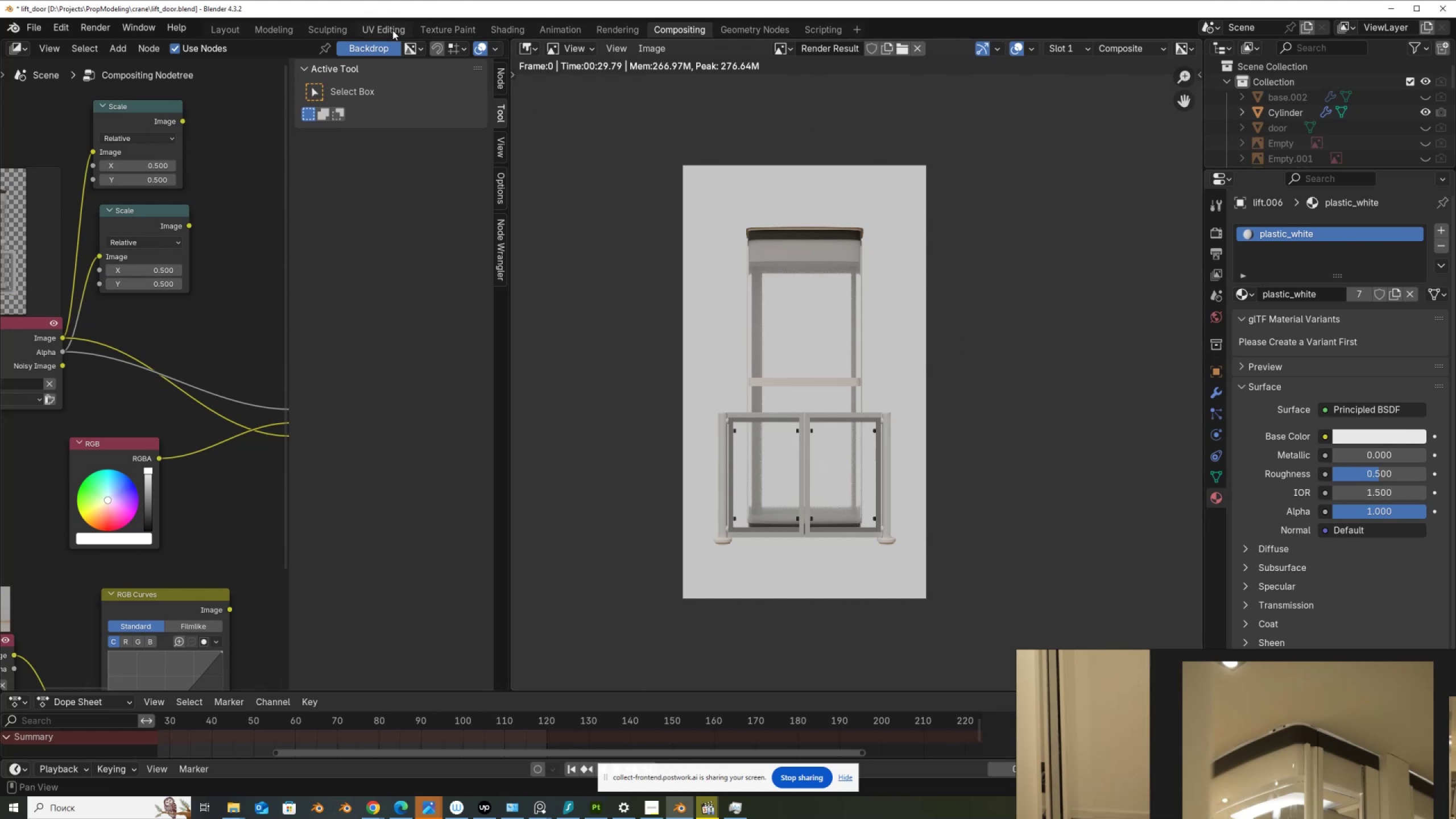 
left_click([216, 31])
 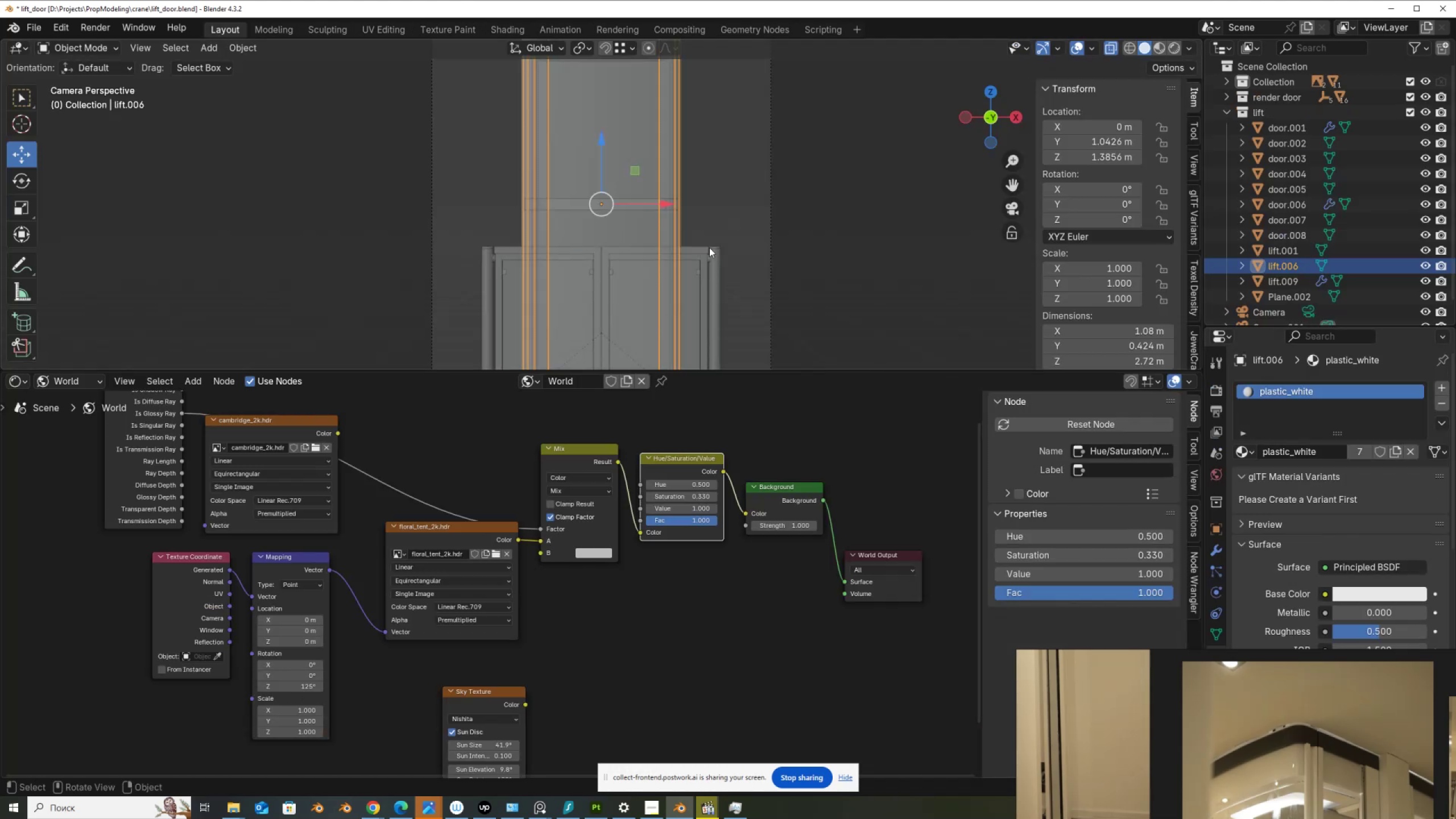 
scroll: coordinate [709, 247], scroll_direction: down, amount: 3.0
 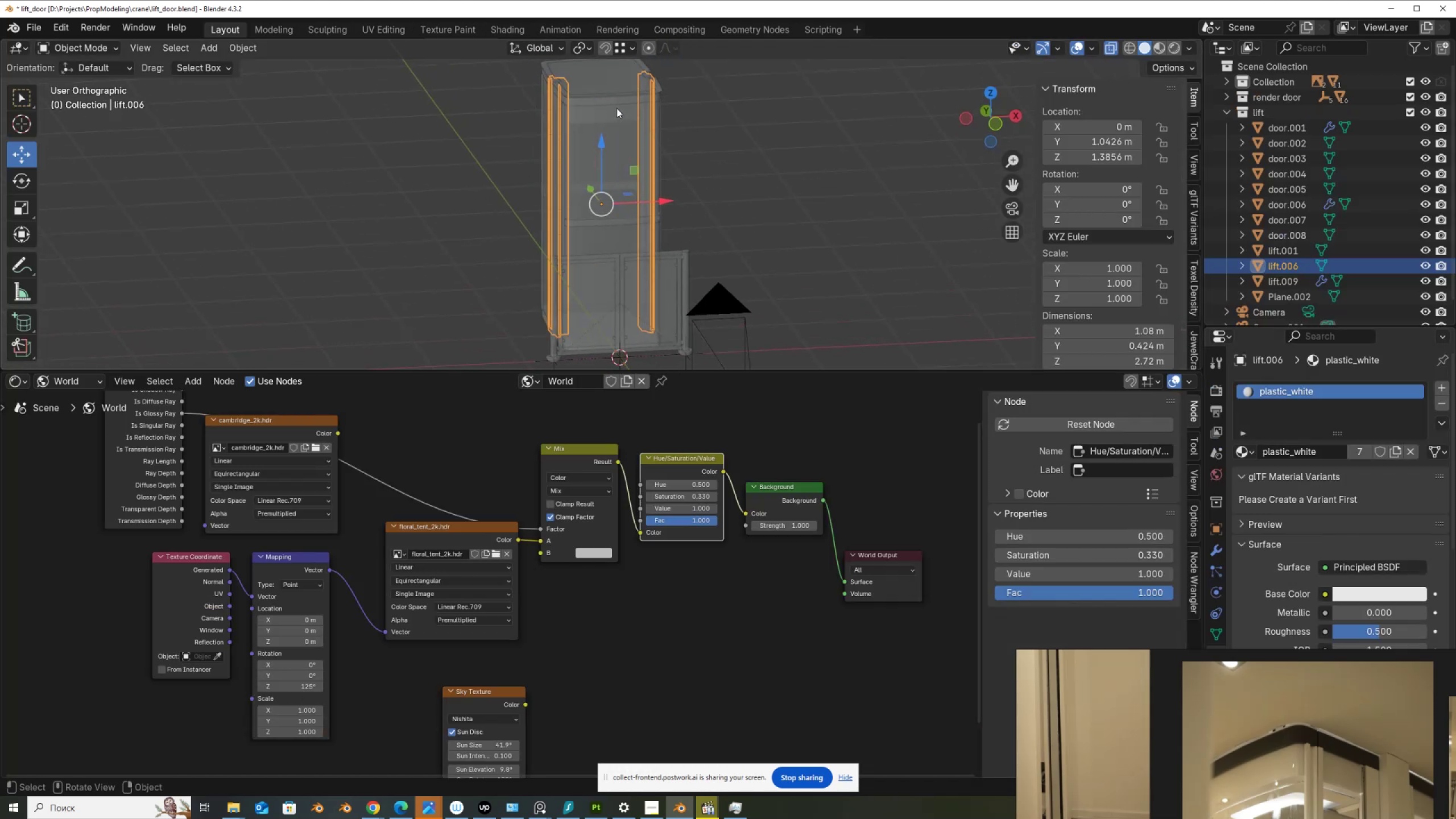 
left_click([617, 102])
 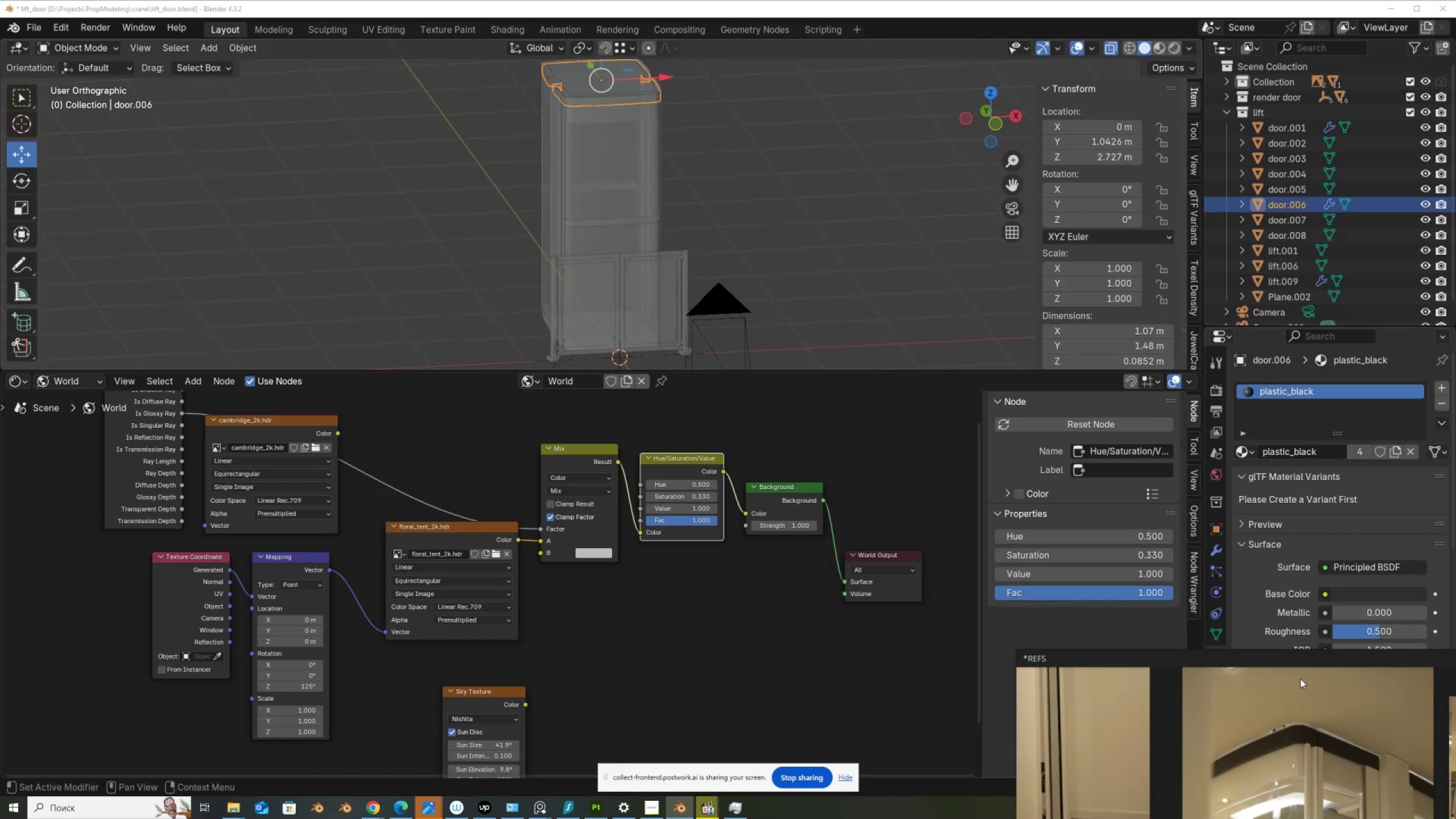 
scroll: coordinate [832, 491], scroll_direction: down, amount: 6.0
 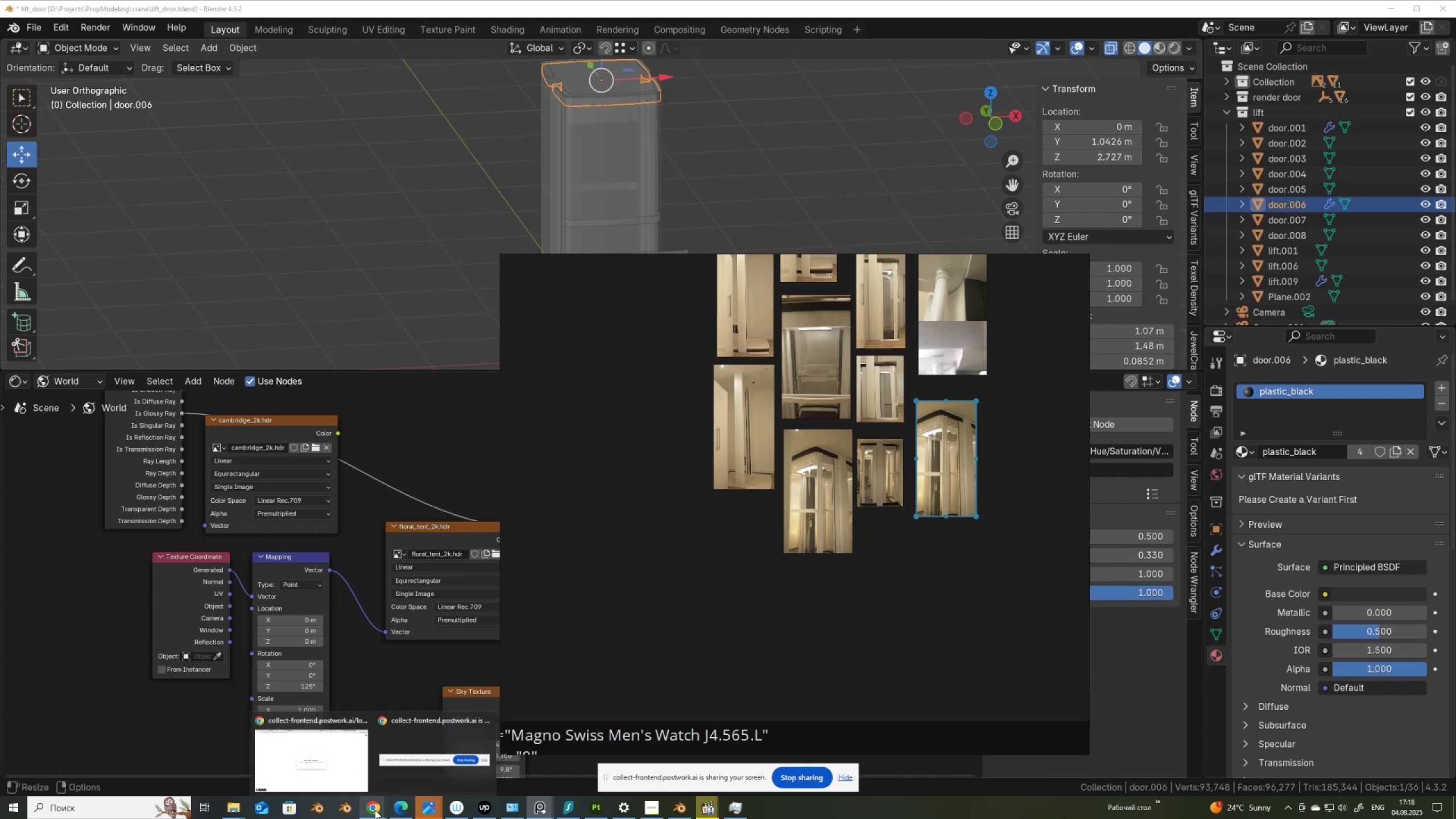 
left_click([375, 810])
 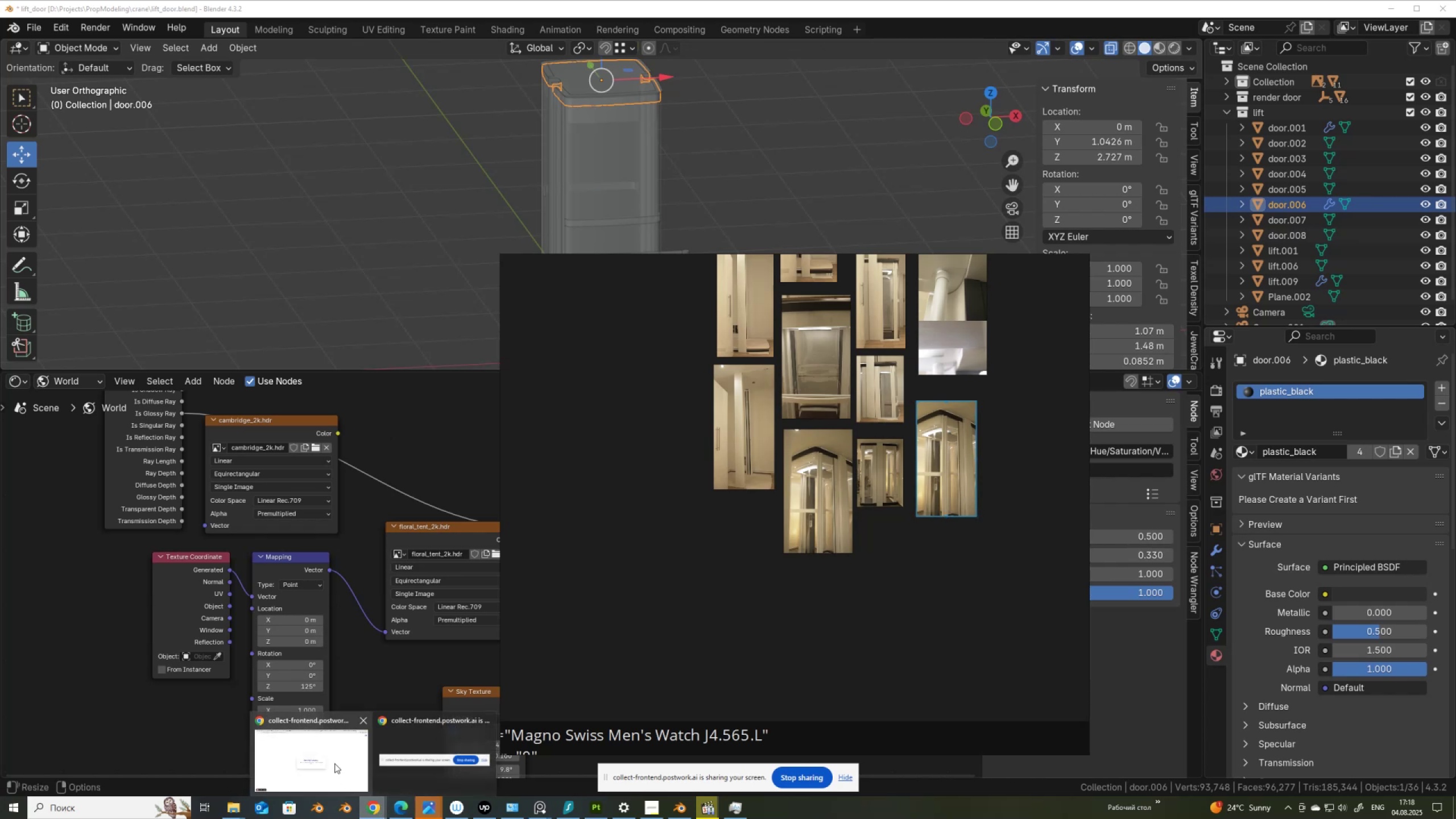 
left_click([327, 760])
 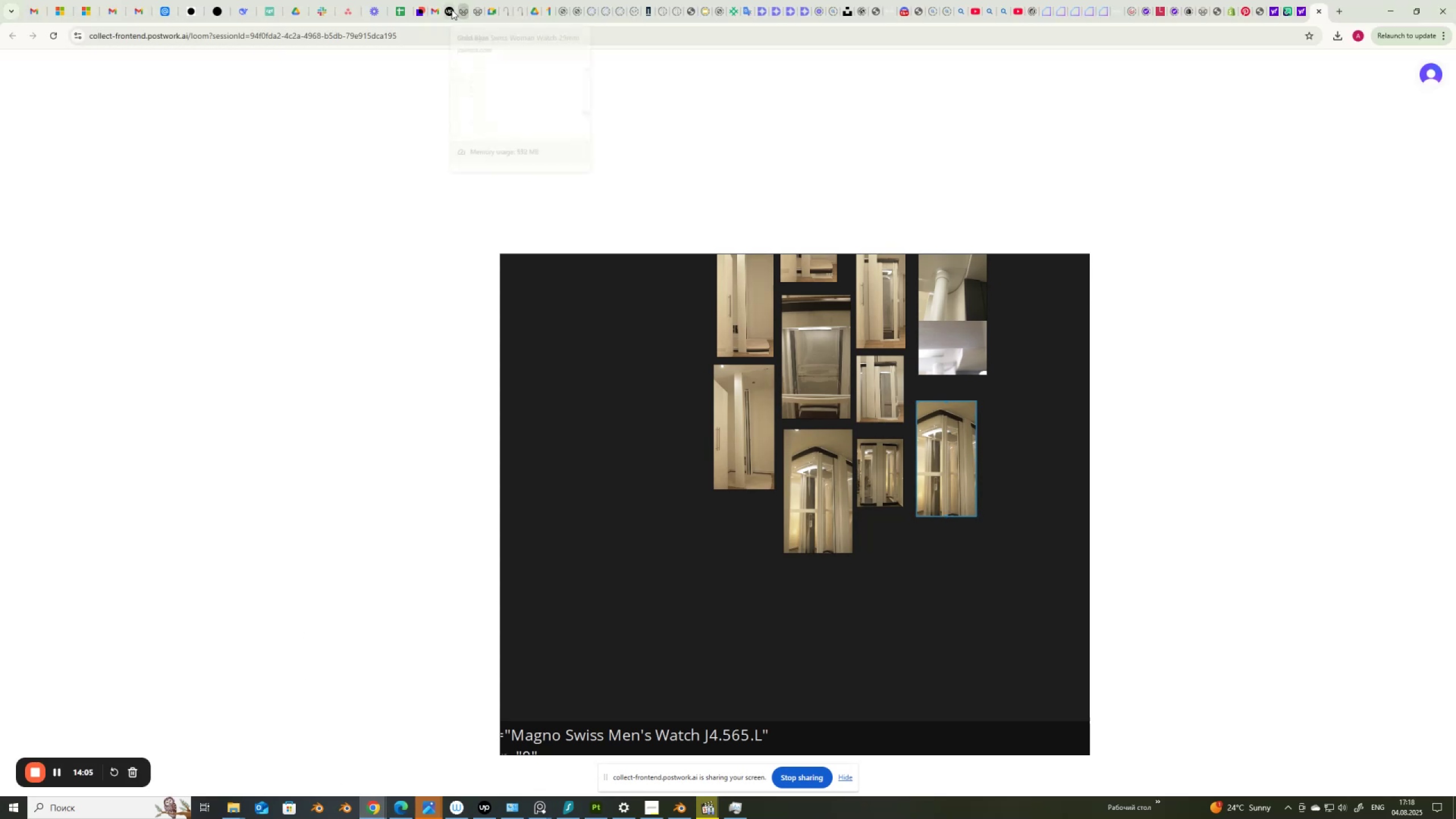 
left_click([450, 11])
 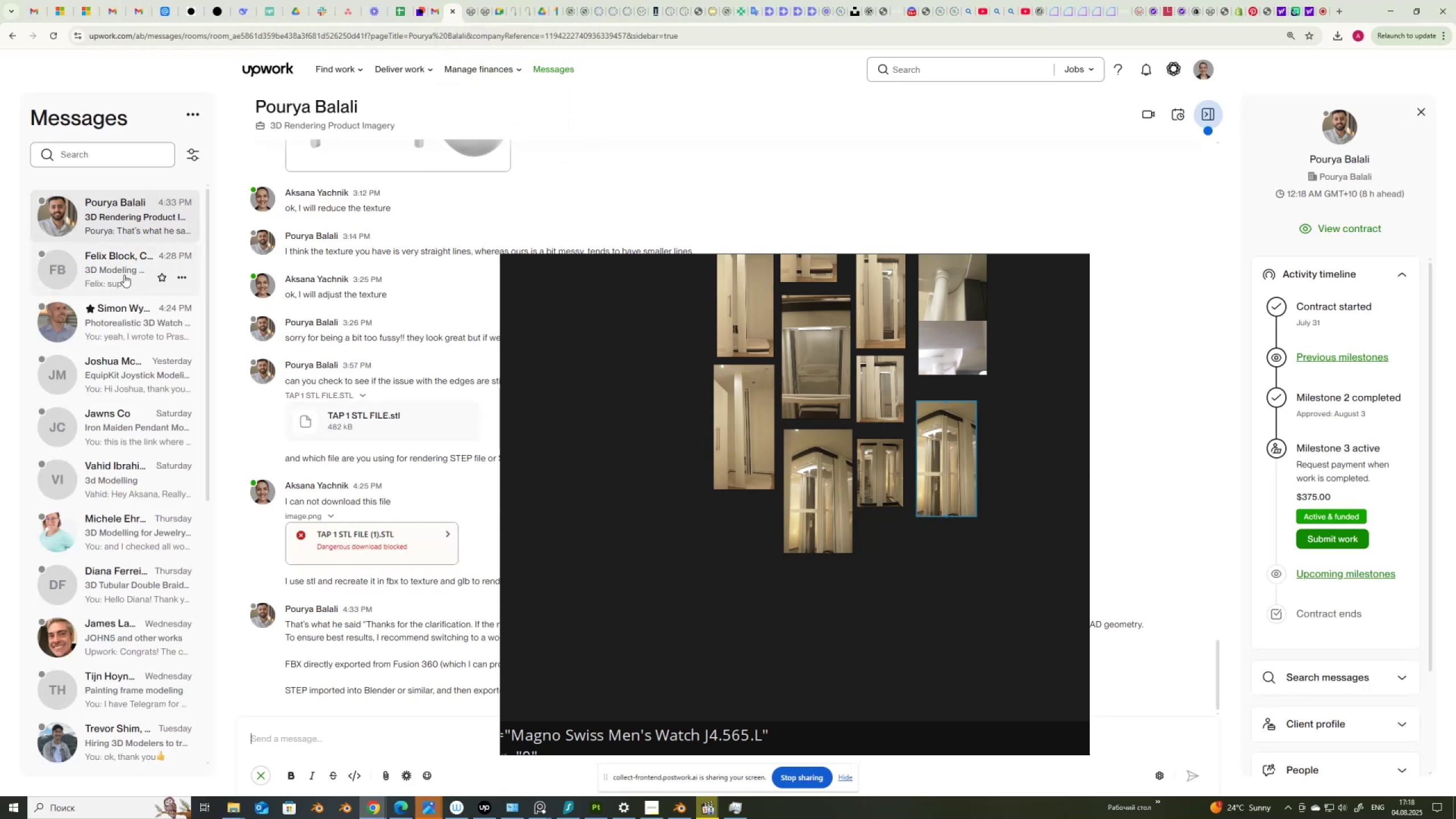 
left_click([121, 269])
 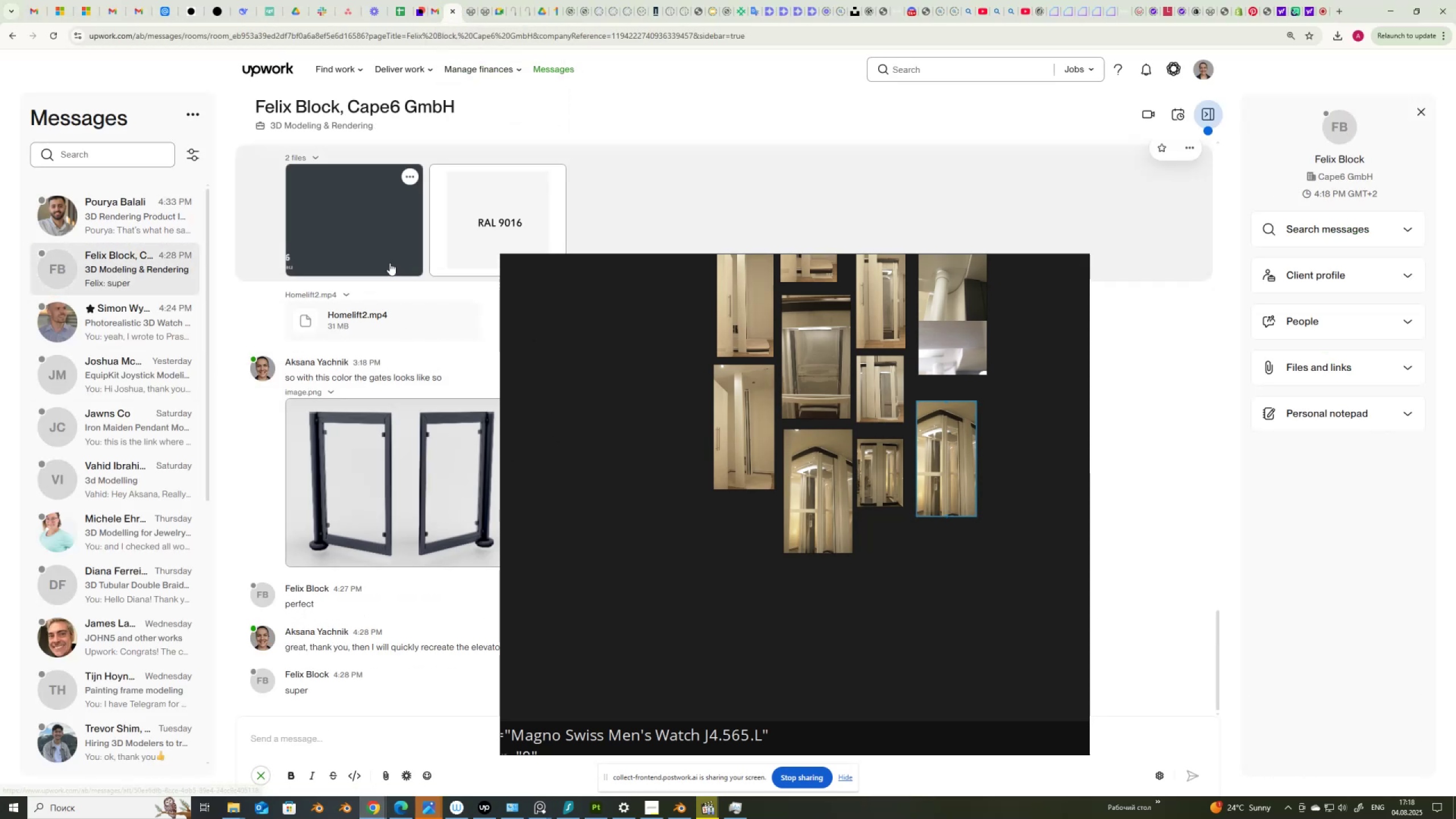 
left_click_drag(start_coordinate=[382, 240], to_coordinate=[653, 544])
 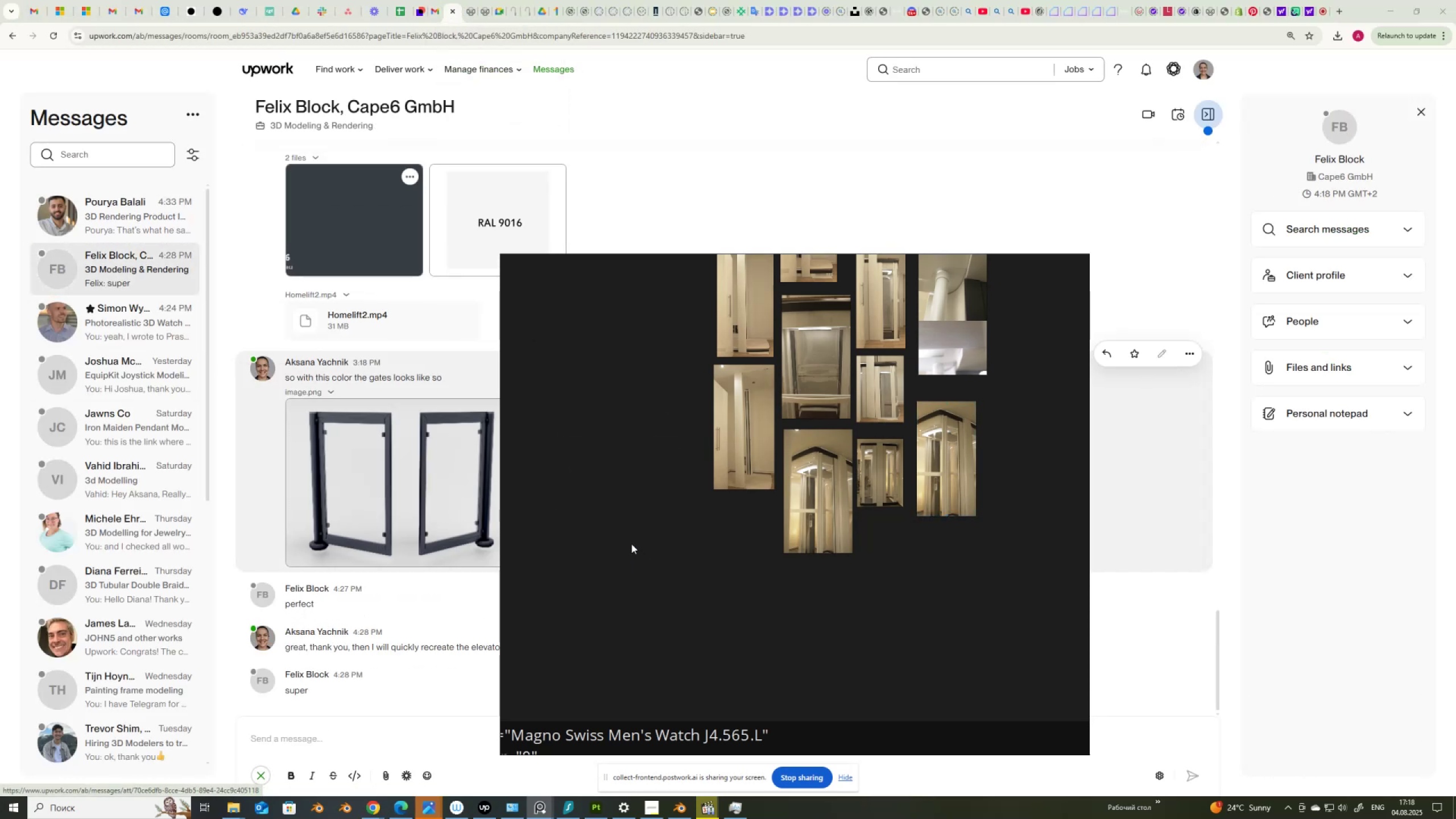 
scroll: coordinate [613, 526], scroll_direction: up, amount: 5.0
 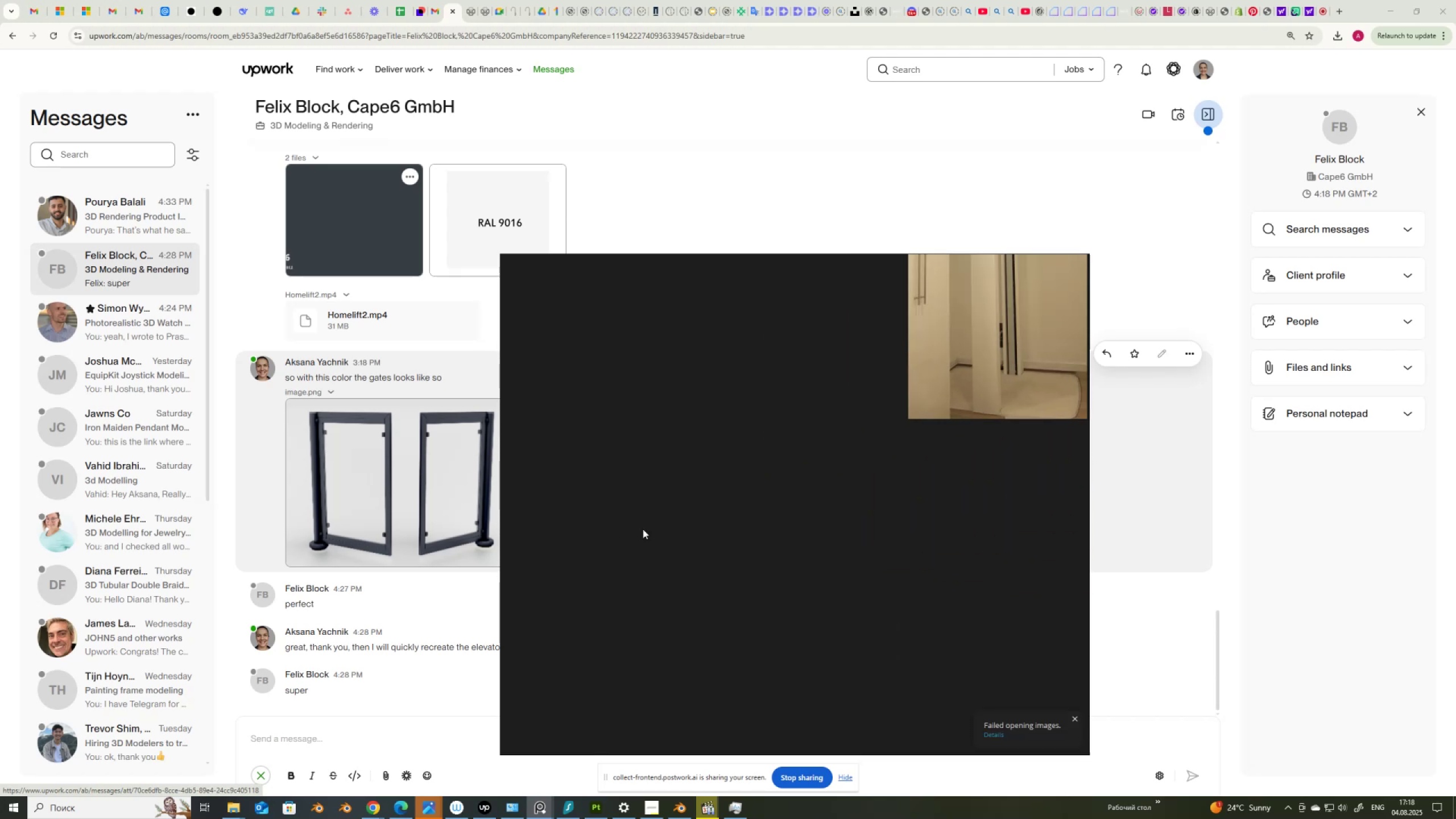 
scroll: coordinate [671, 530], scroll_direction: down, amount: 3.0
 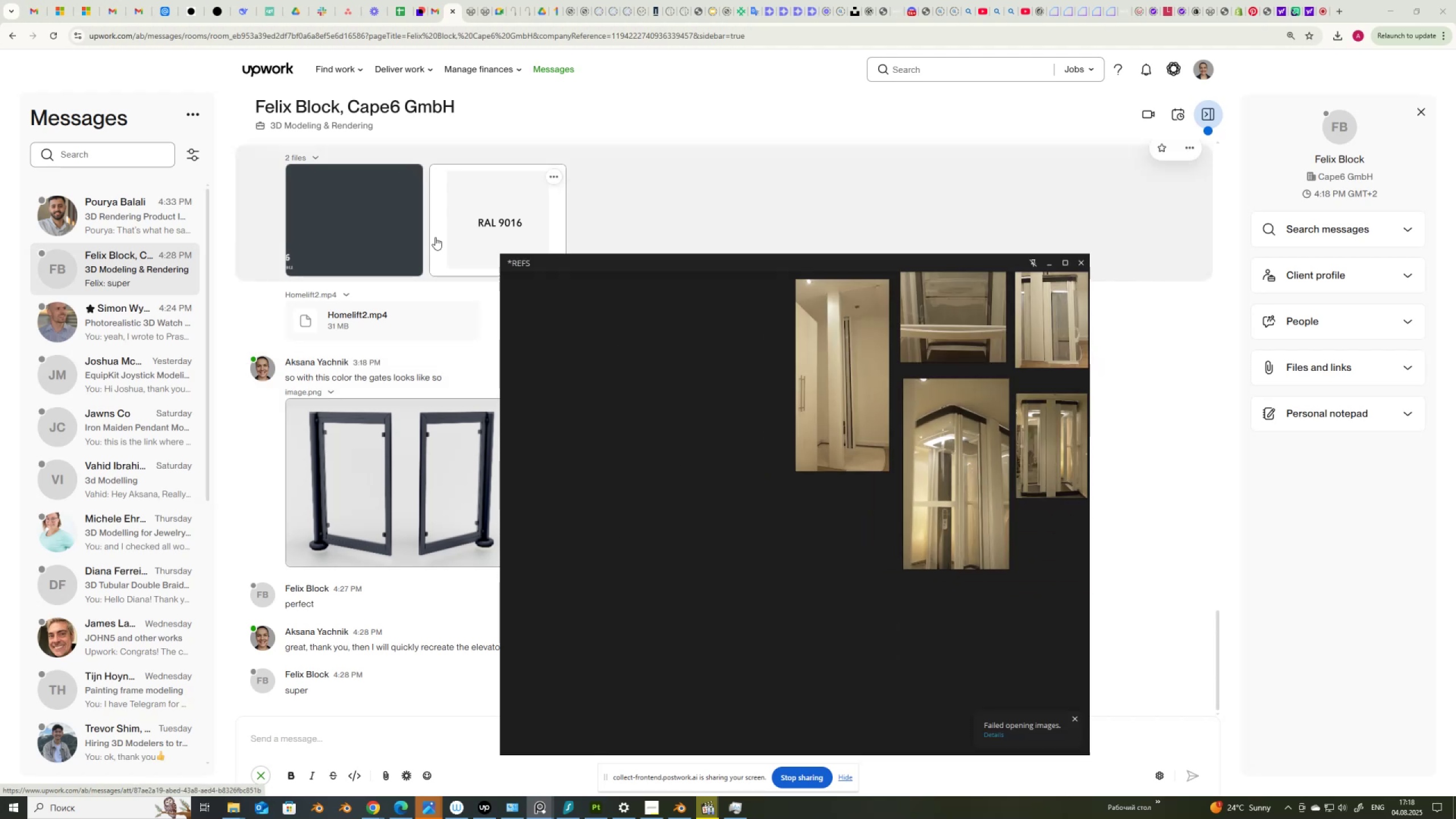 
left_click([354, 238])
 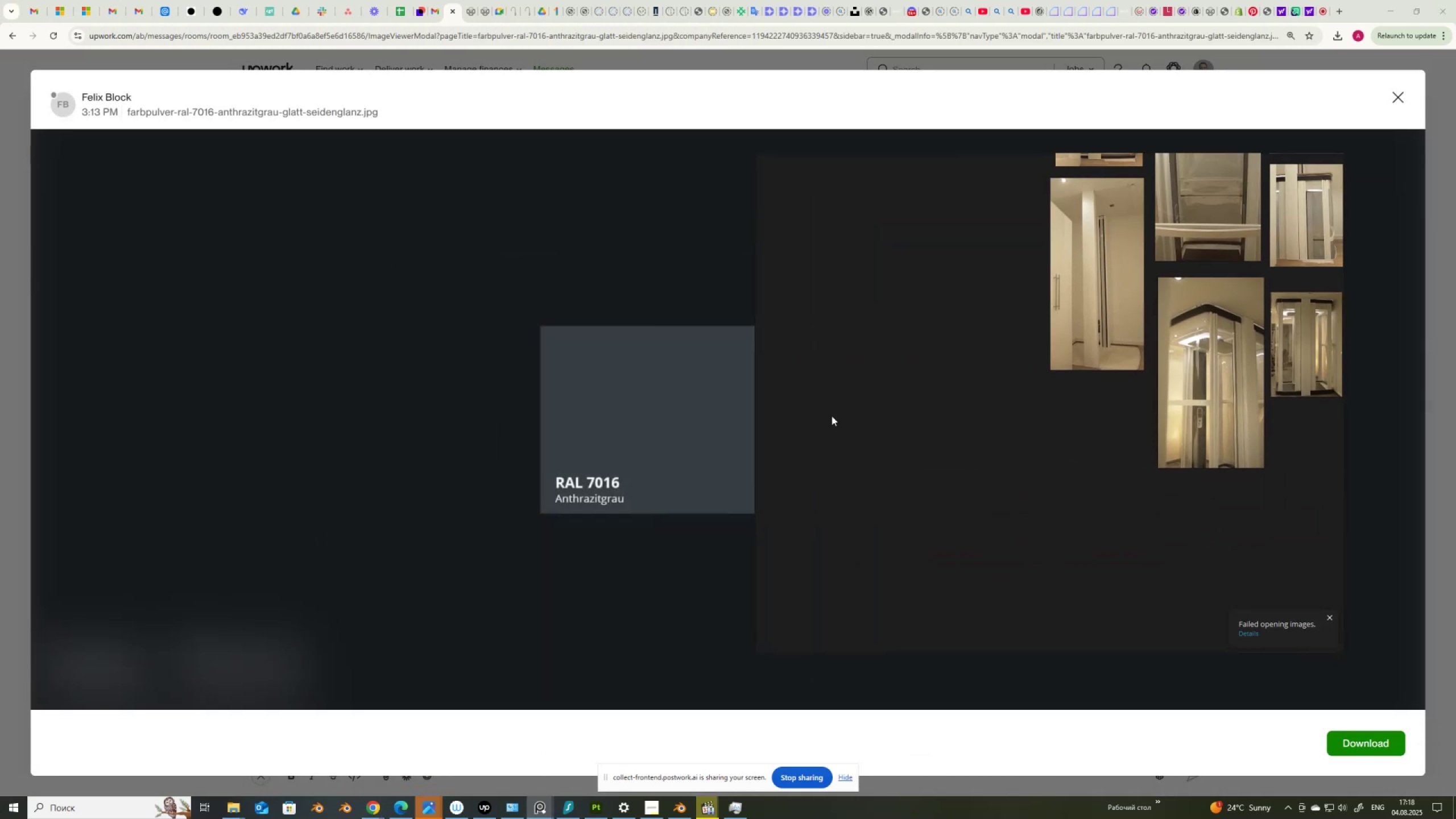 
left_click_drag(start_coordinate=[610, 425], to_coordinate=[932, 453])
 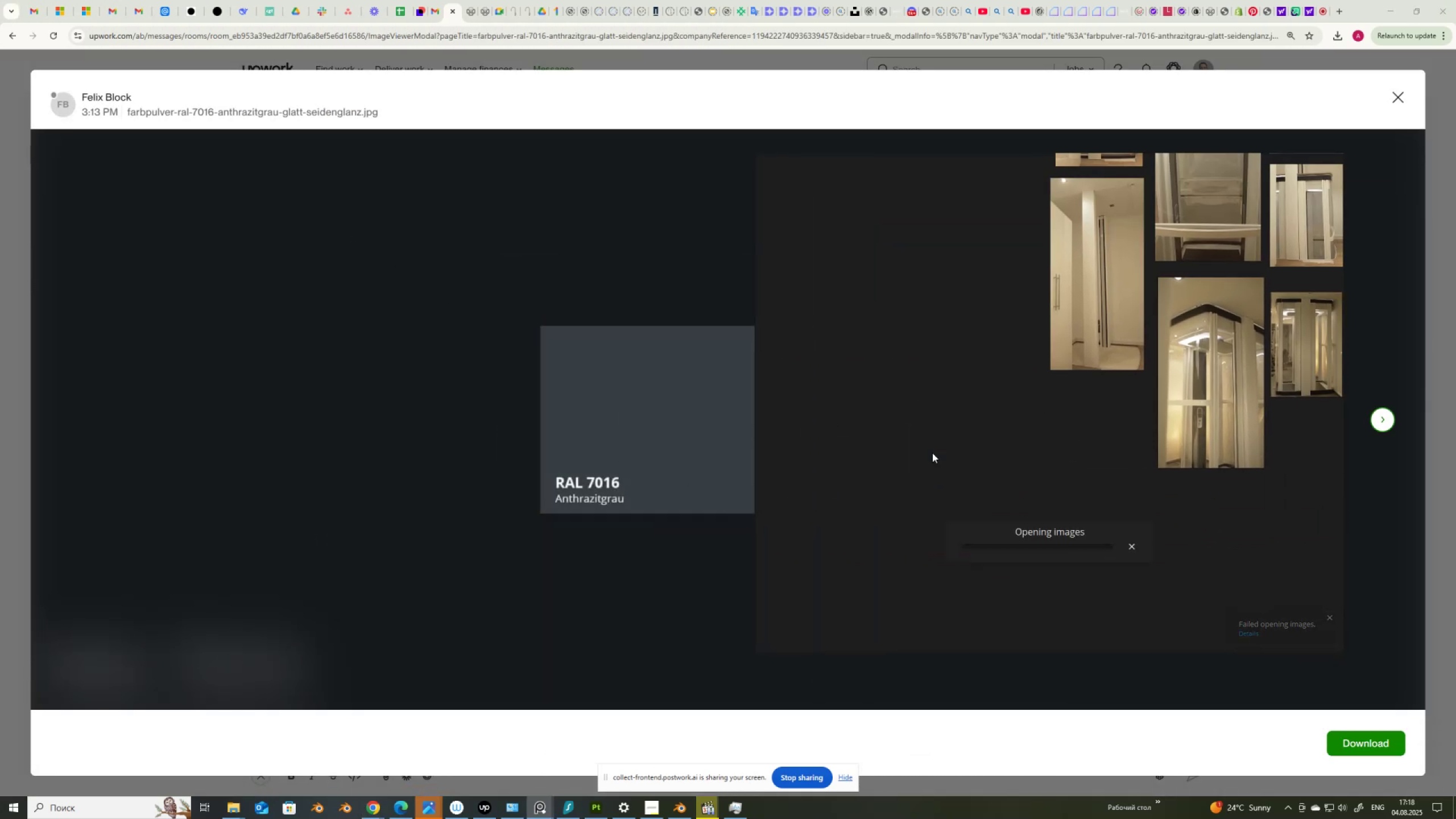 
scroll: coordinate [932, 453], scroll_direction: up, amount: 2.0
 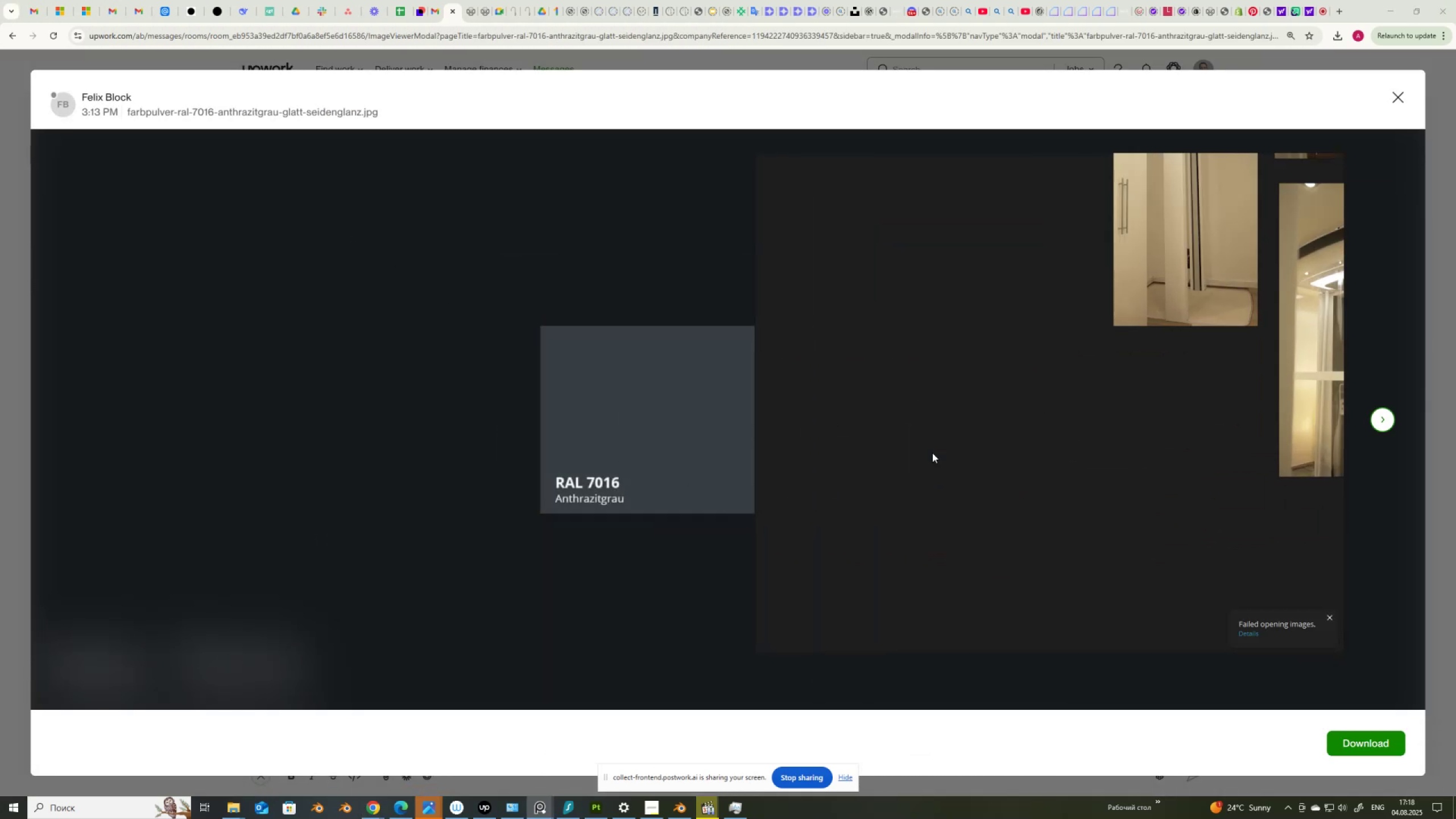 
scroll: coordinate [932, 453], scroll_direction: down, amount: 4.0
 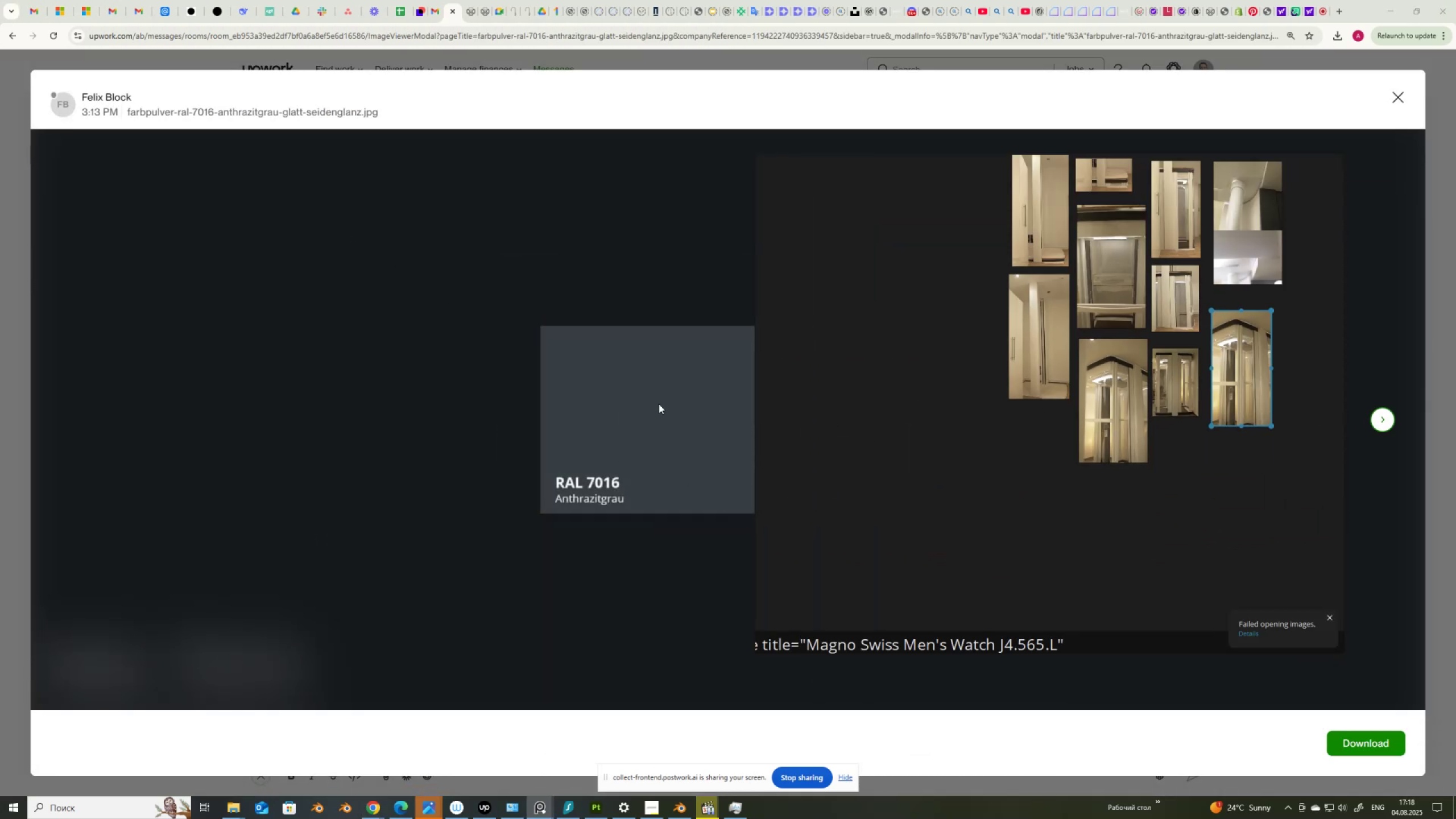 
right_click([609, 402])
 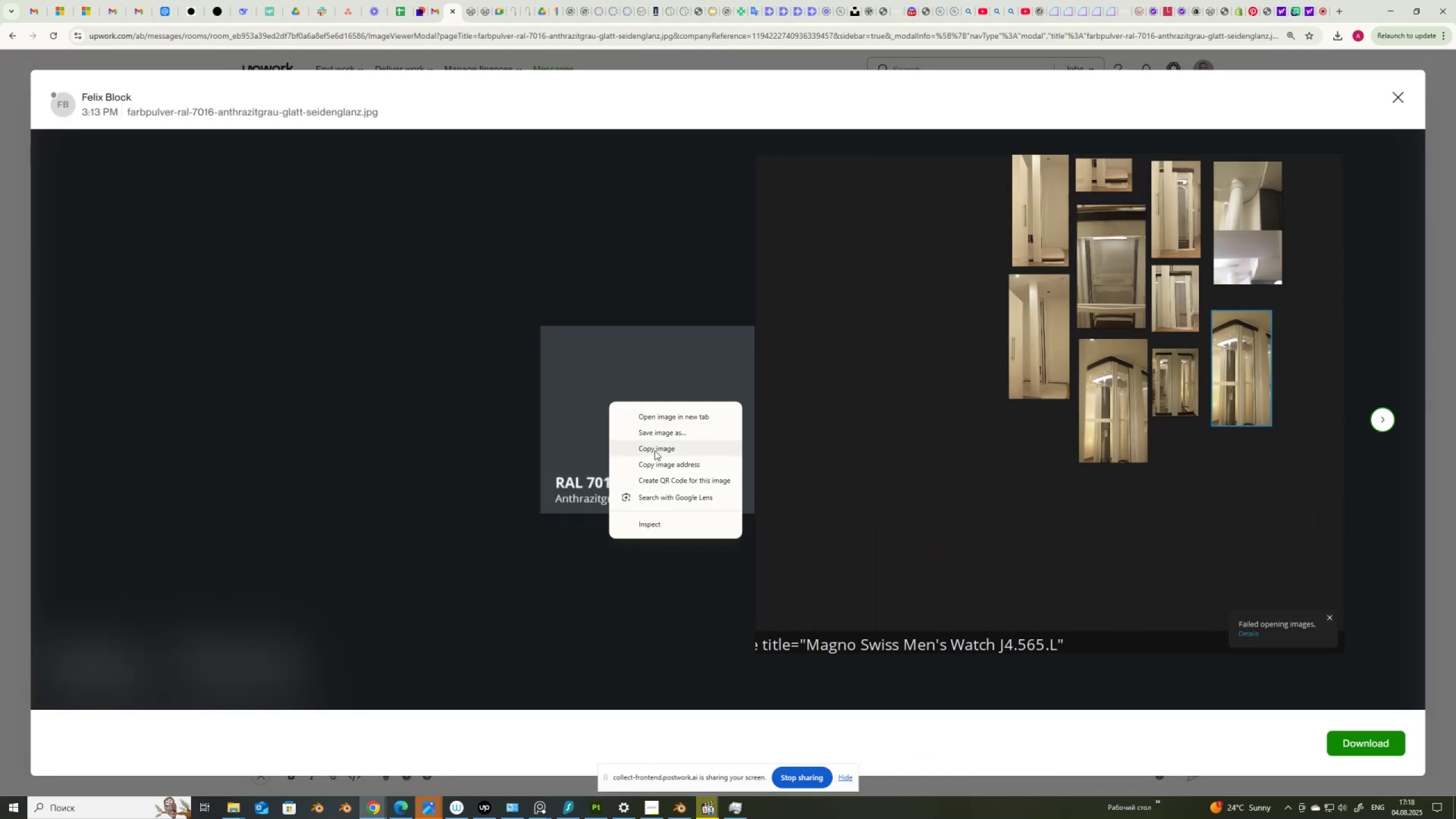 
double_click([894, 460])
 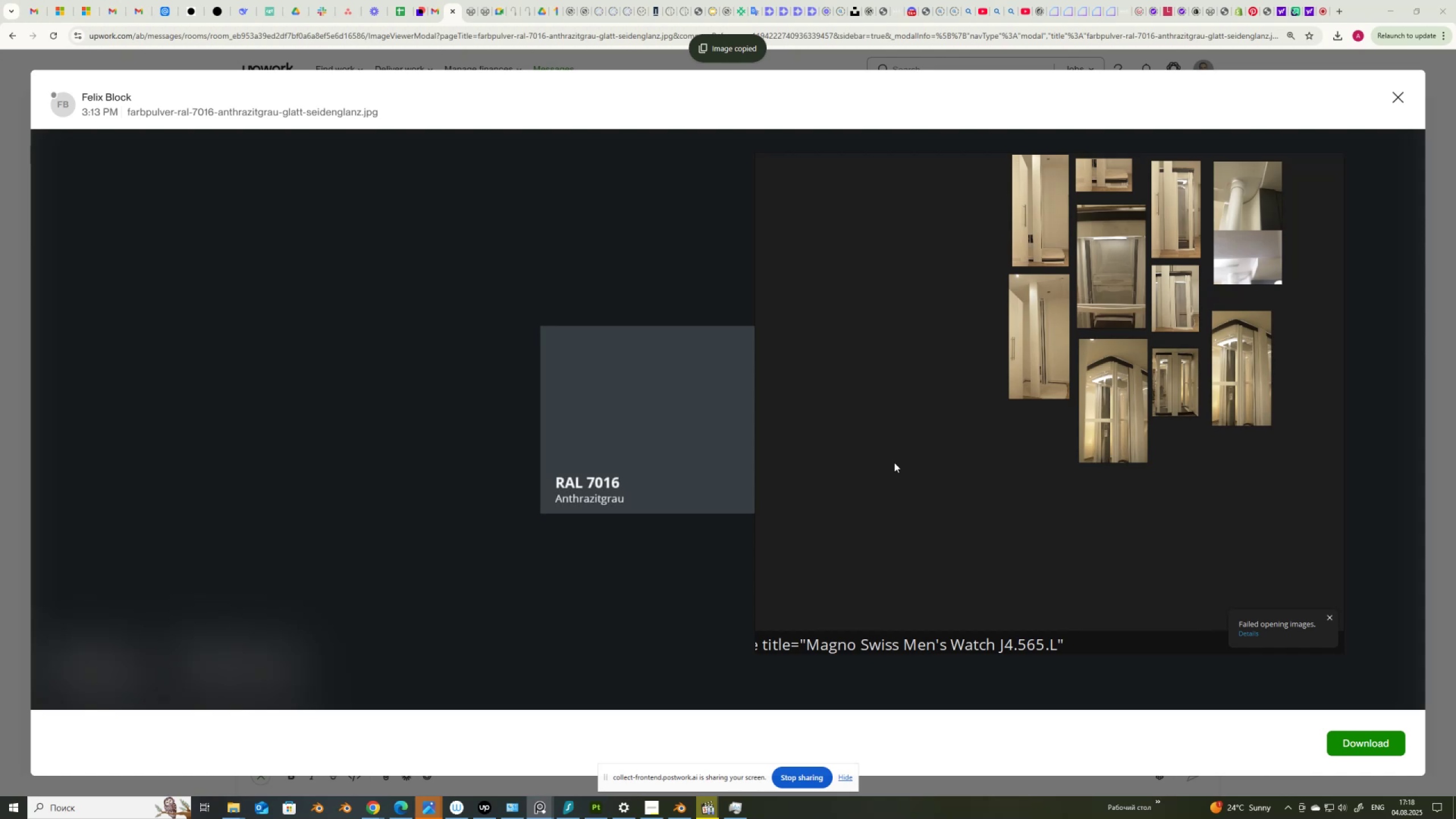 
key(Control+ControlLeft)
 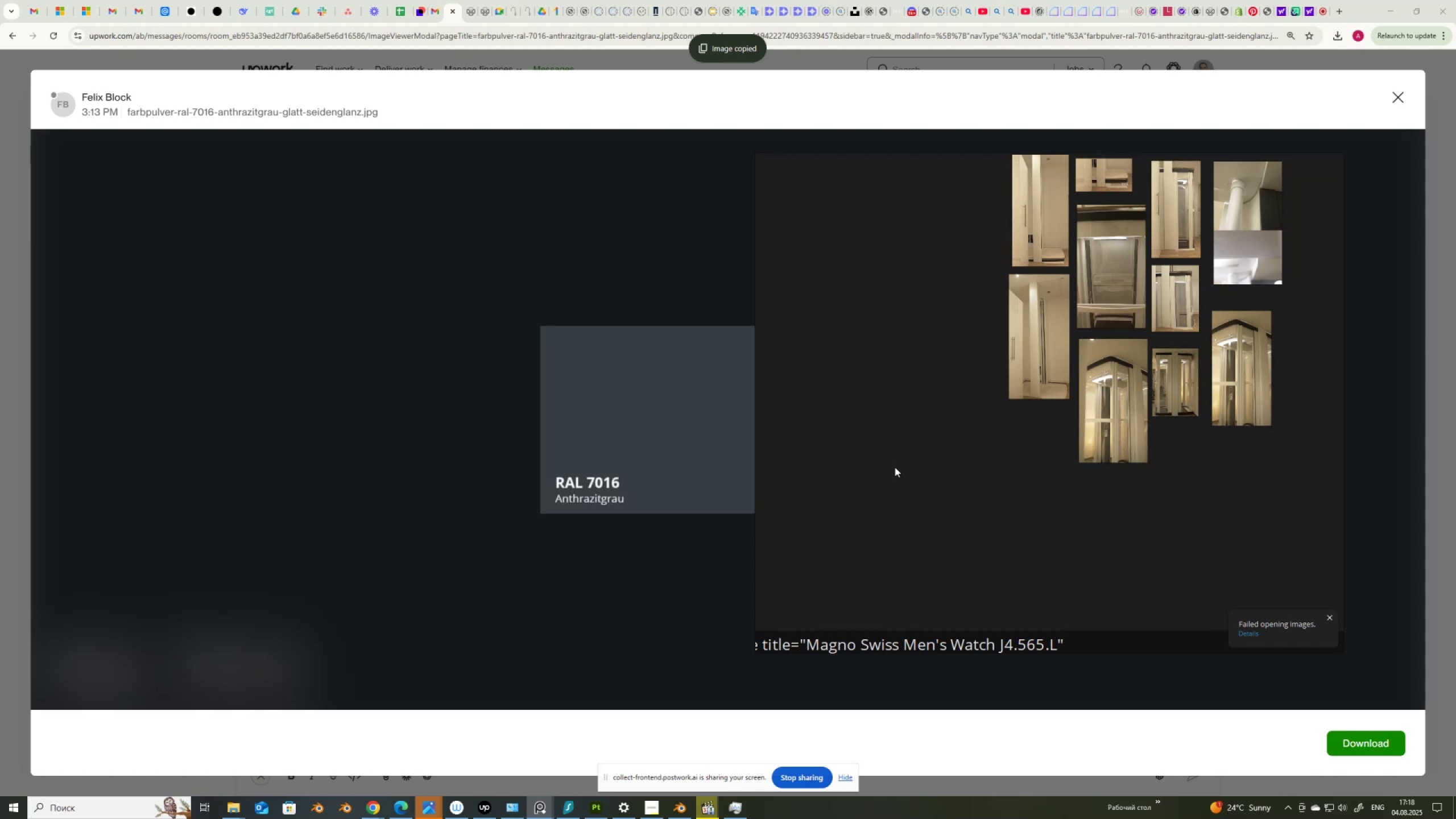 
key(Control+V)
 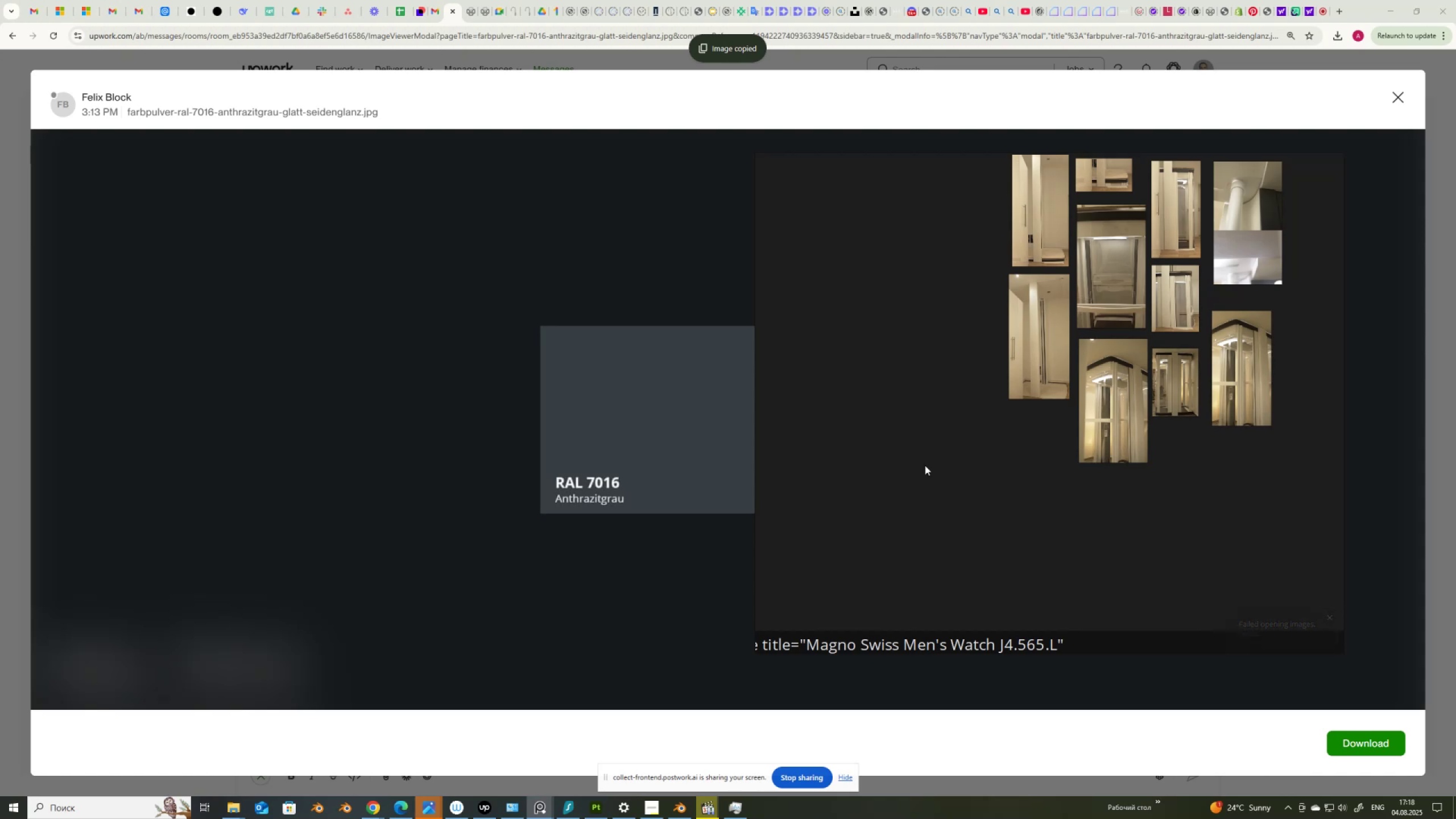 
scroll: coordinate [880, 477], scroll_direction: up, amount: 3.0
 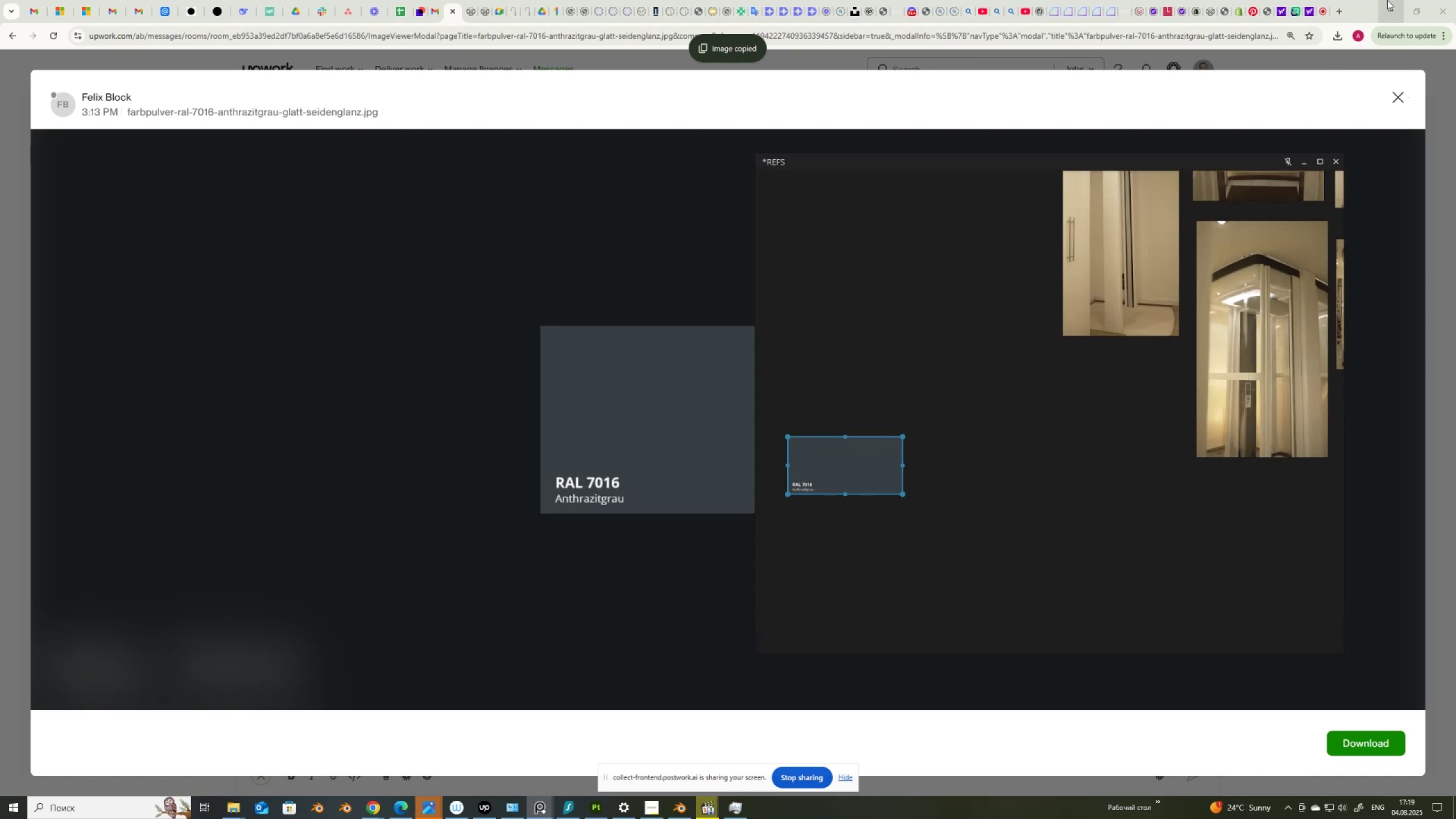 
left_click([1389, 9])
 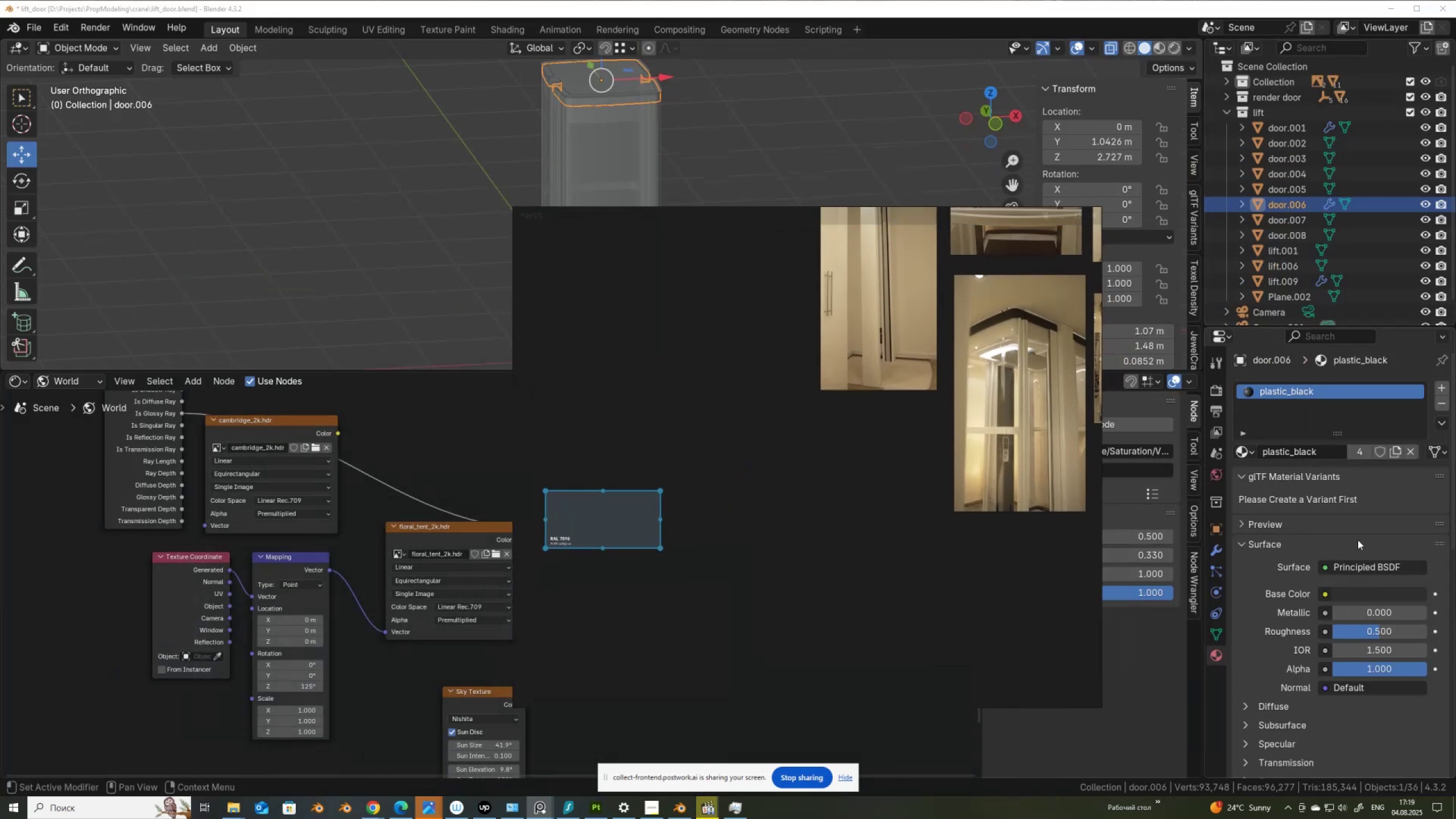 
left_click([1380, 590])
 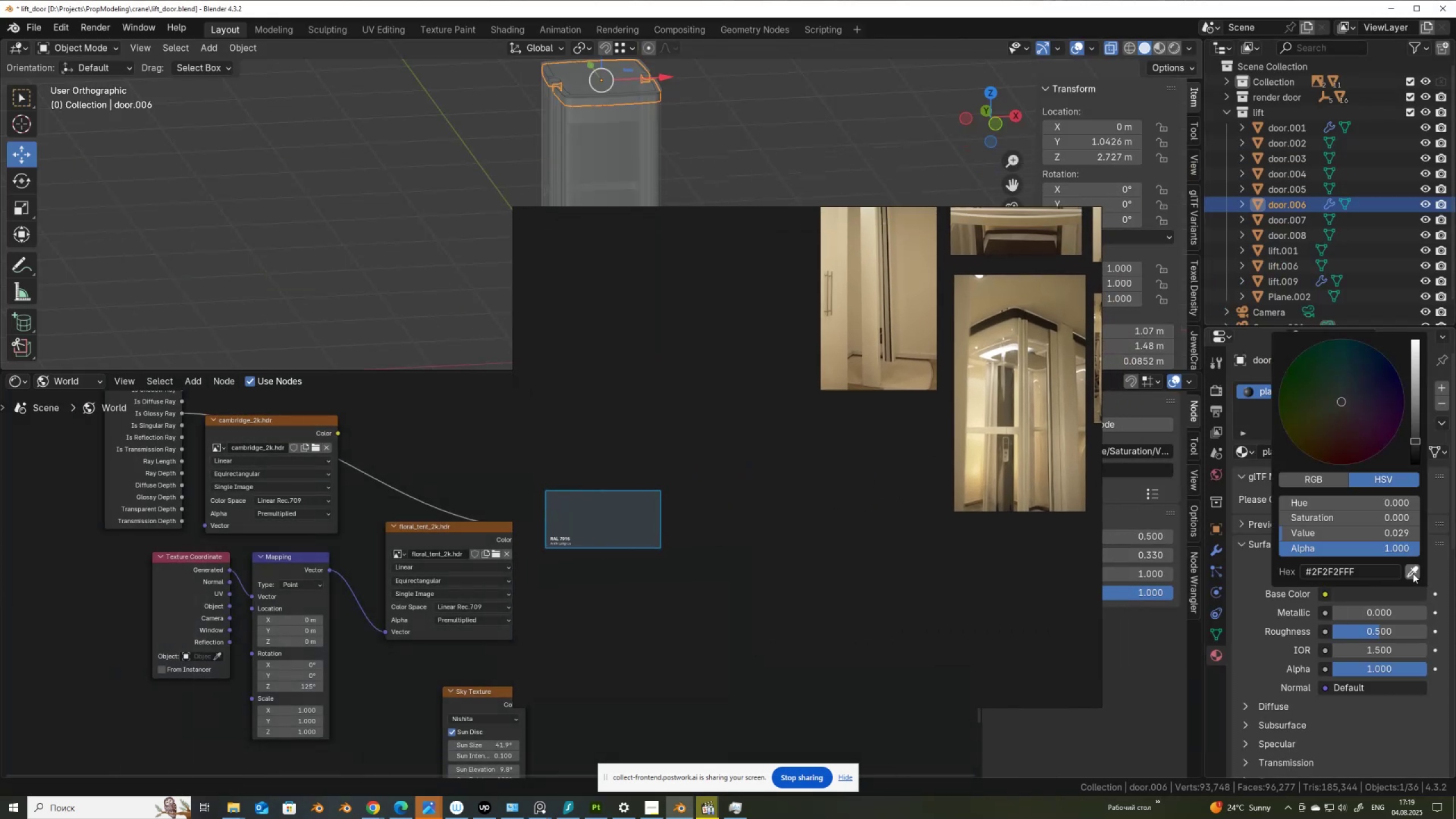 
left_click([1413, 573])
 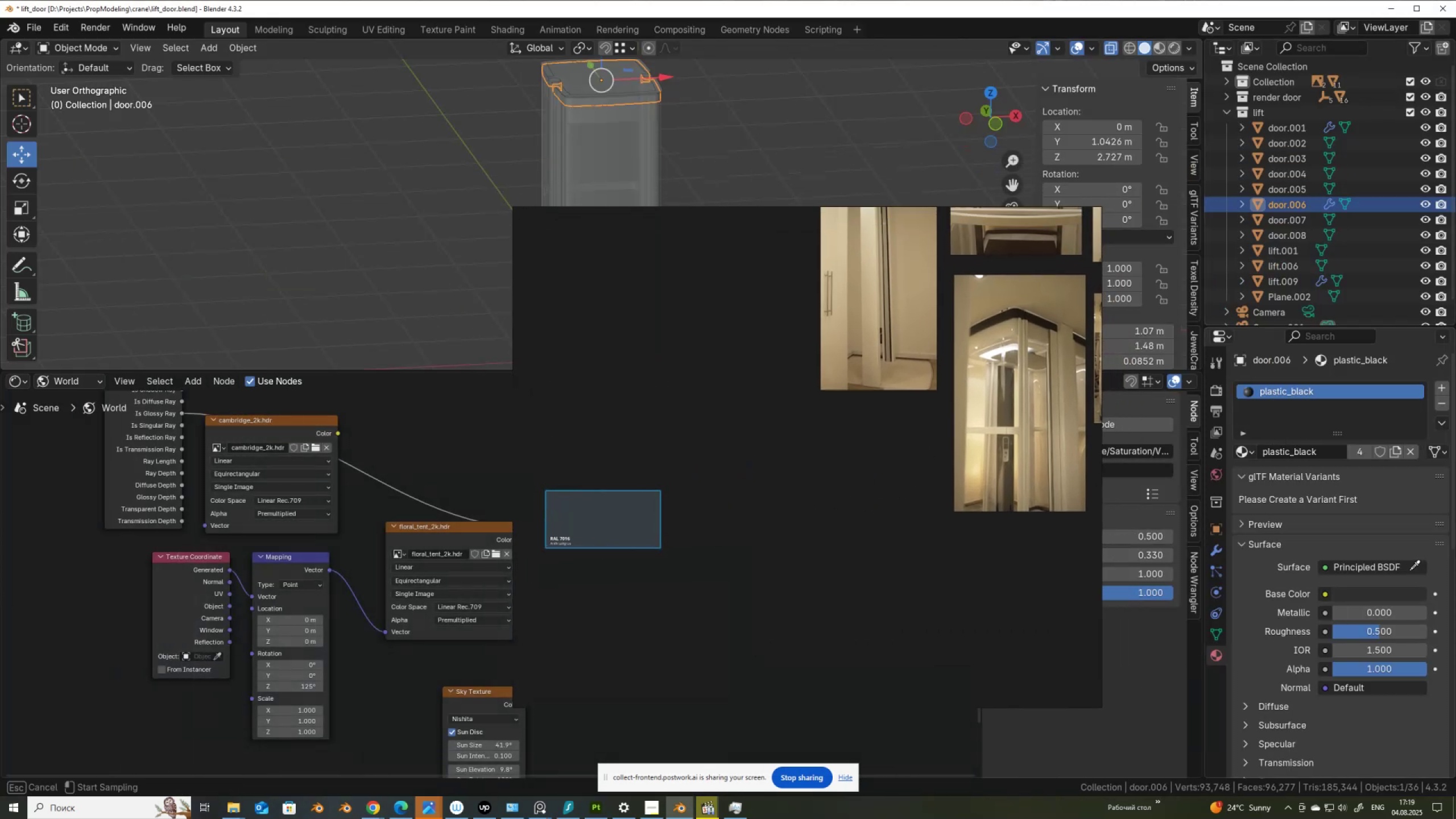 
left_click_drag(start_coordinate=[1409, 568], to_coordinate=[619, 528])
 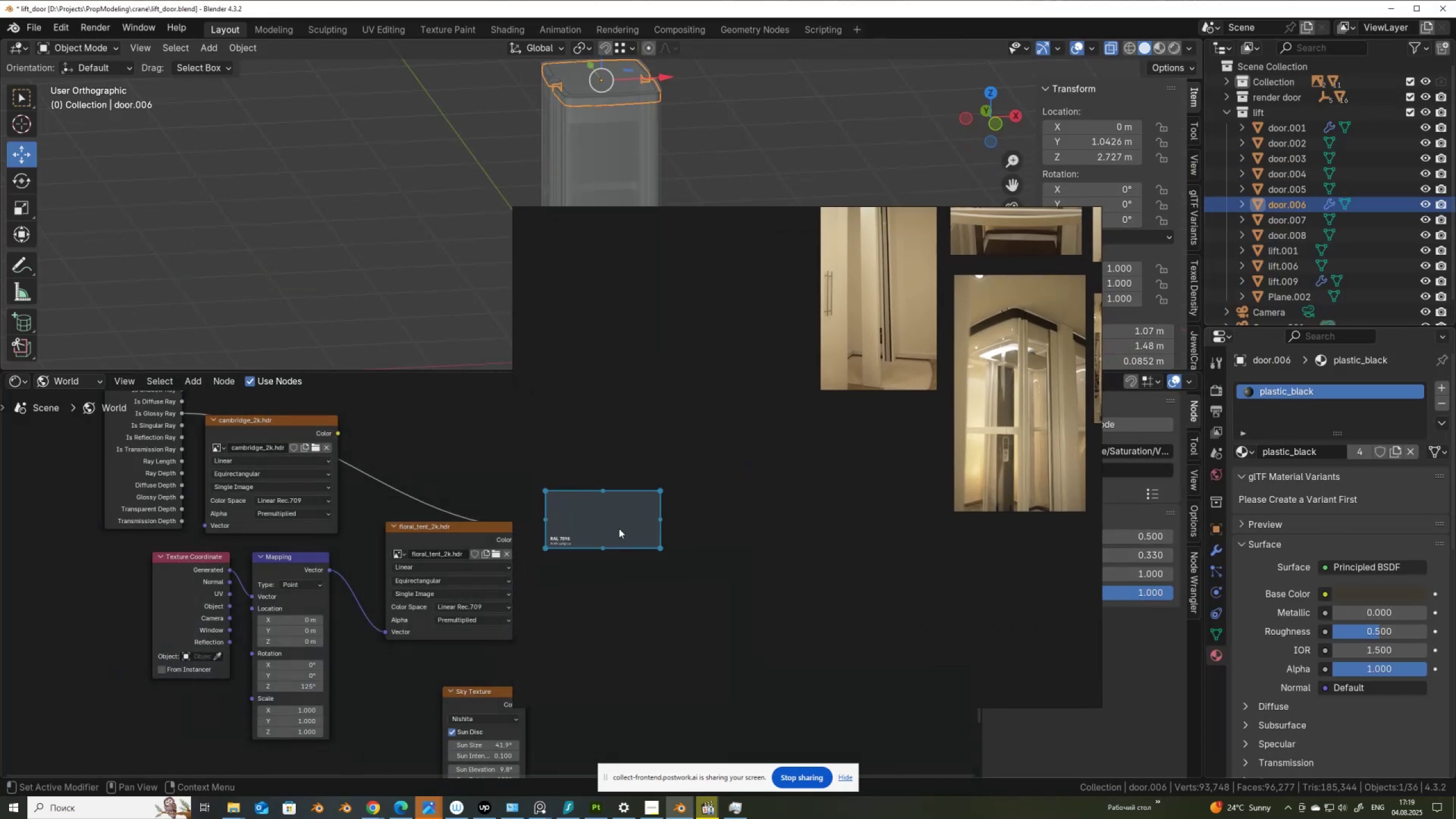 
left_click_drag(start_coordinate=[619, 528], to_coordinate=[1069, 592])
 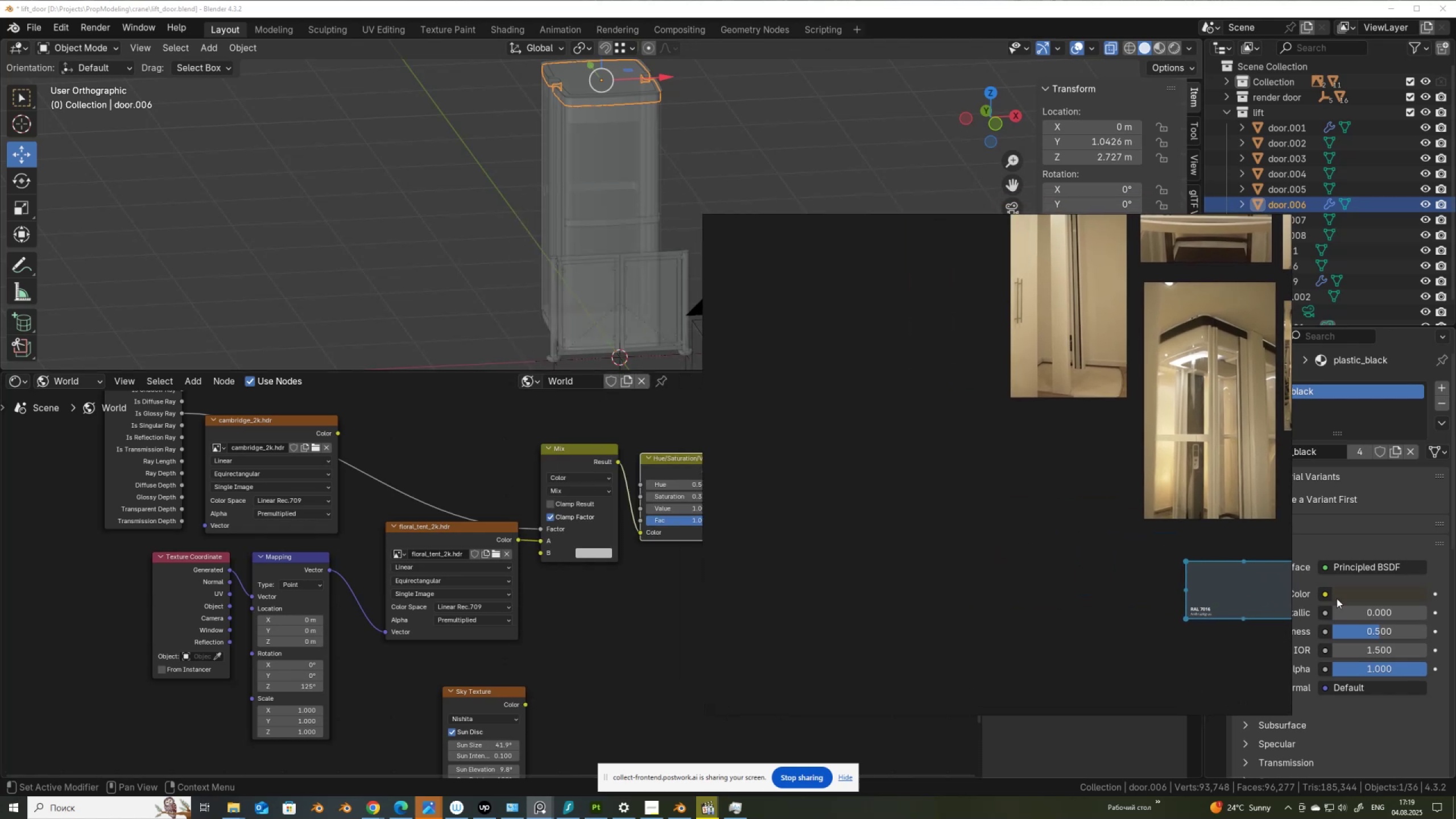 
left_click([1360, 594])
 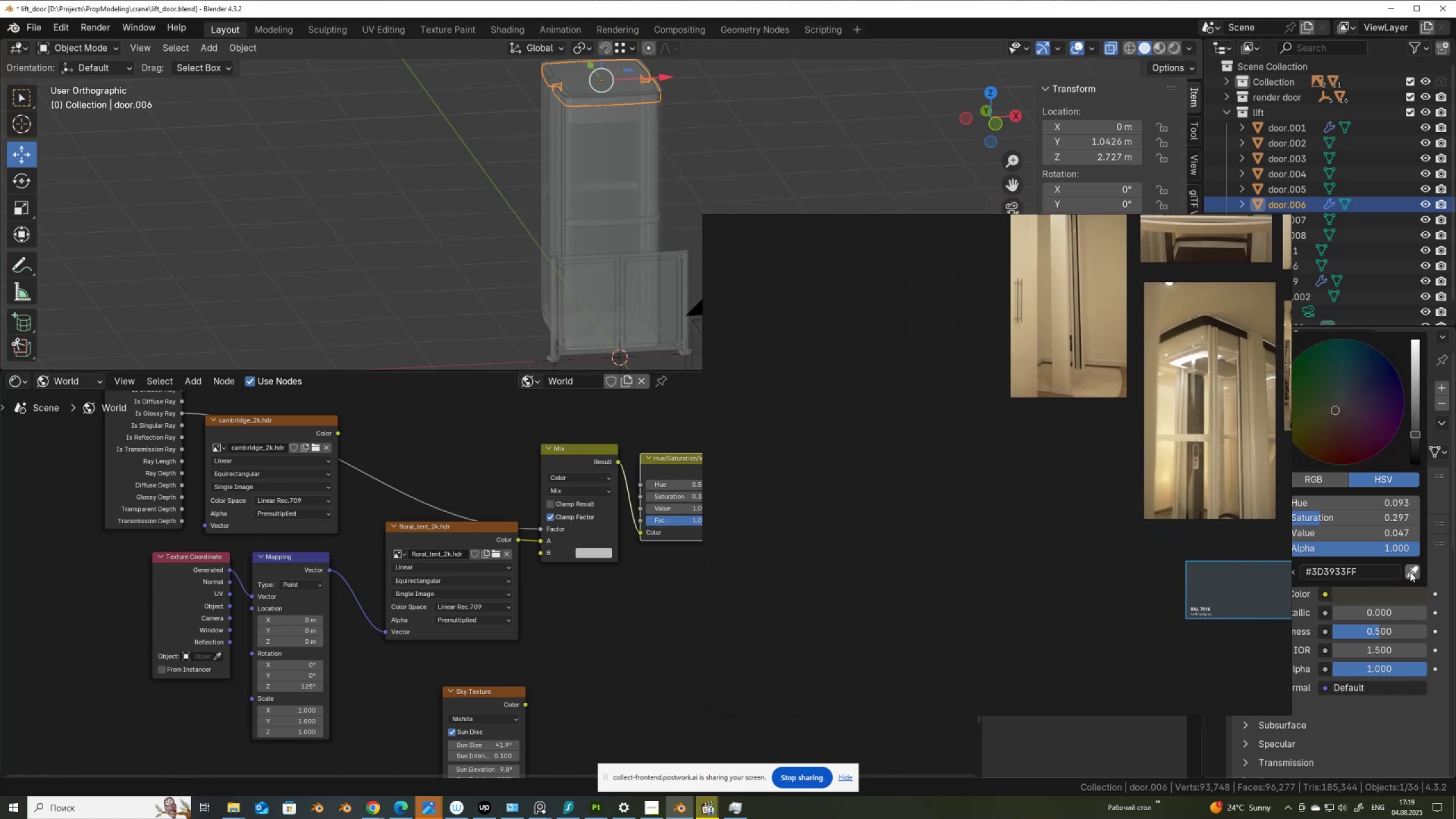 
left_click([1412, 572])
 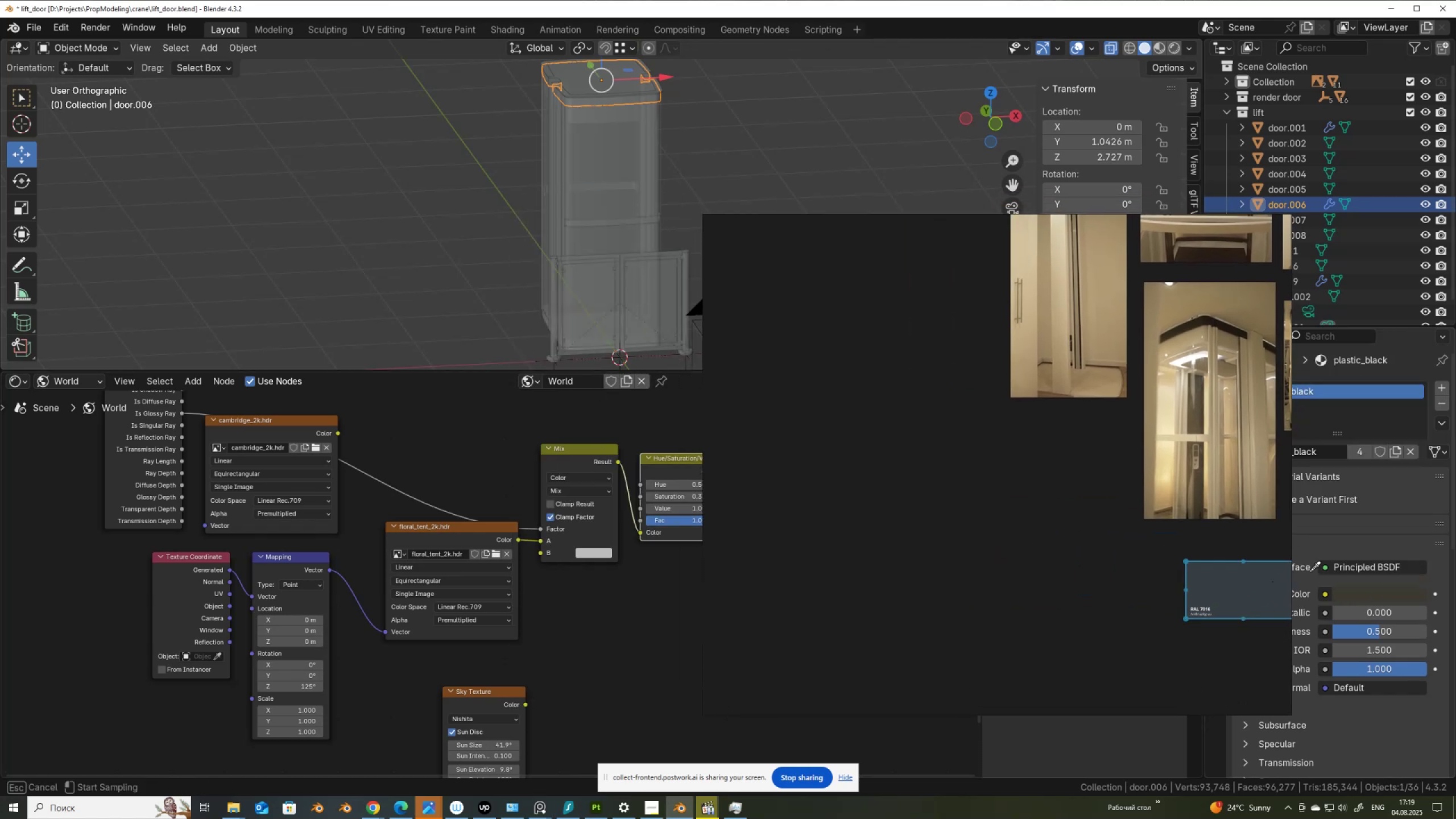 
left_click_drag(start_coordinate=[1358, 570], to_coordinate=[1248, 576])
 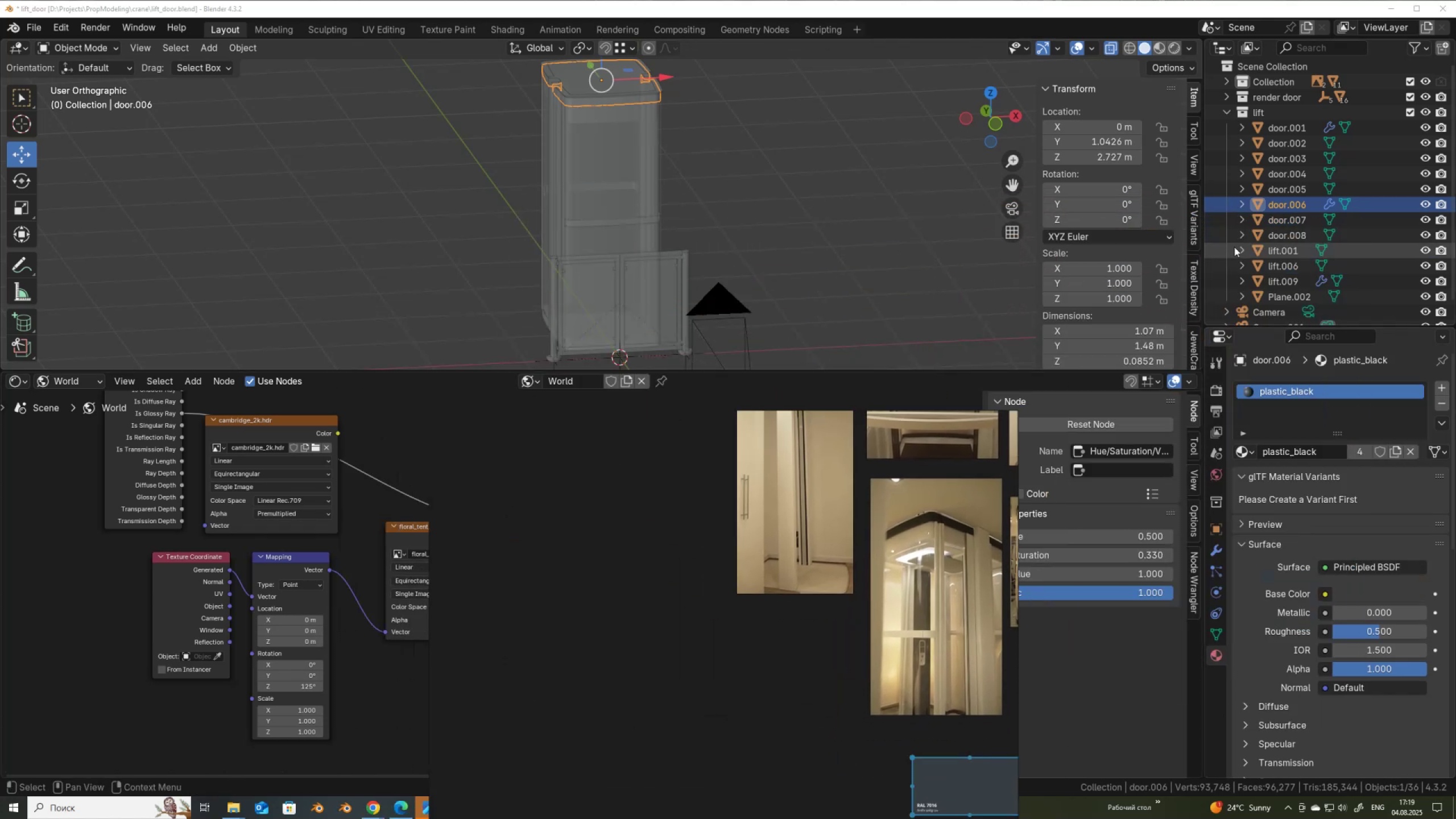 
left_click([1161, 45])
 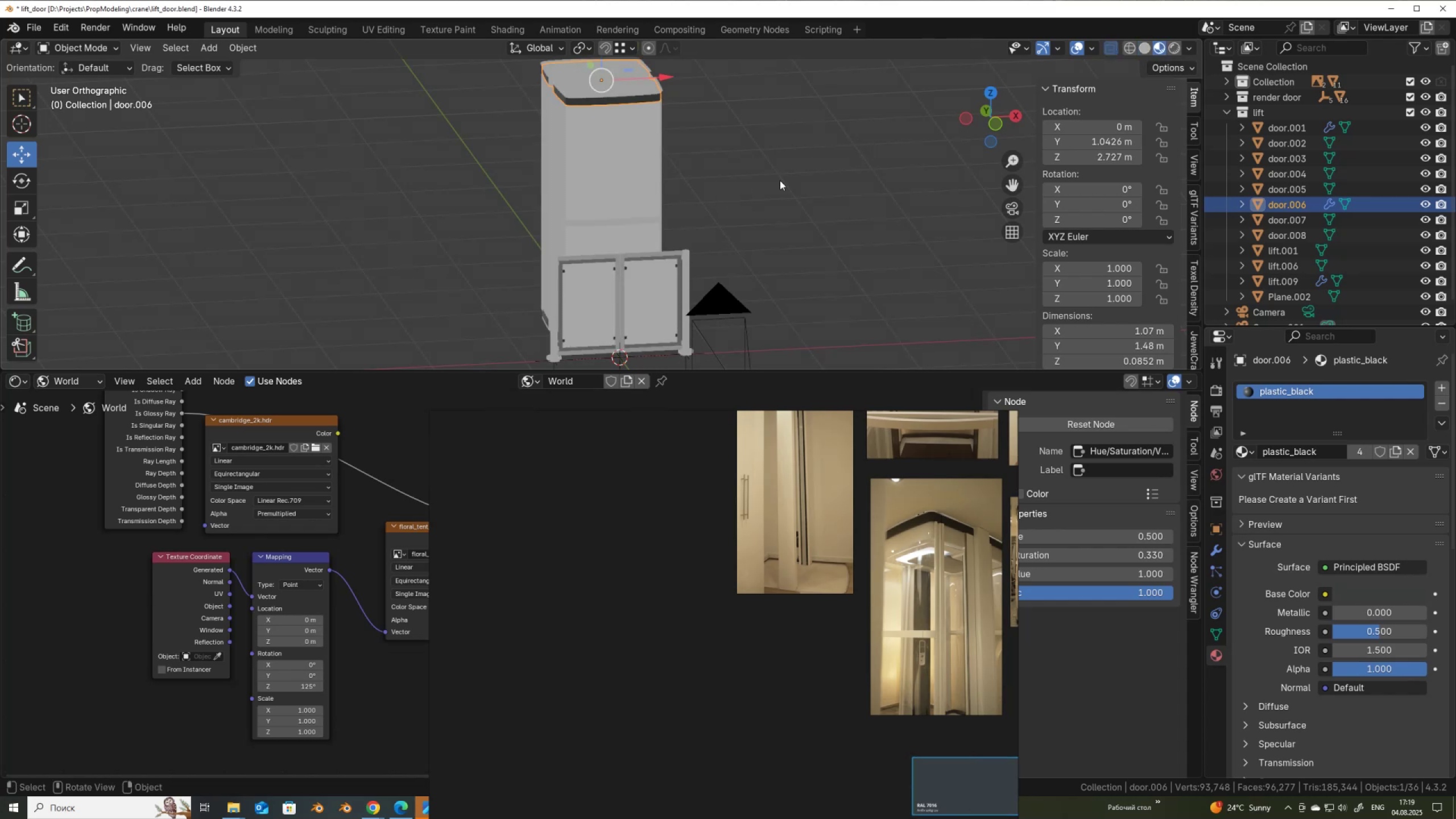 
scroll: coordinate [766, 122], scroll_direction: up, amount: 2.0
 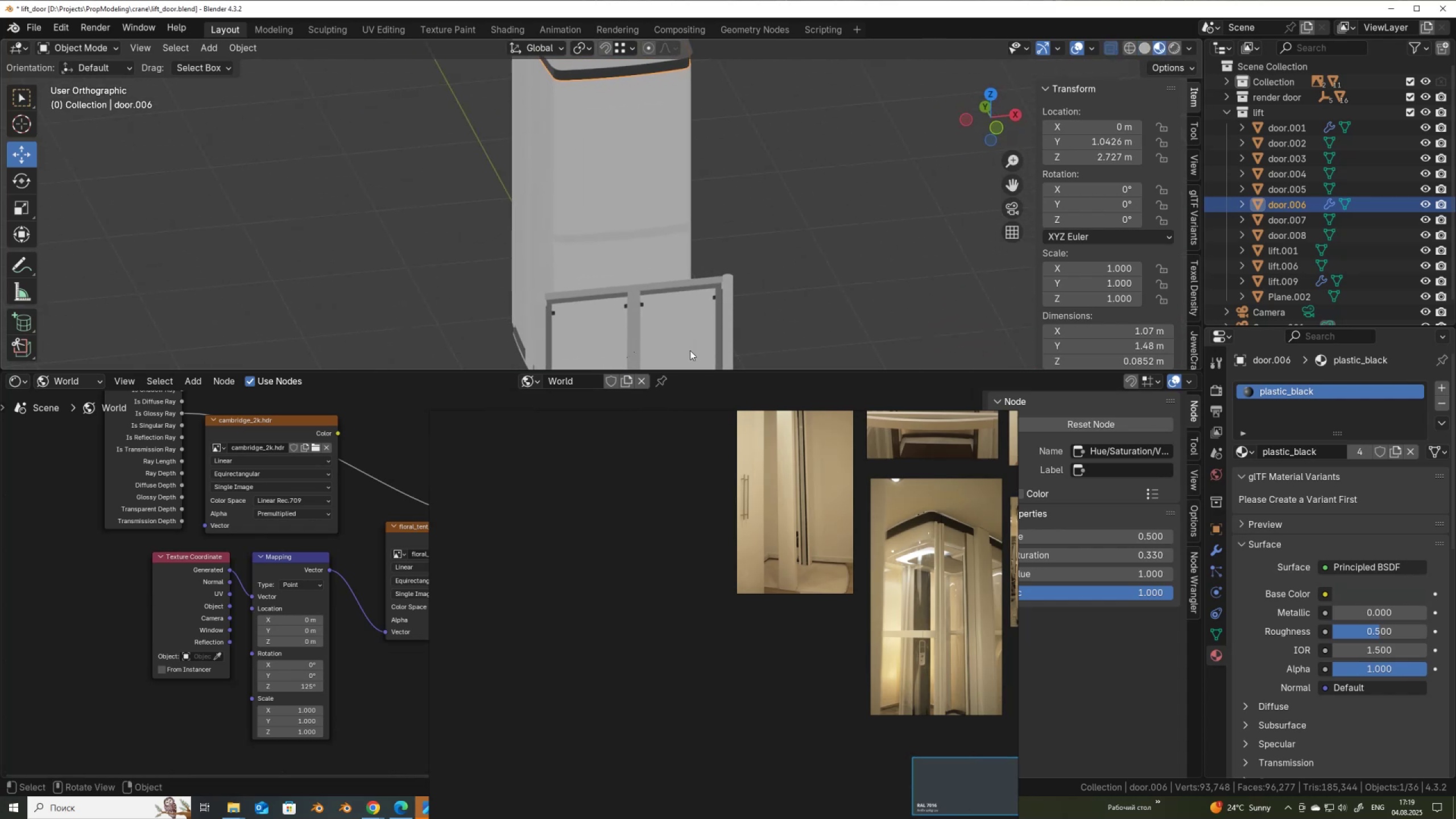 
left_click_drag(start_coordinate=[682, 372], to_coordinate=[689, 530])
 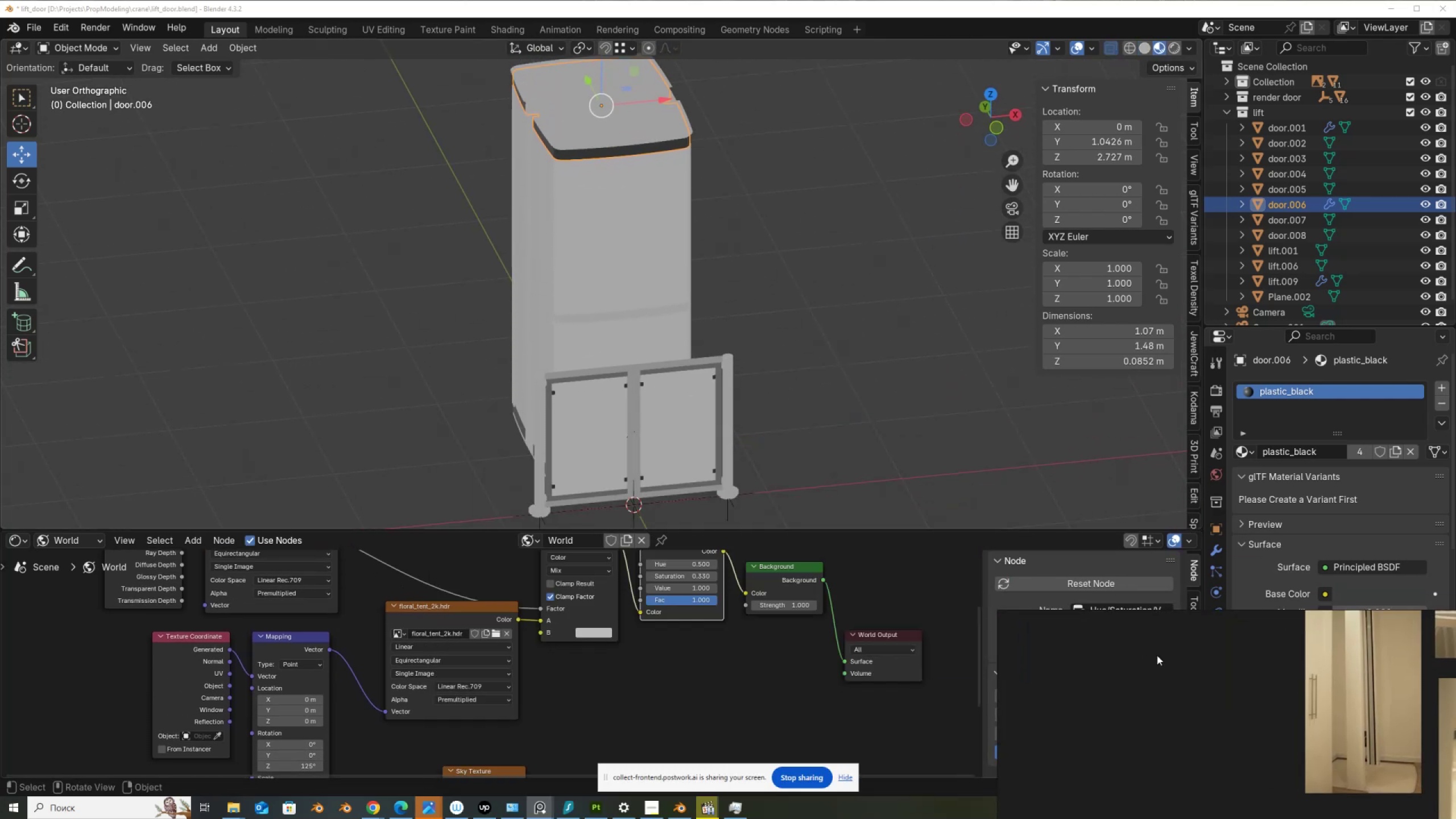 
scroll: coordinate [615, 474], scroll_direction: up, amount: 3.0
 